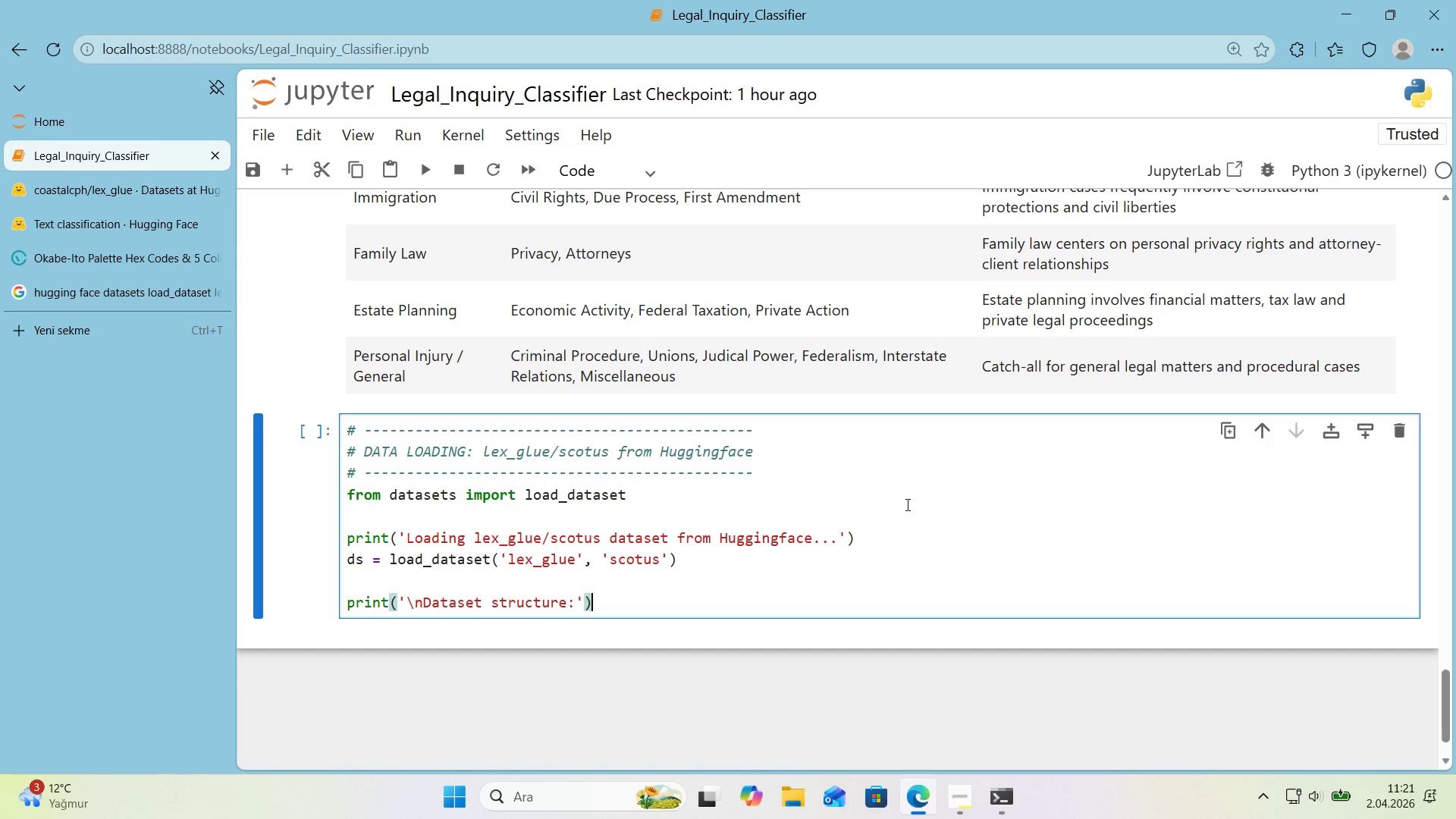 
key(Enter)
 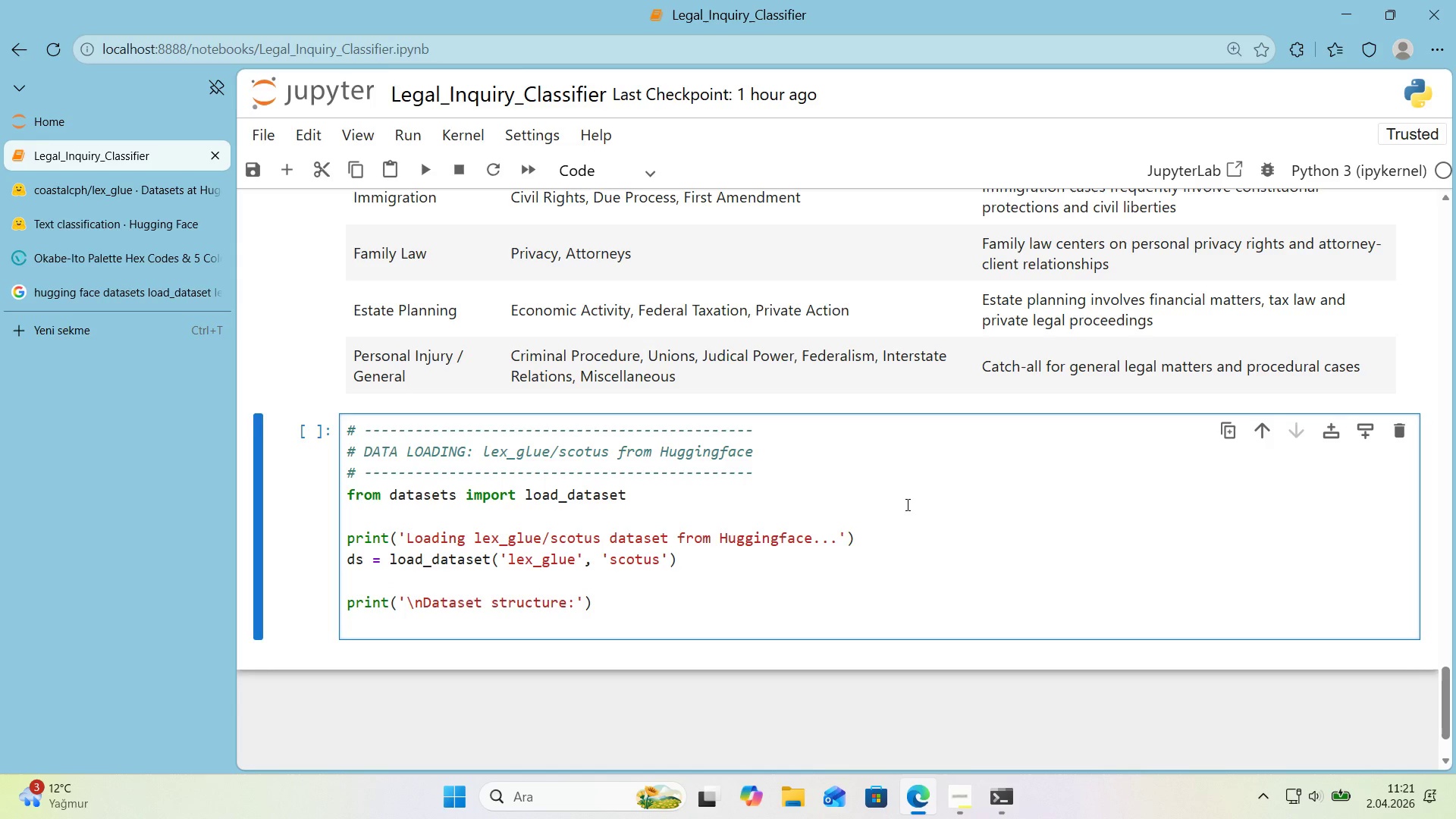 
type(pr'nt*()
 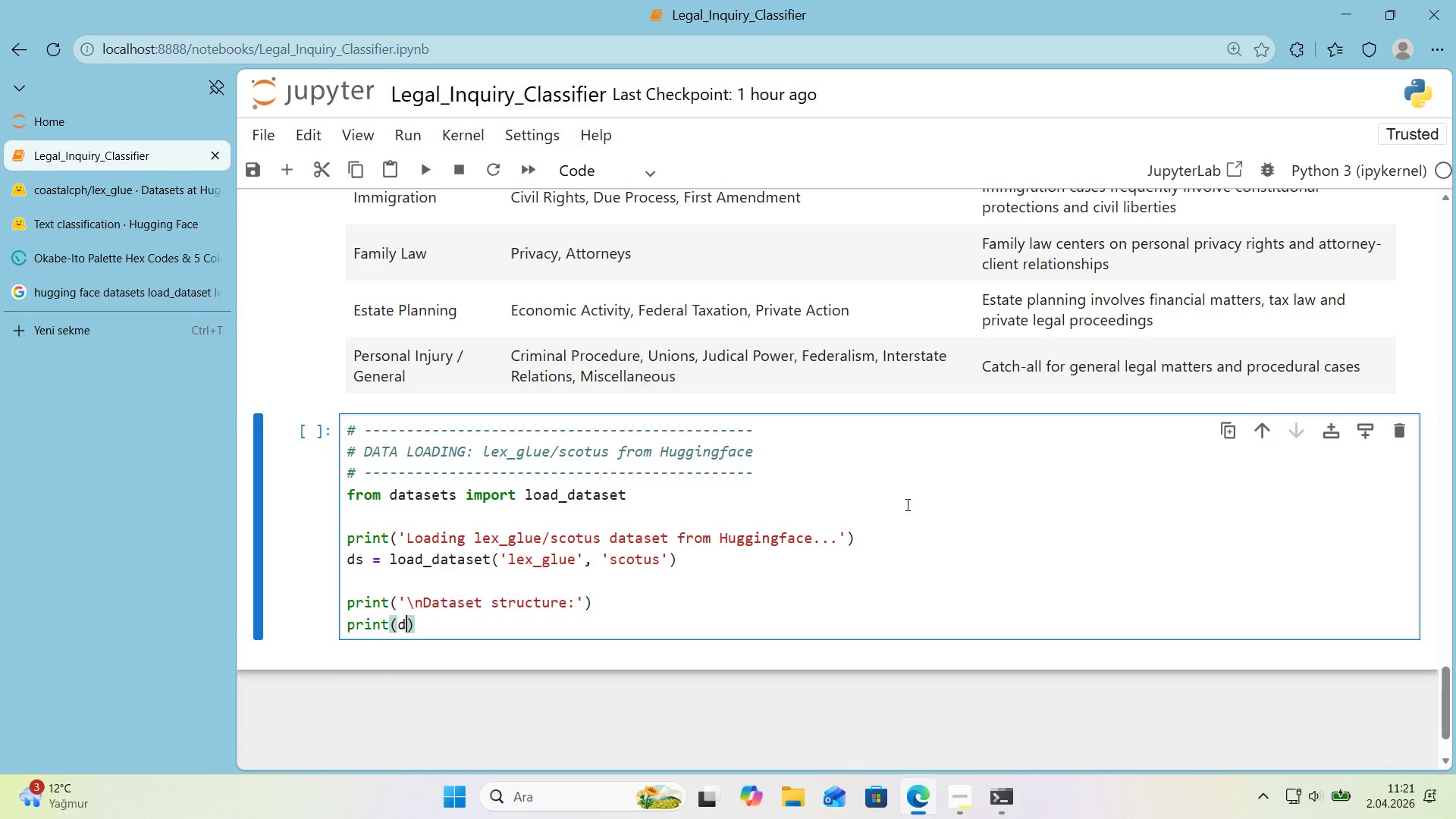 
 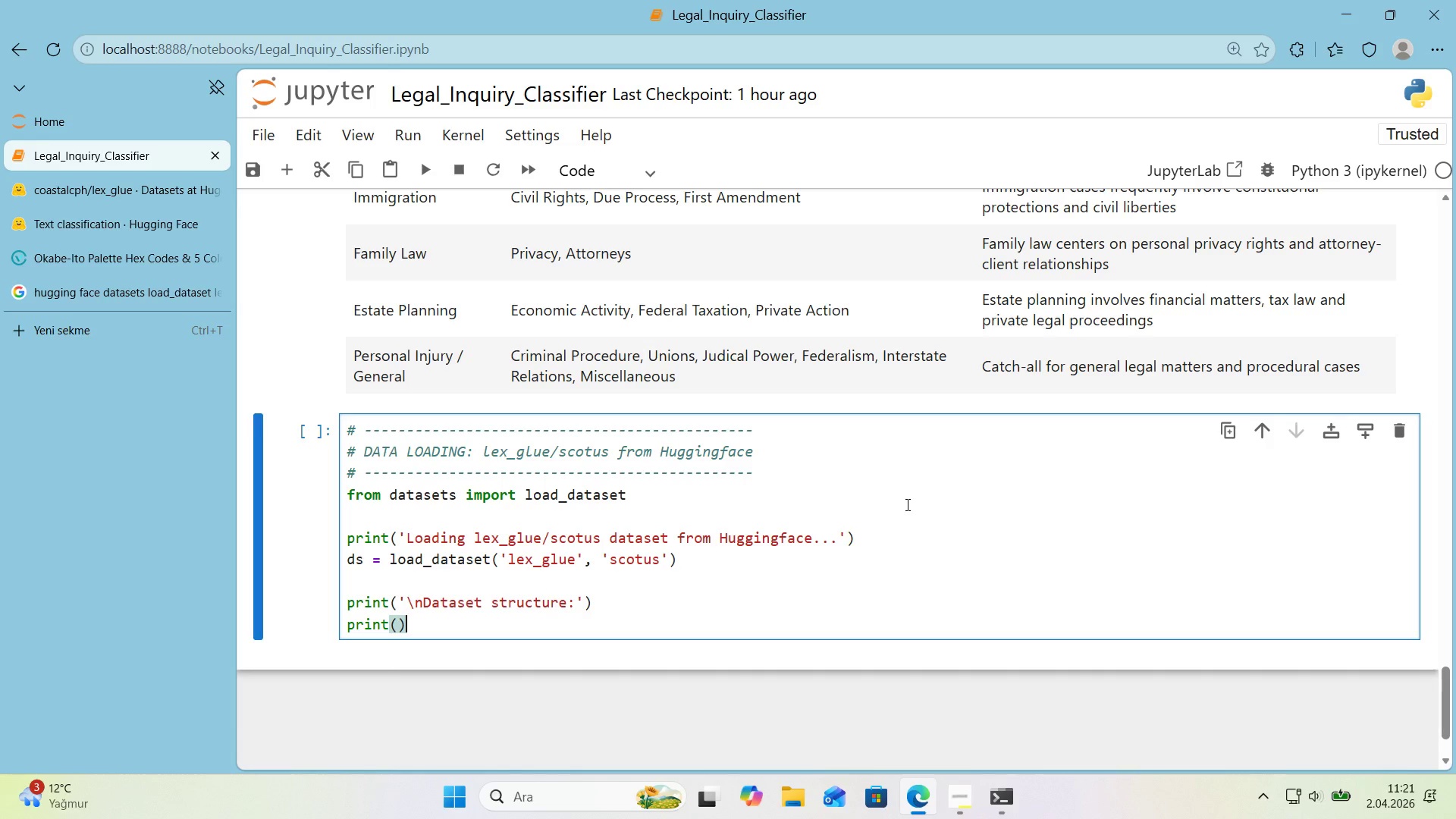 
key(ArrowLeft)
 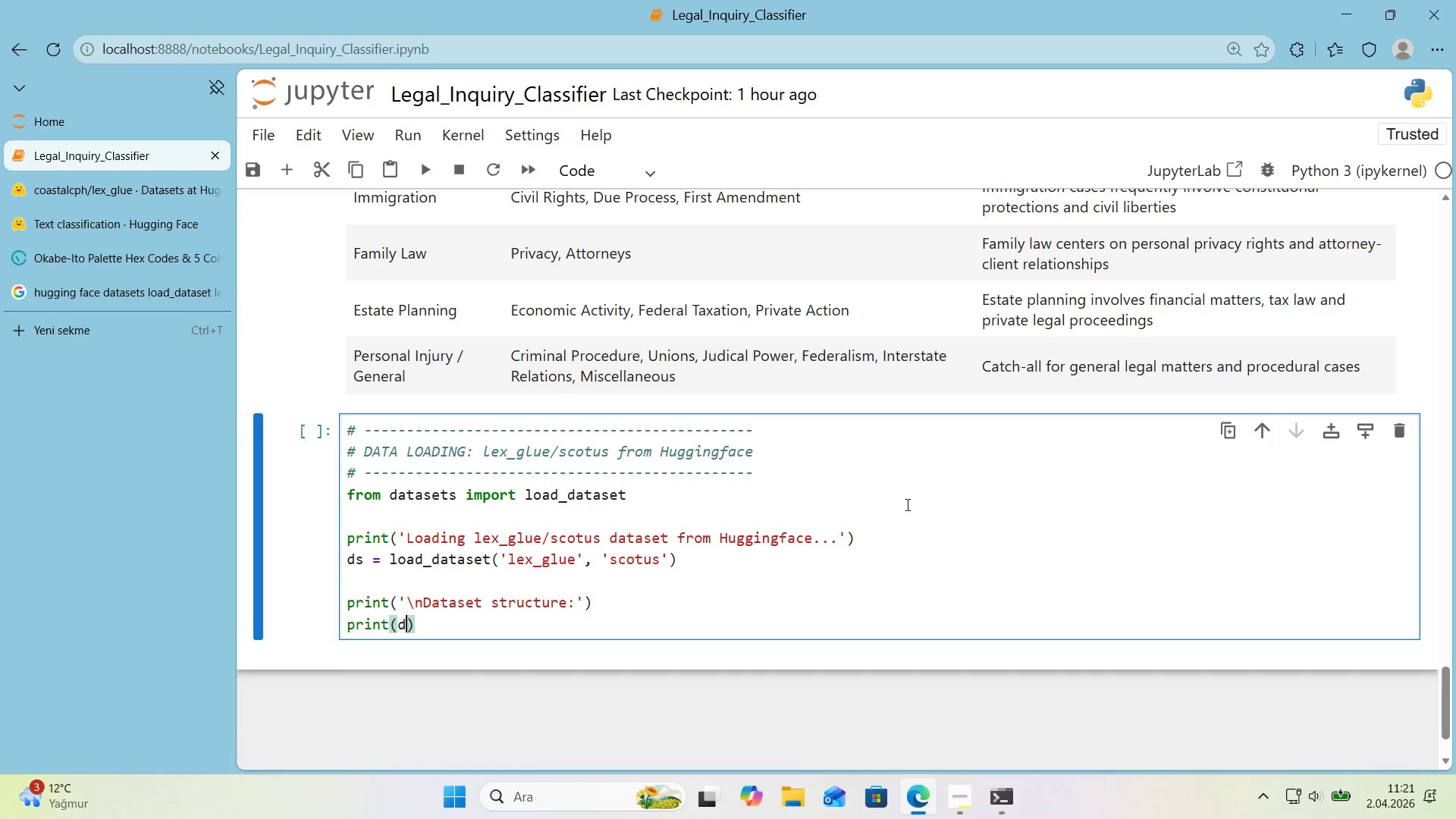 
type(ds)
 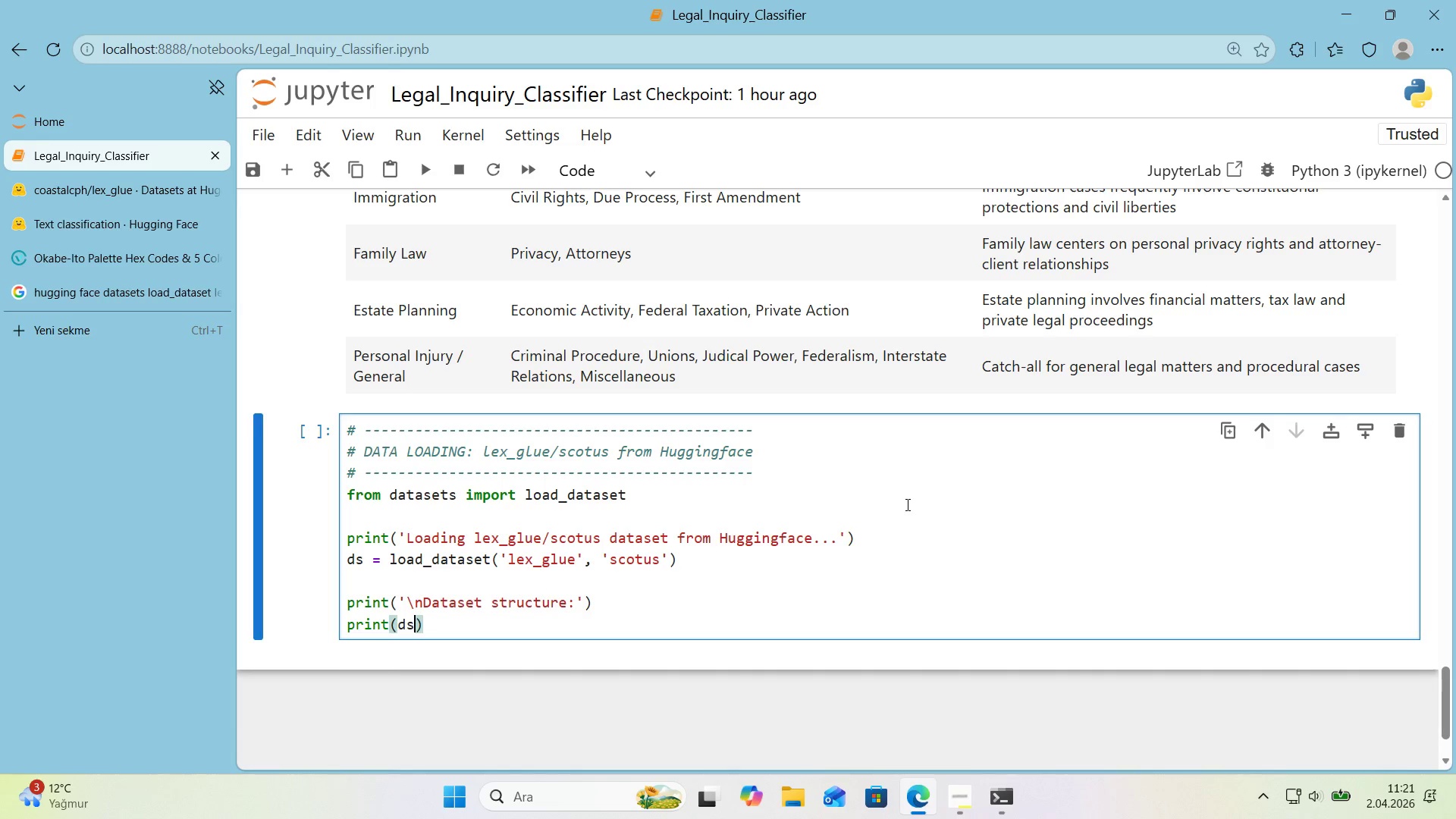 
key(ArrowRight)
 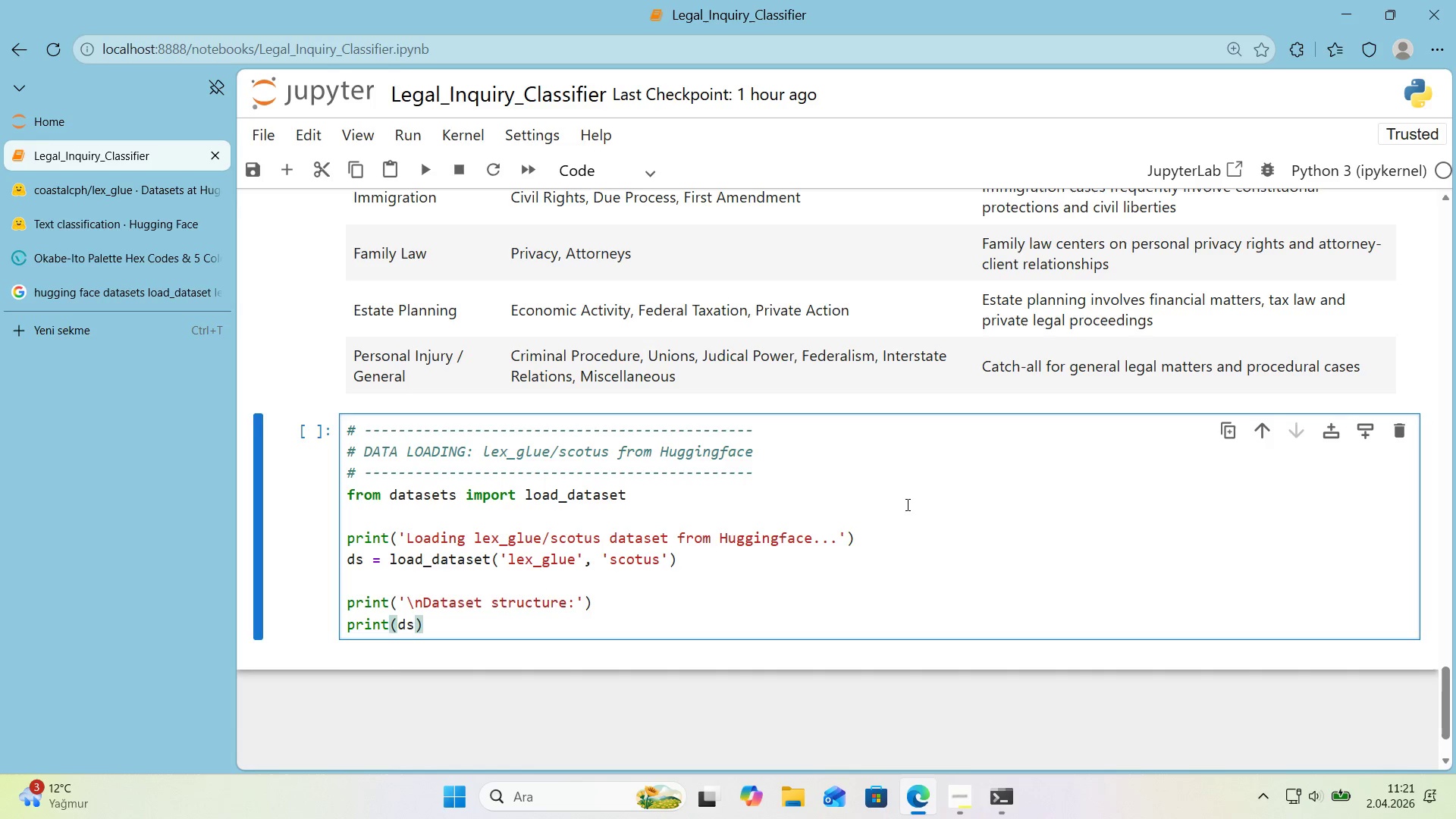 
key(Enter)
 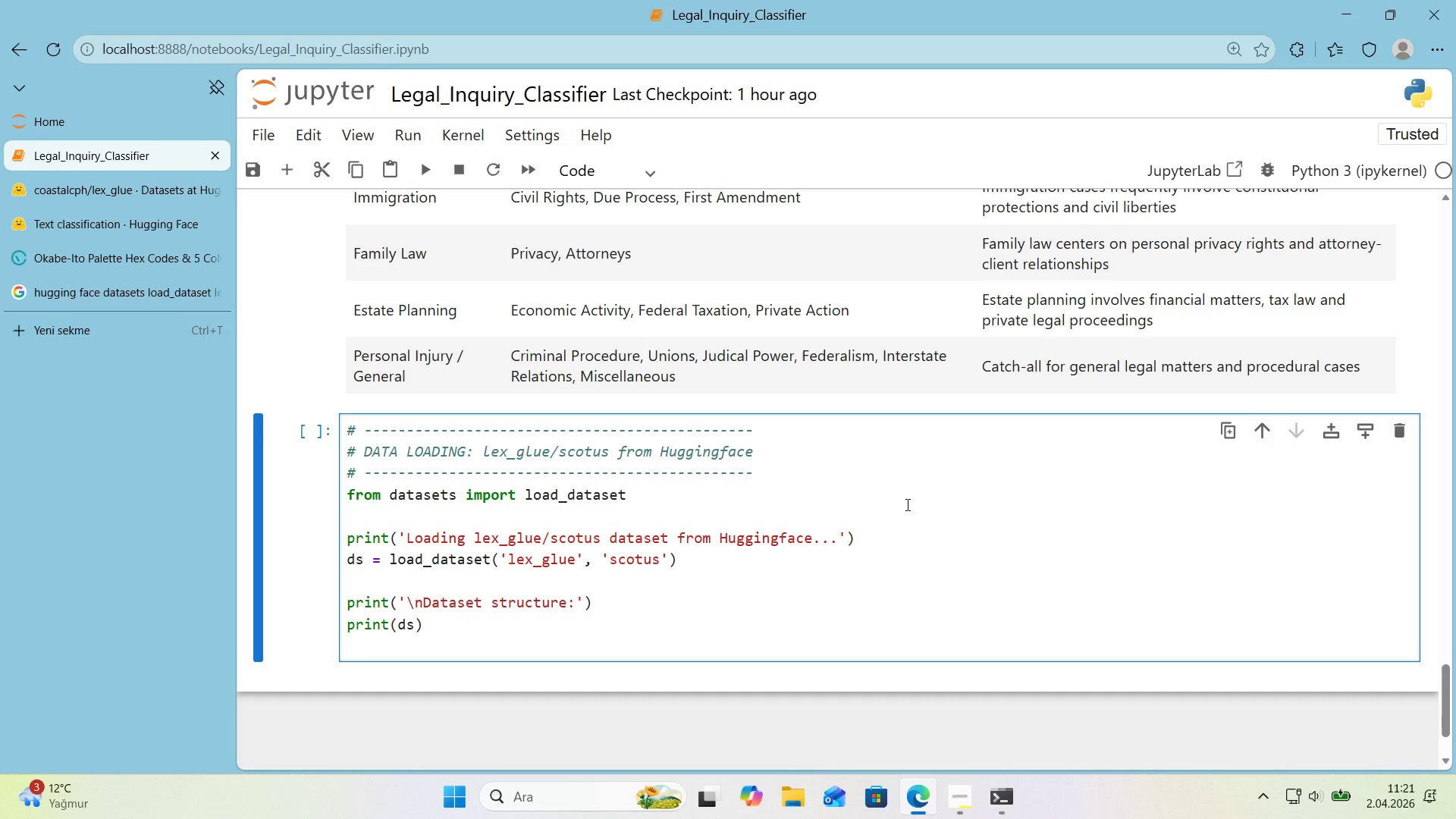 
type(pr'nt*()
 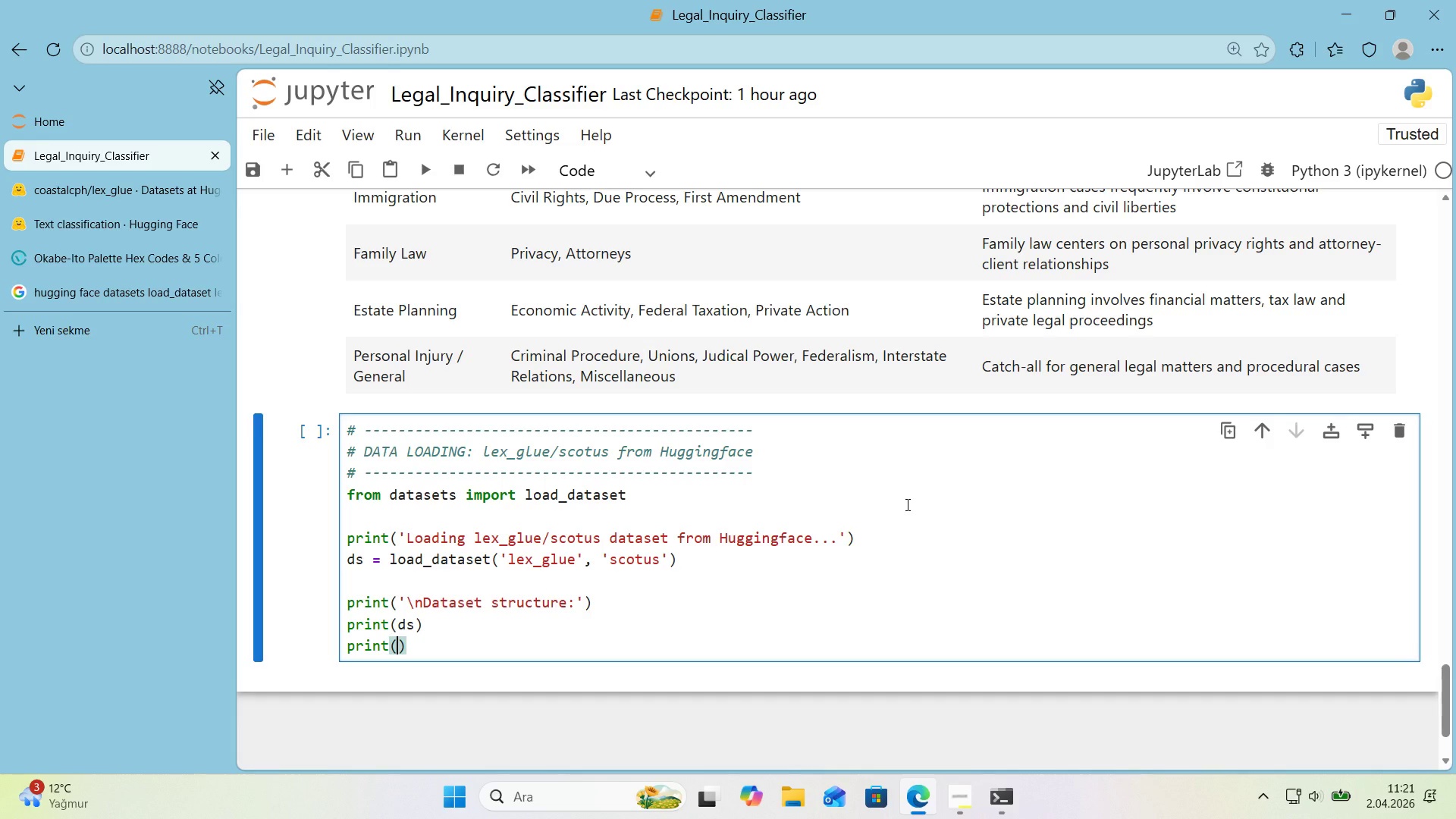 
 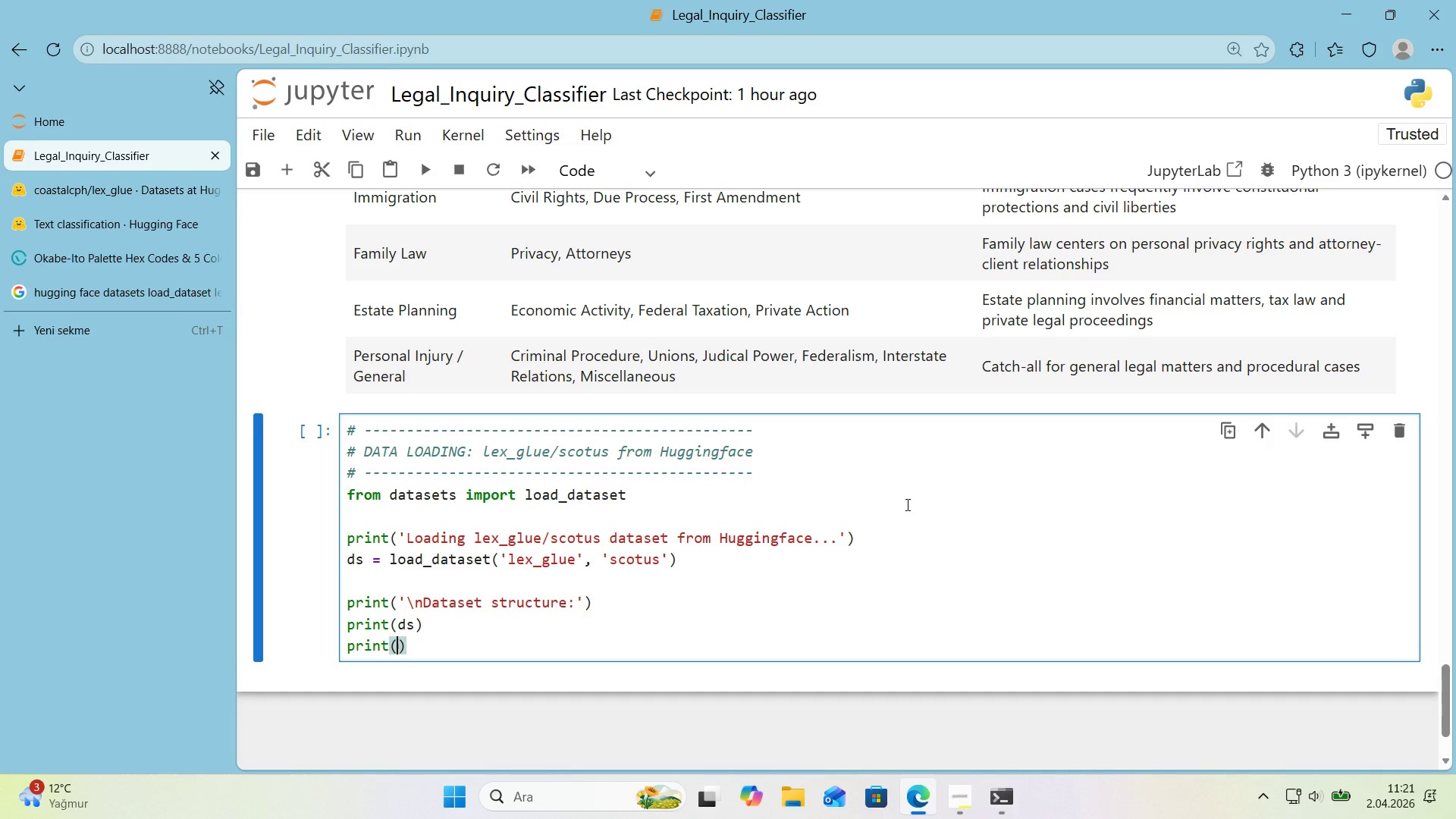 
key(ArrowLeft)
 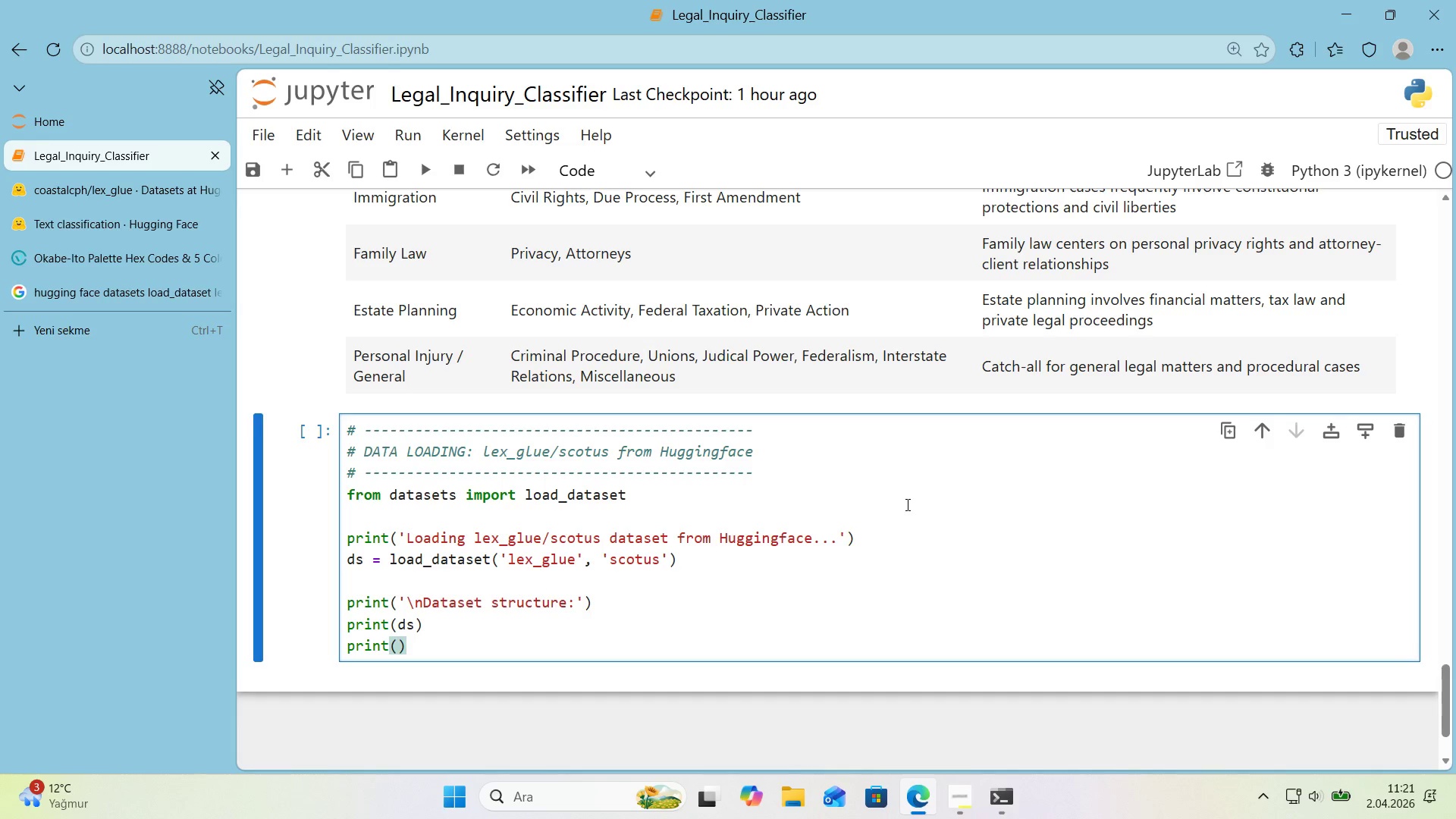 
type(@@)
 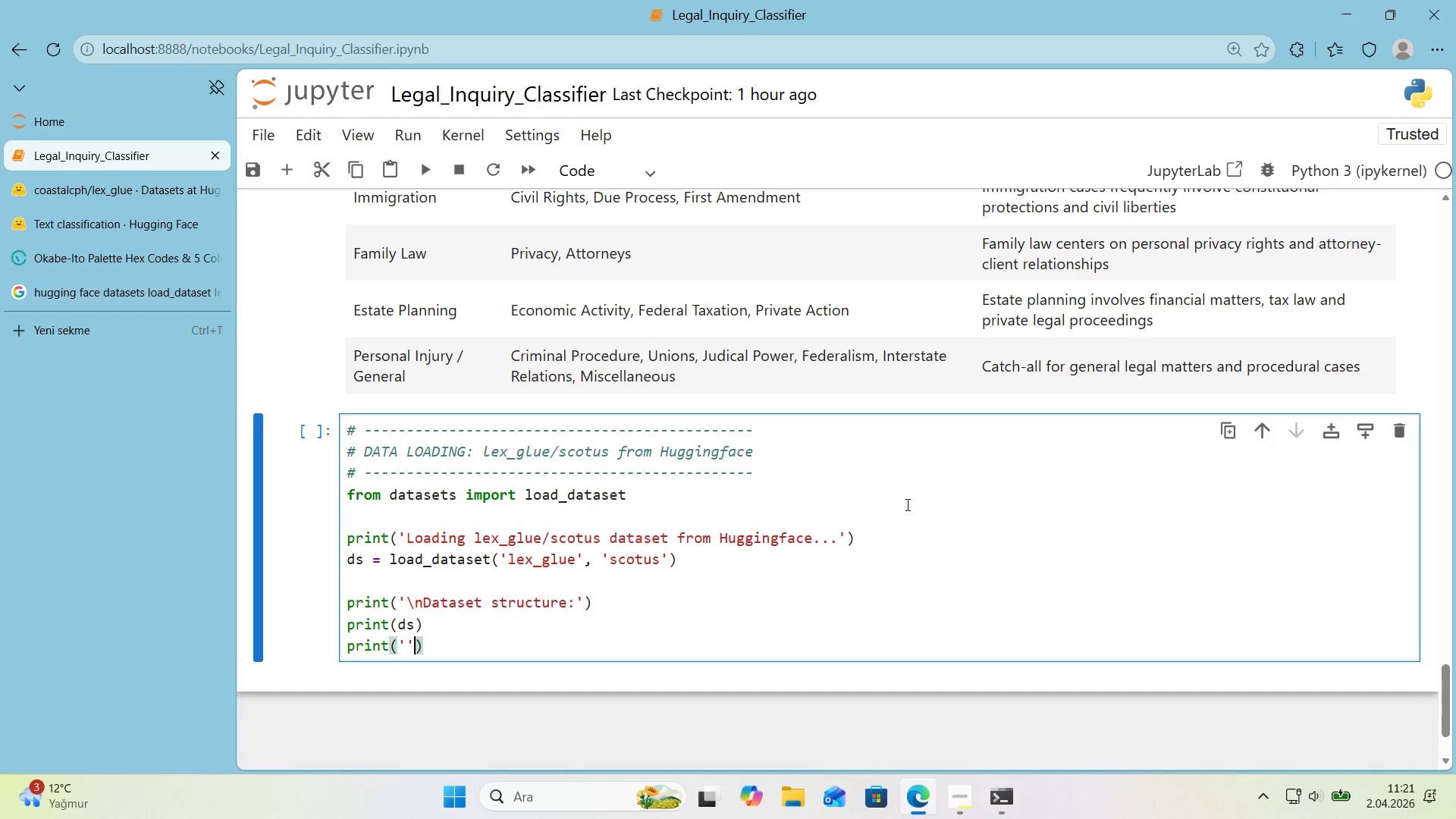 
key(ArrowLeft)
 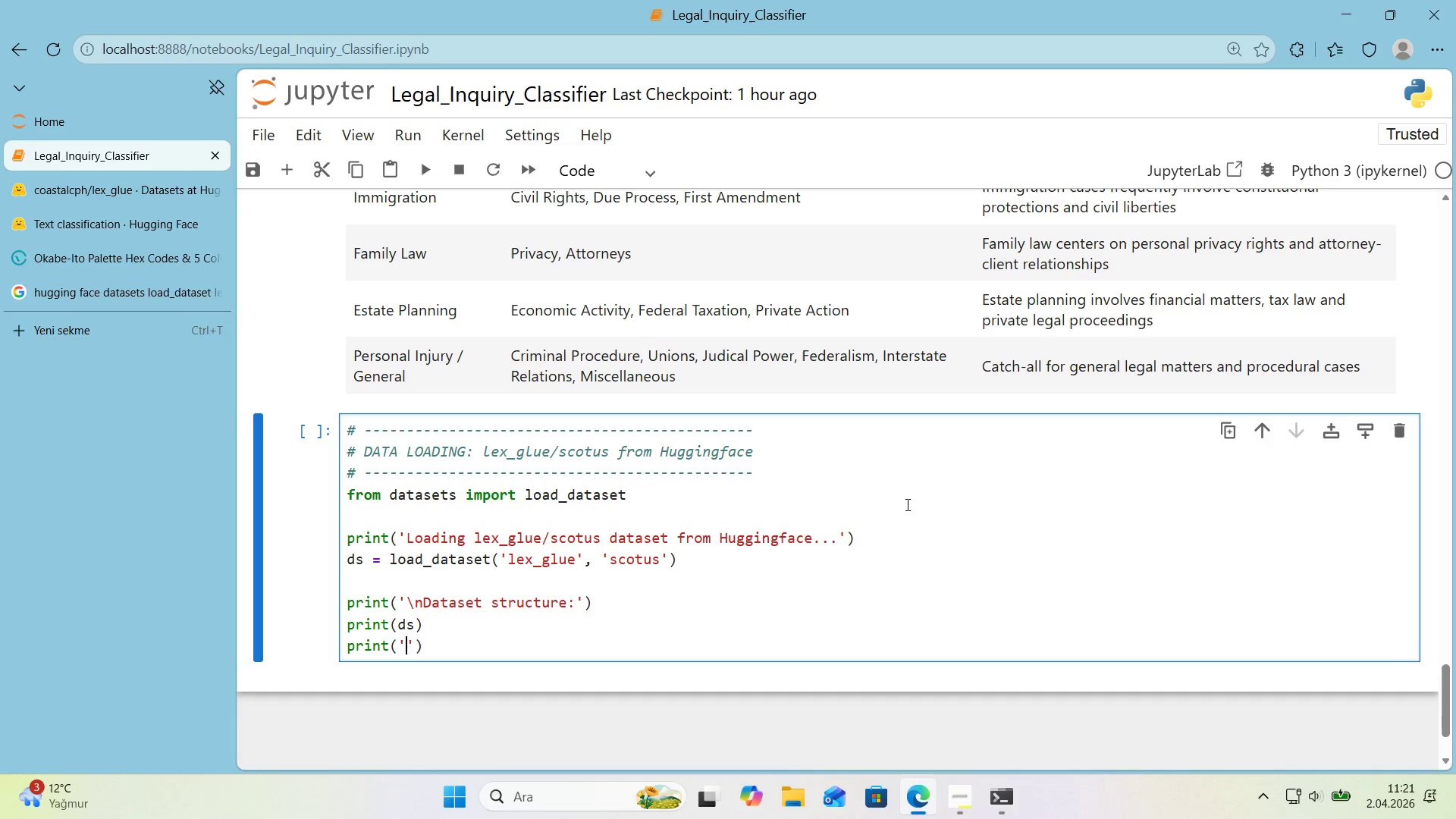 
key(Control+ControlLeft)
 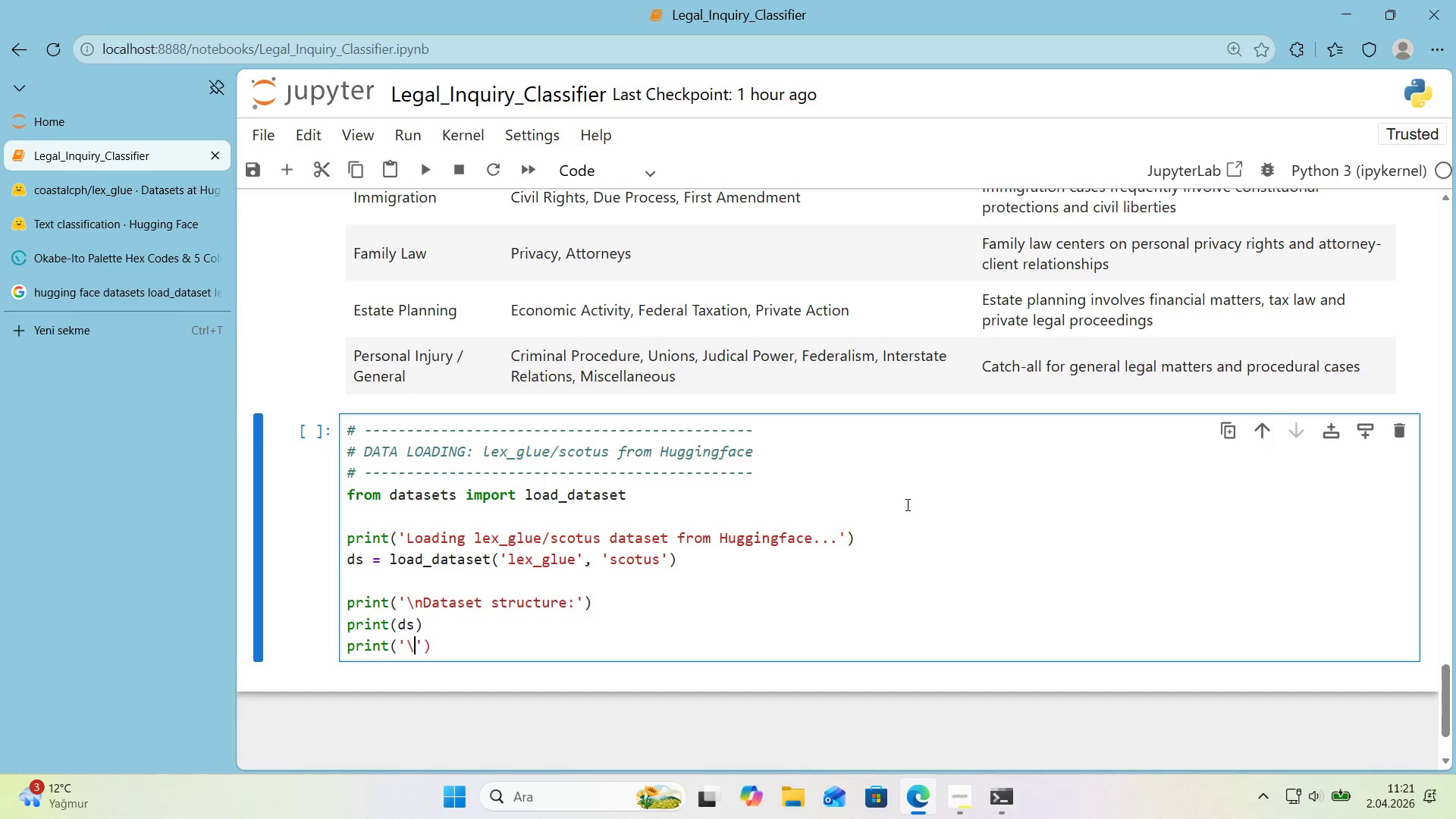 
key(Alt+Control+AltRight)
 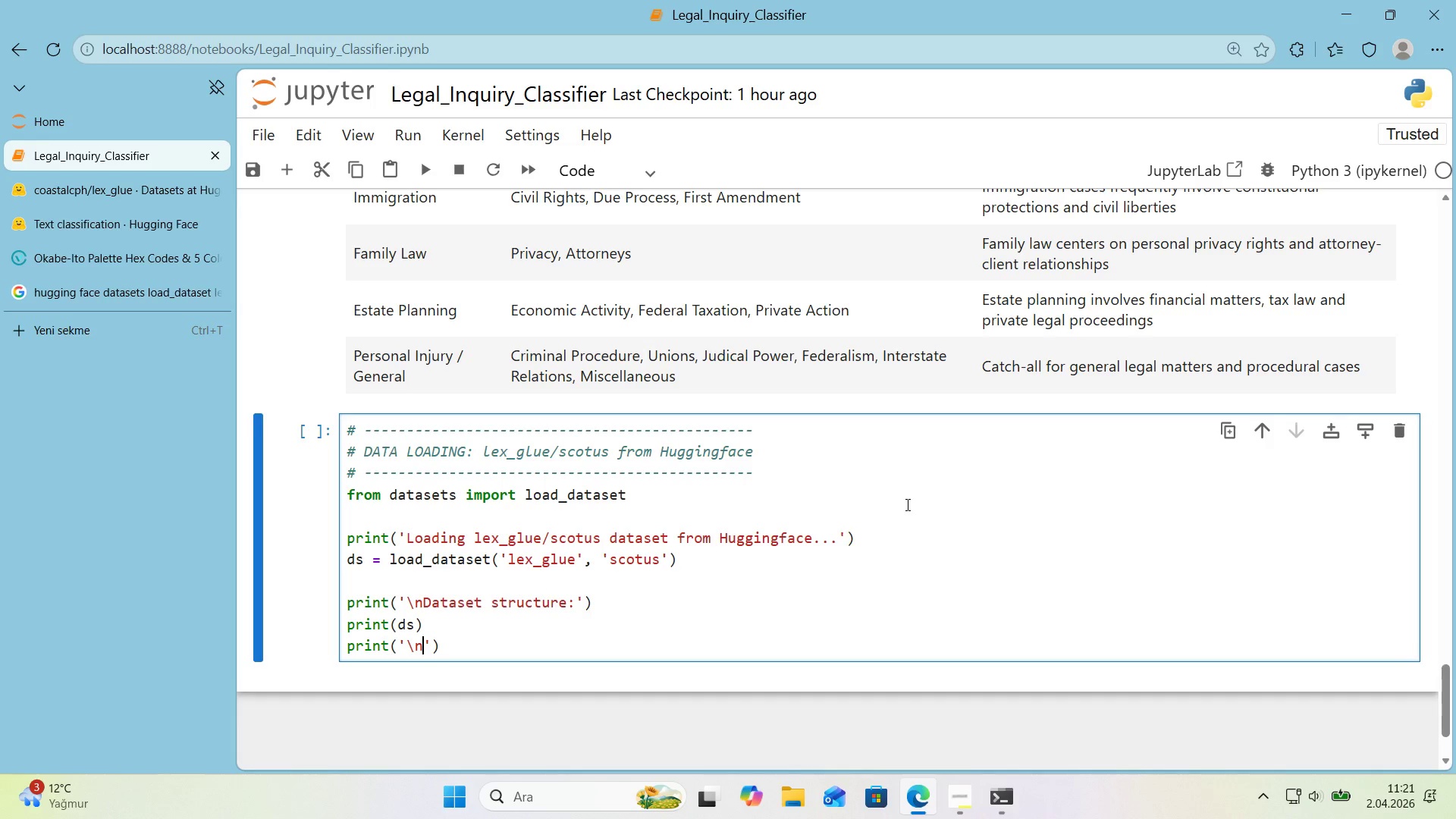 
key(Alt+Control+IntlYen)
 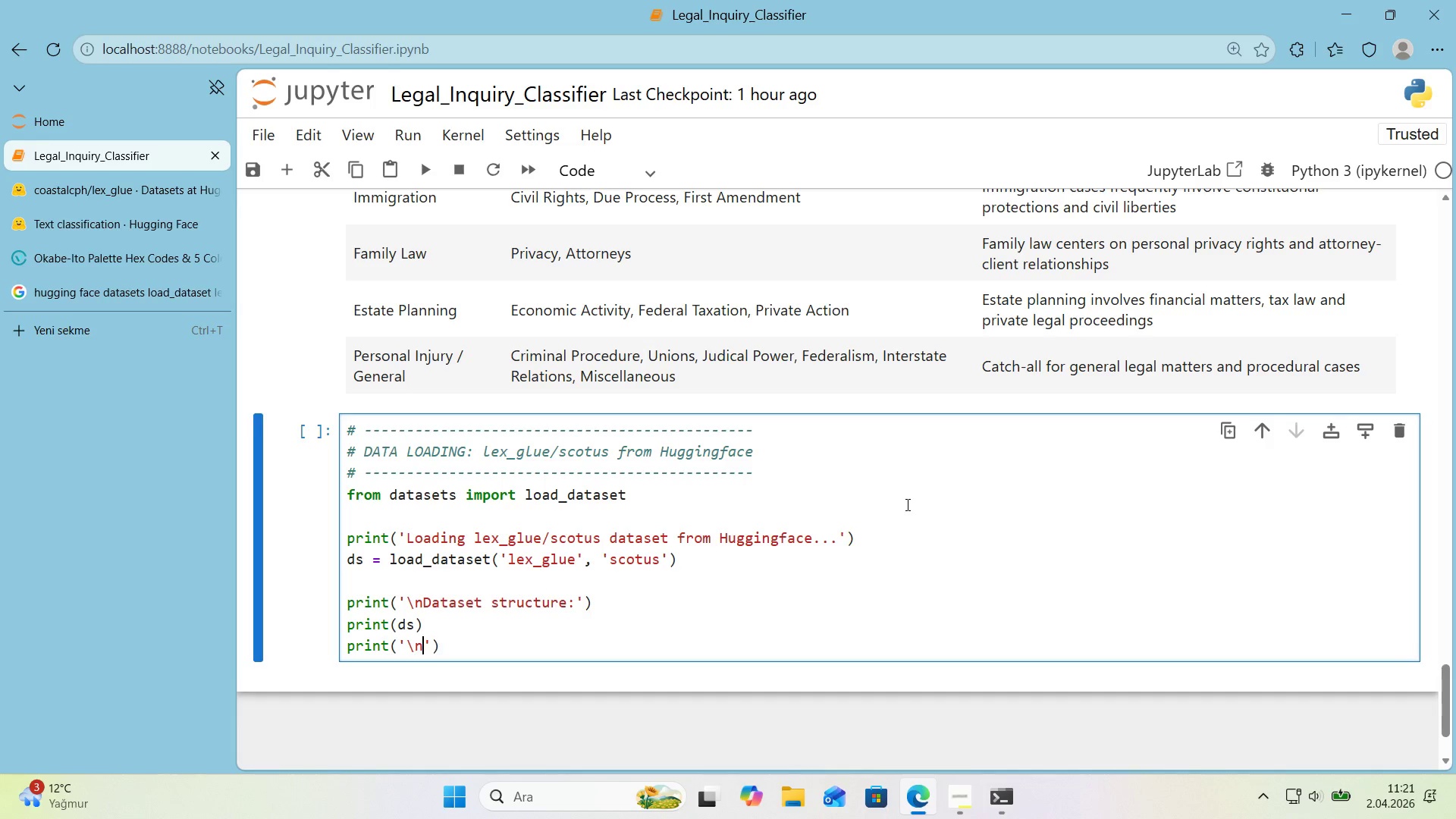 
type(nSpl't s'zes>)
 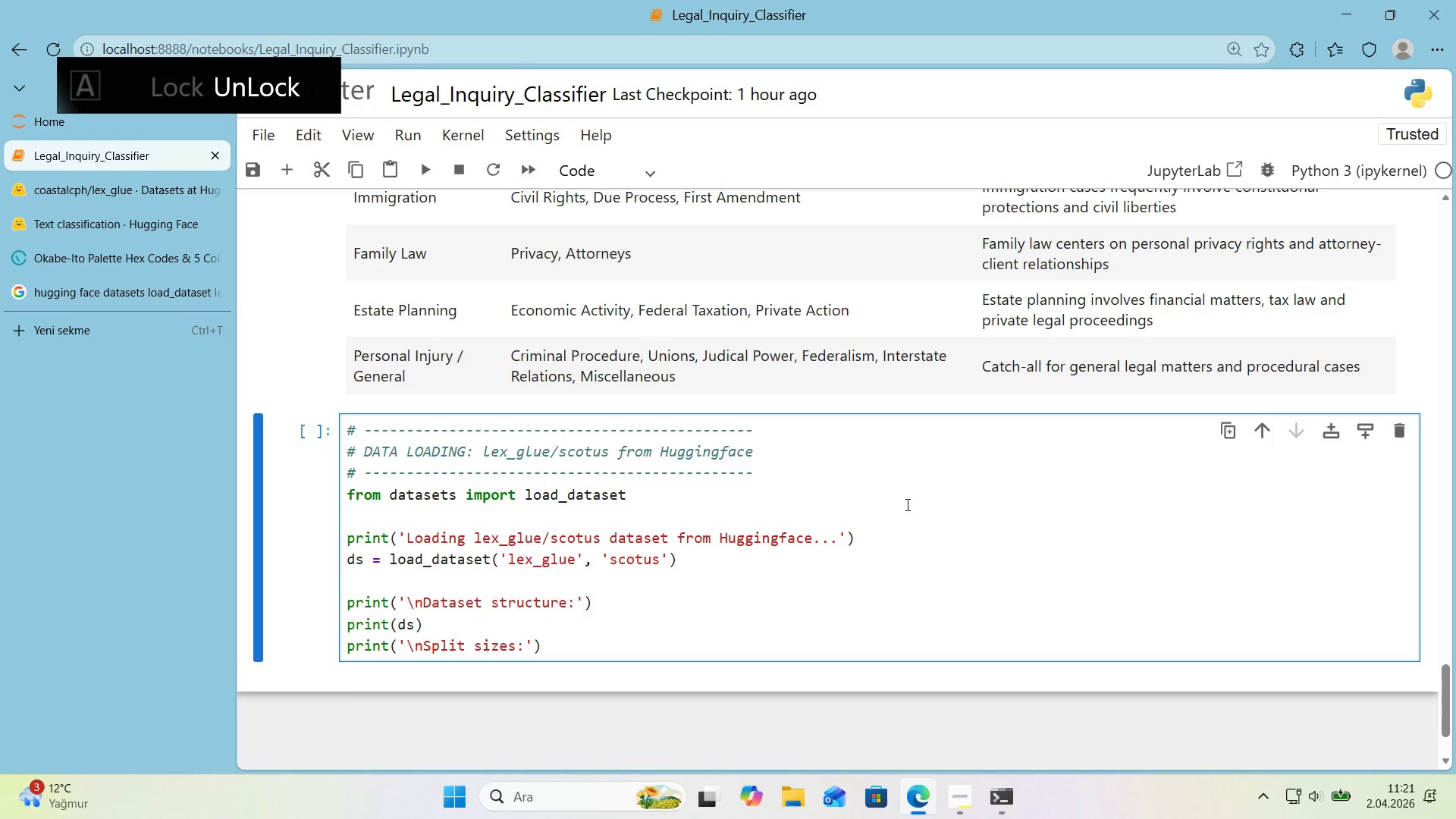 
key(ArrowRight)
 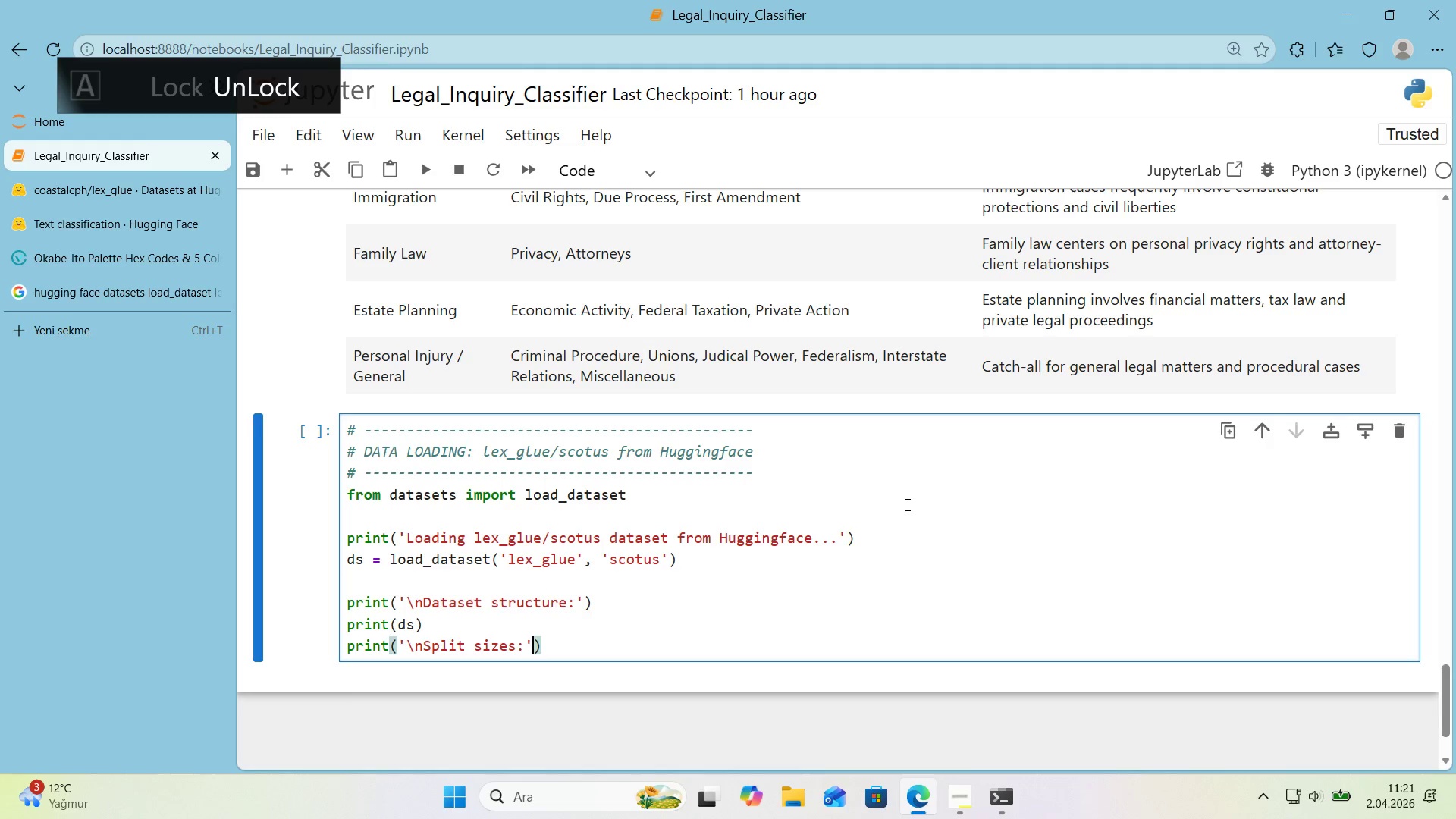 
key(ArrowRight)
 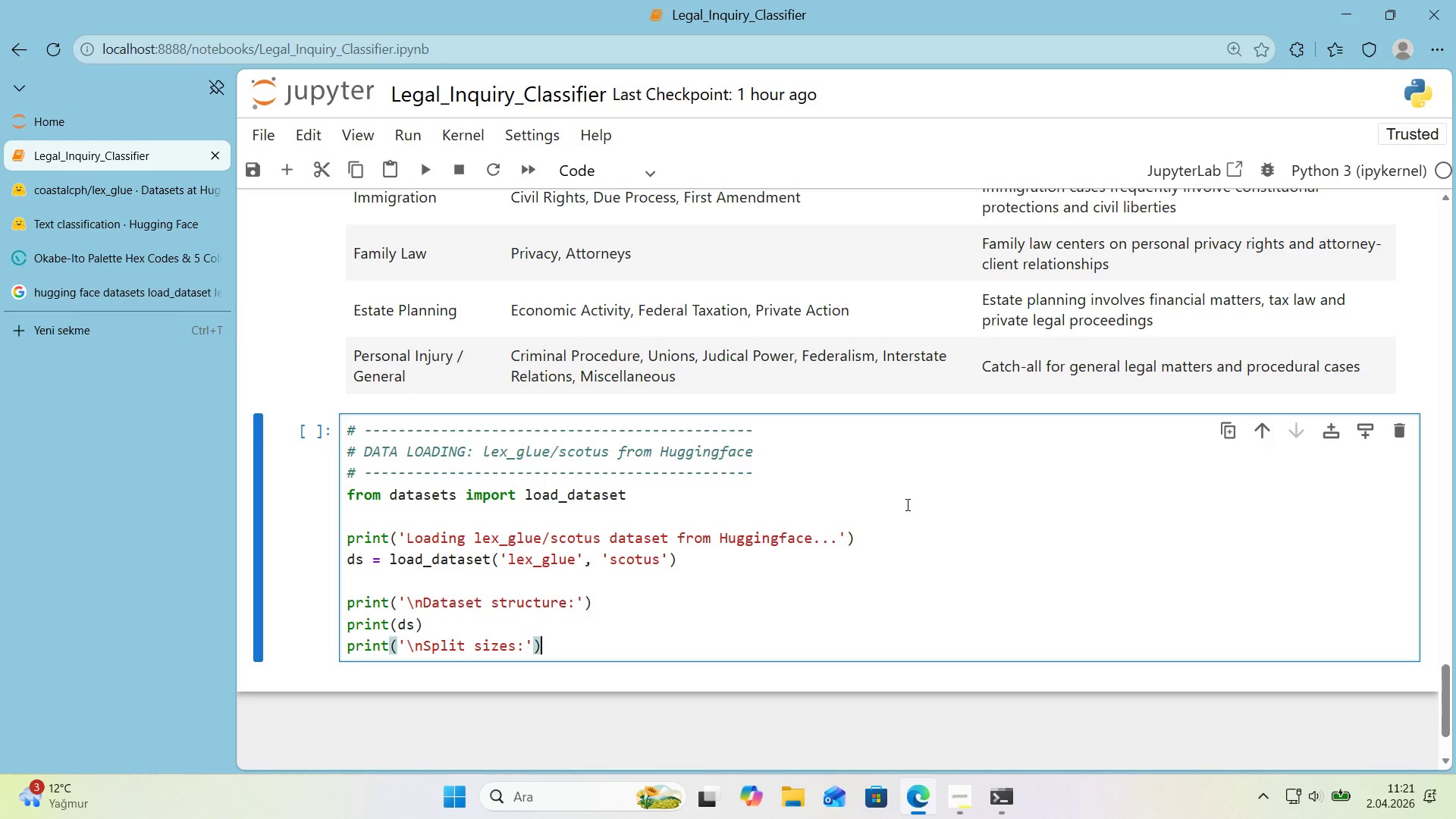 
key(Enter)
 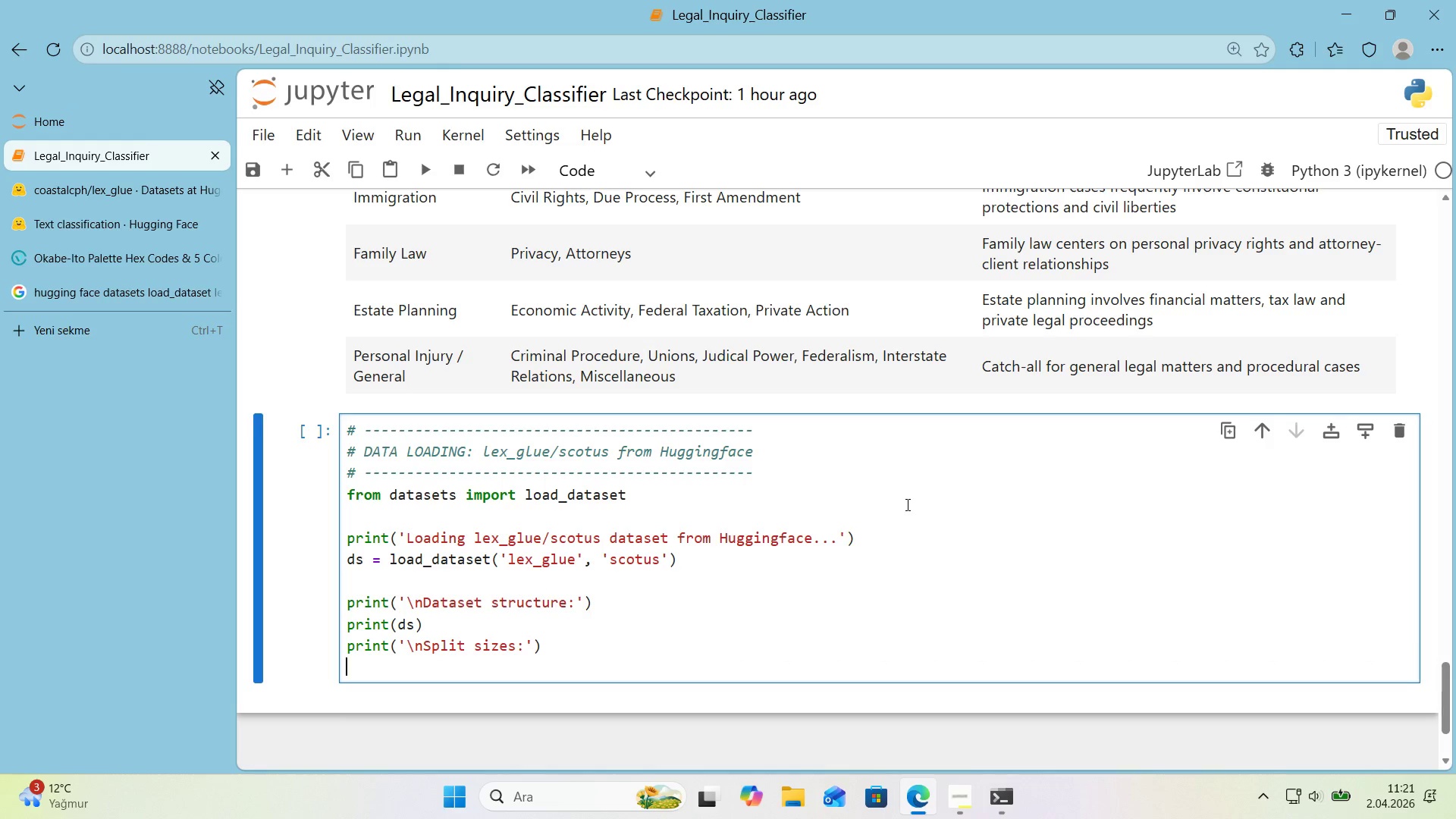 
type(for p)
key(Backspace)
type(spl't 'n ds>)
 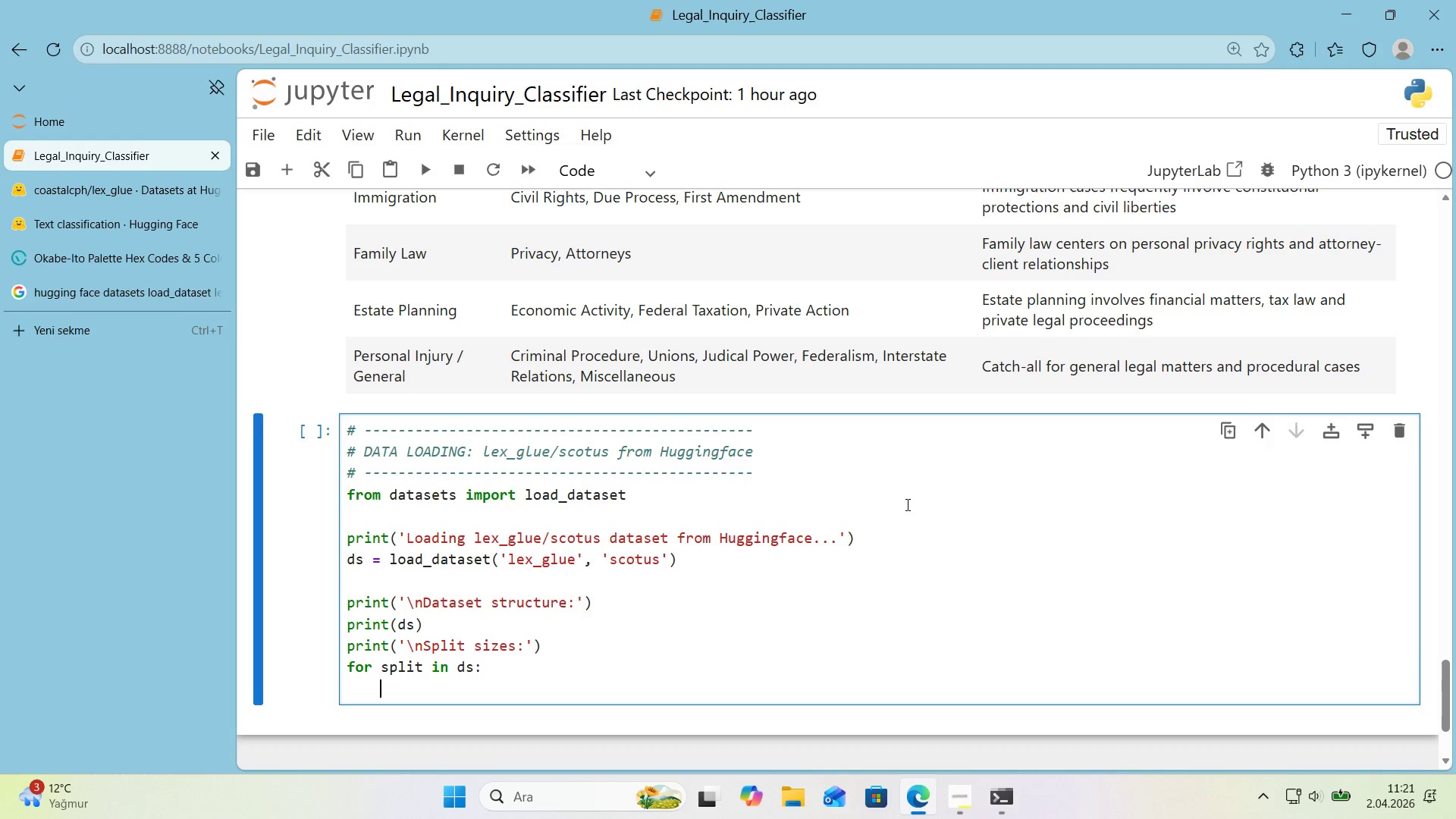 
key(Enter)
 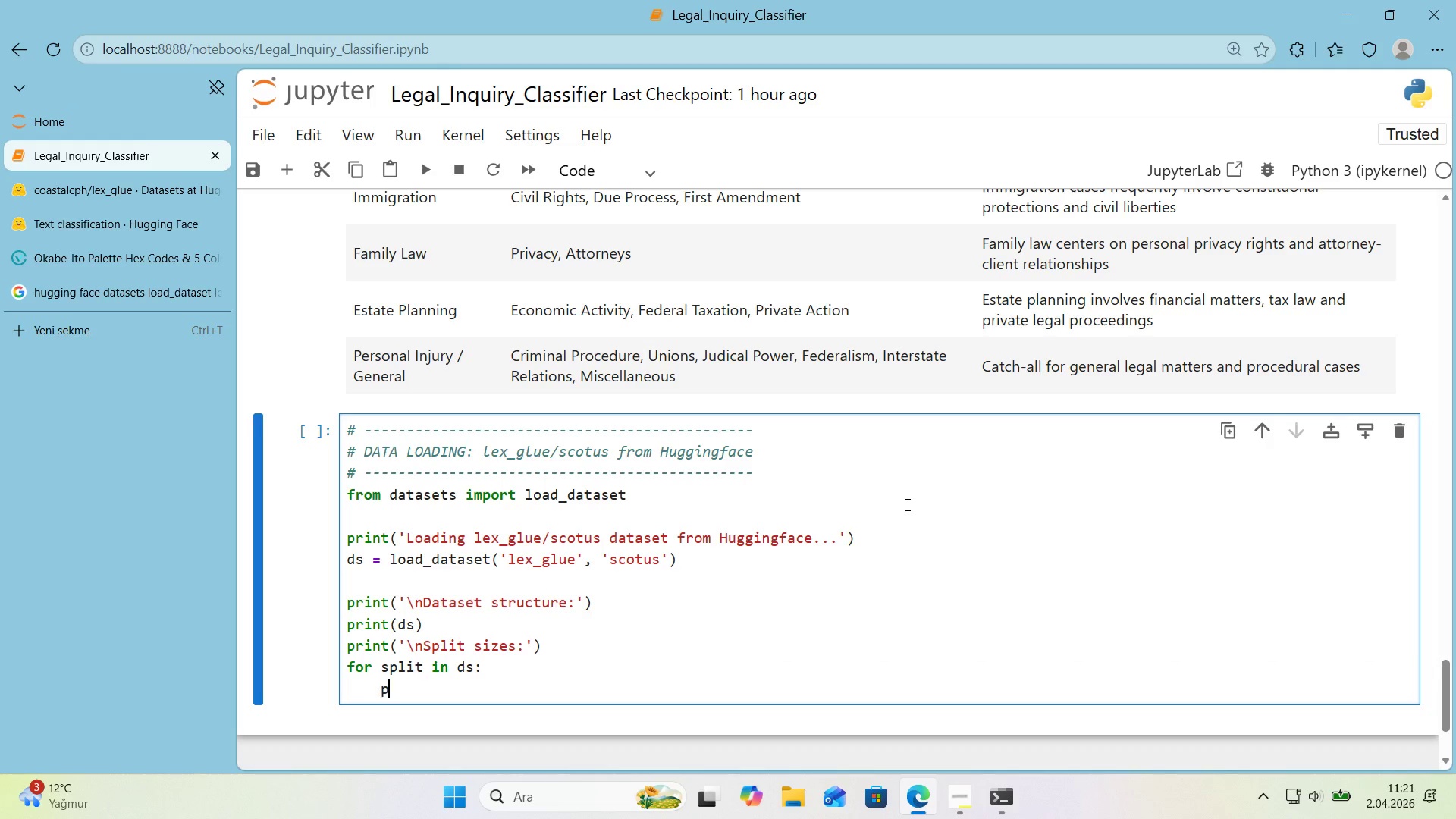 
type(pr'nt*()
 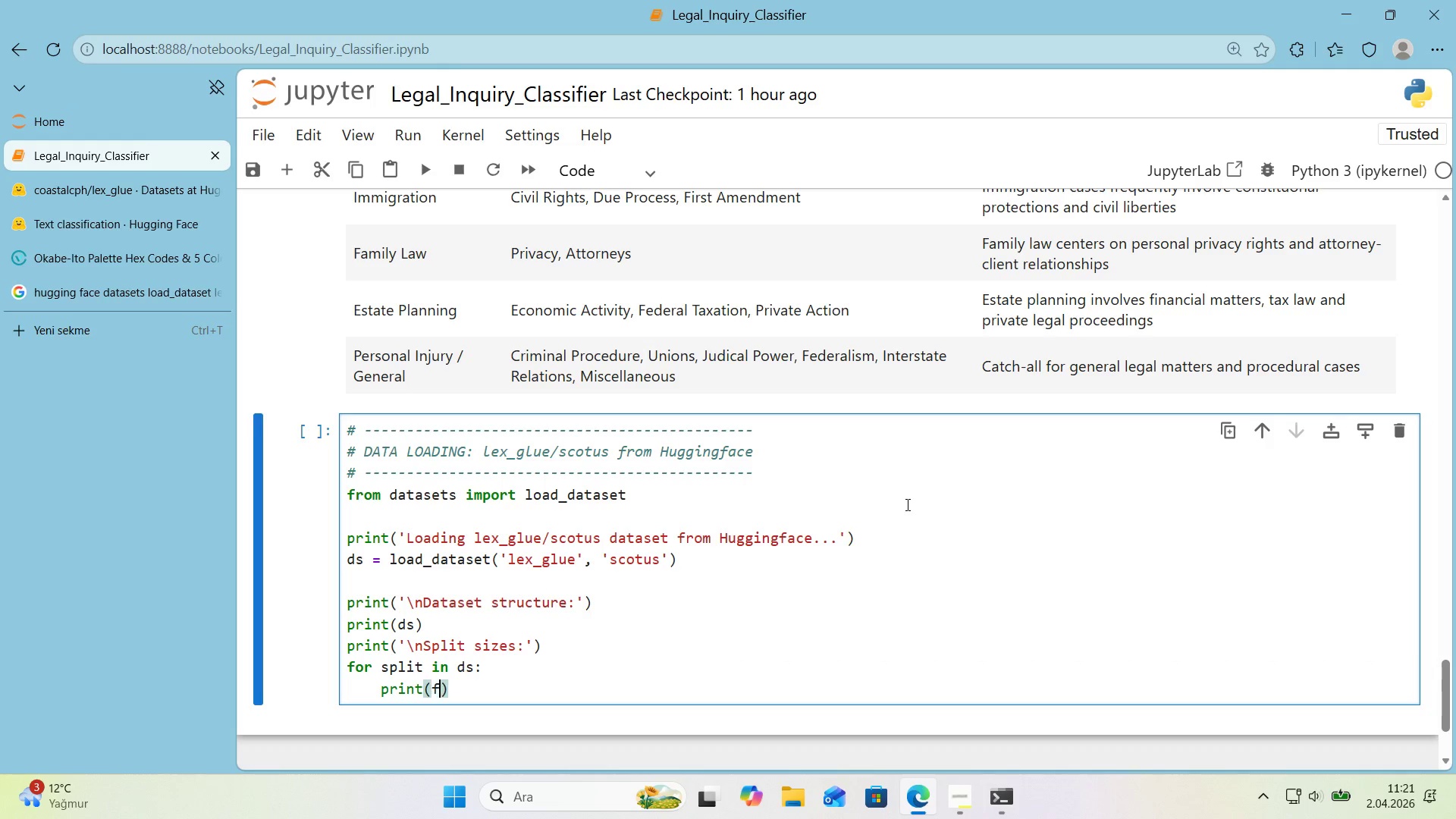 
 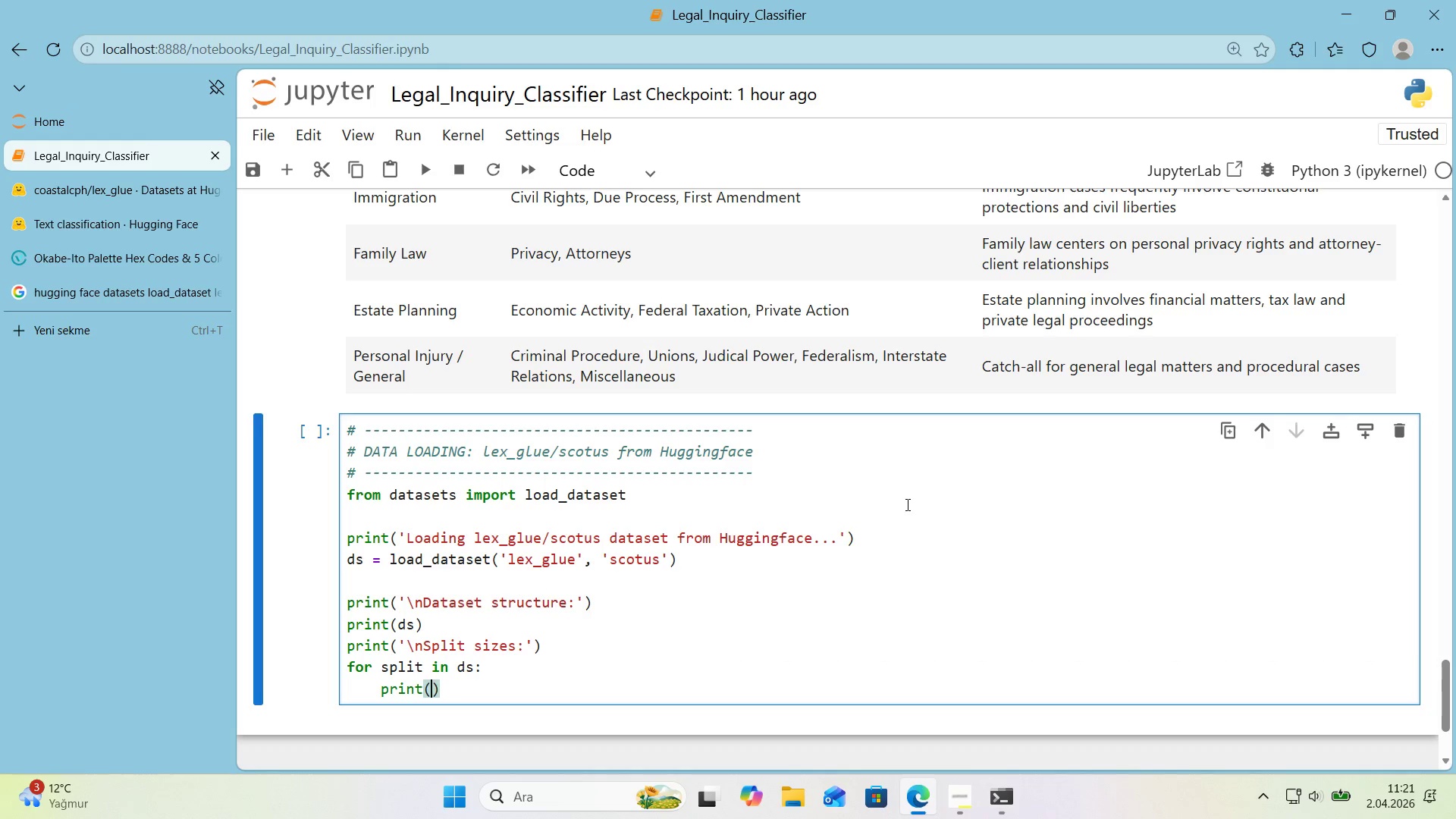 
key(ArrowLeft)
 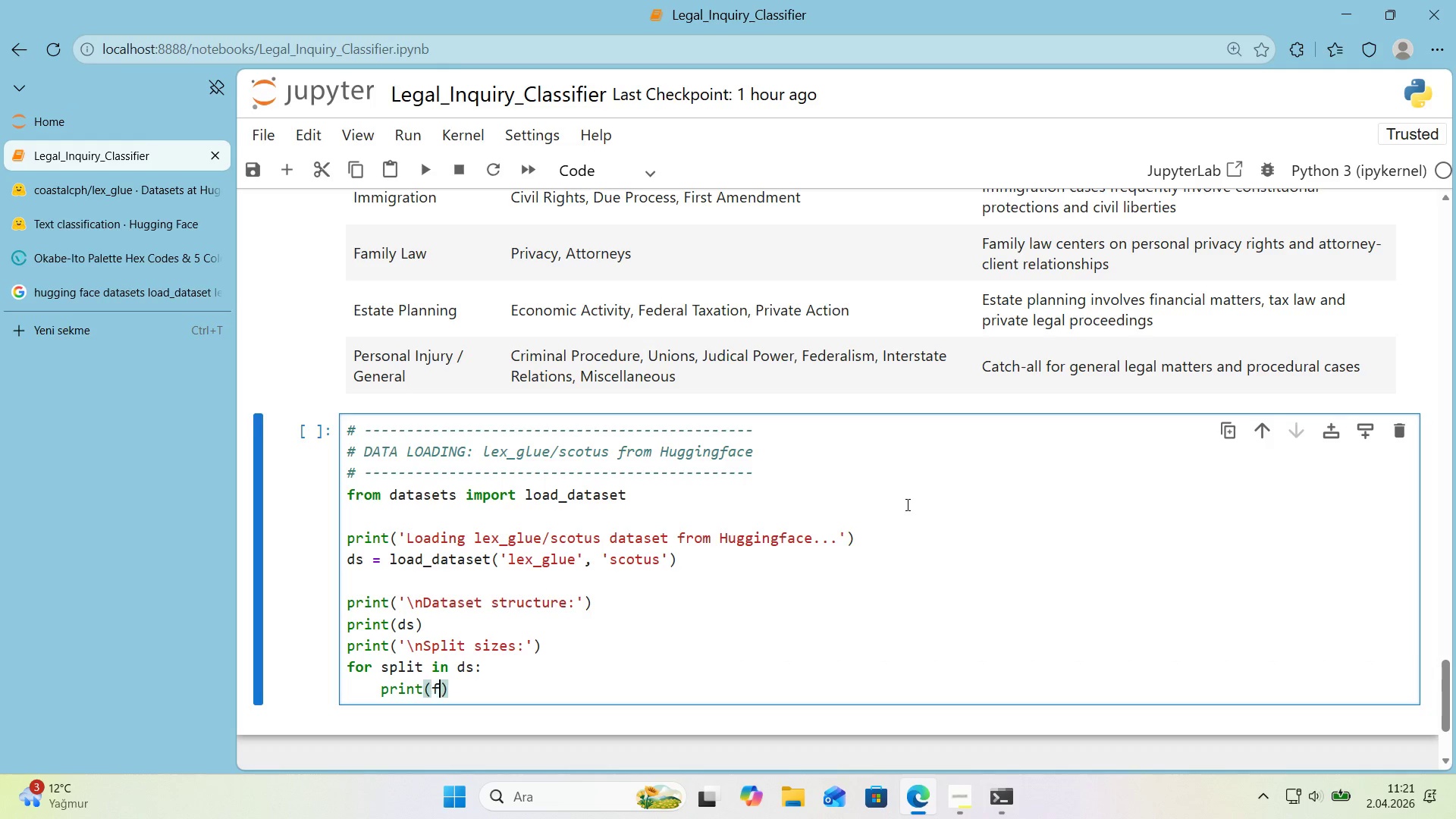 
type(f@@)
 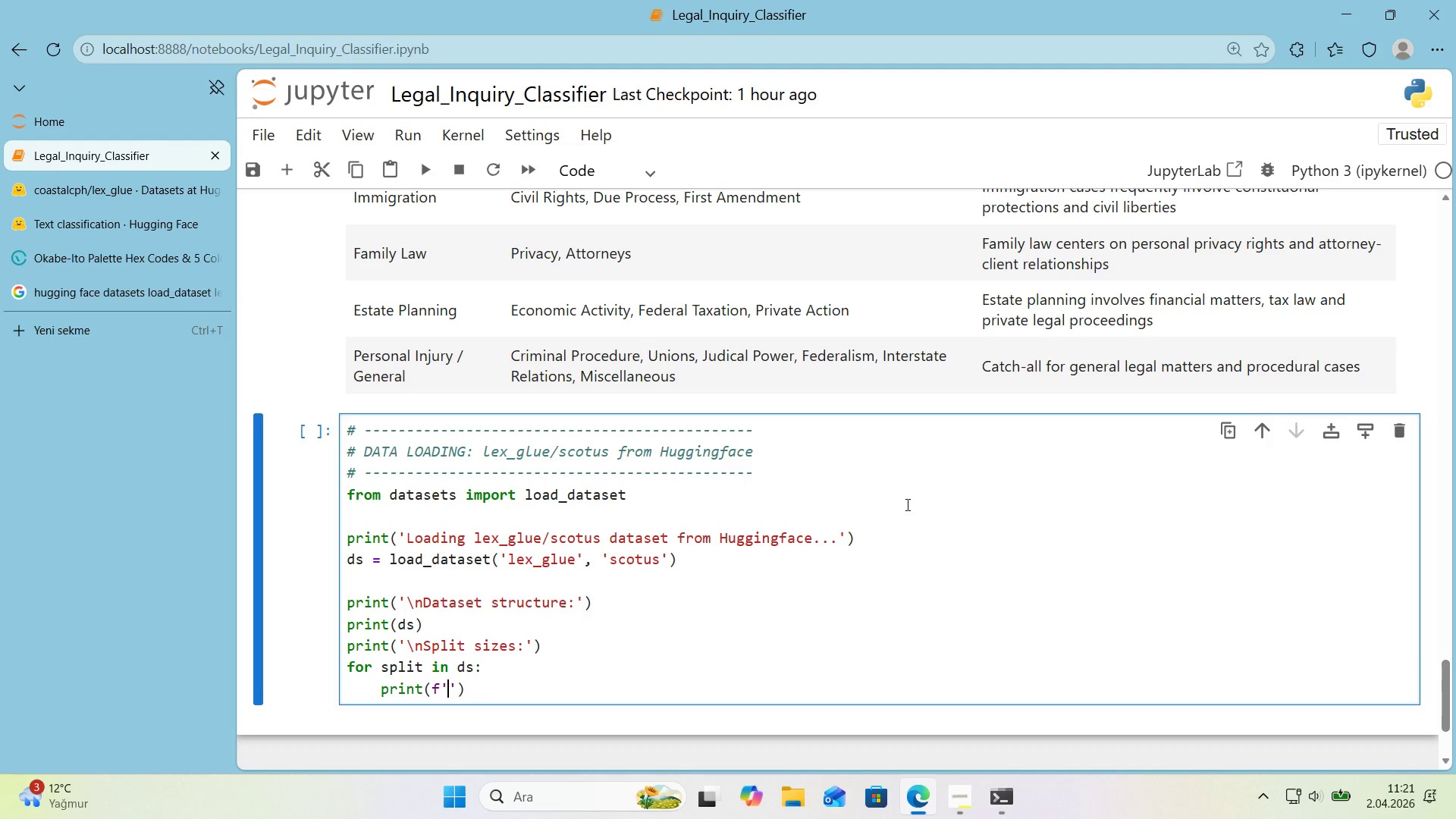 
 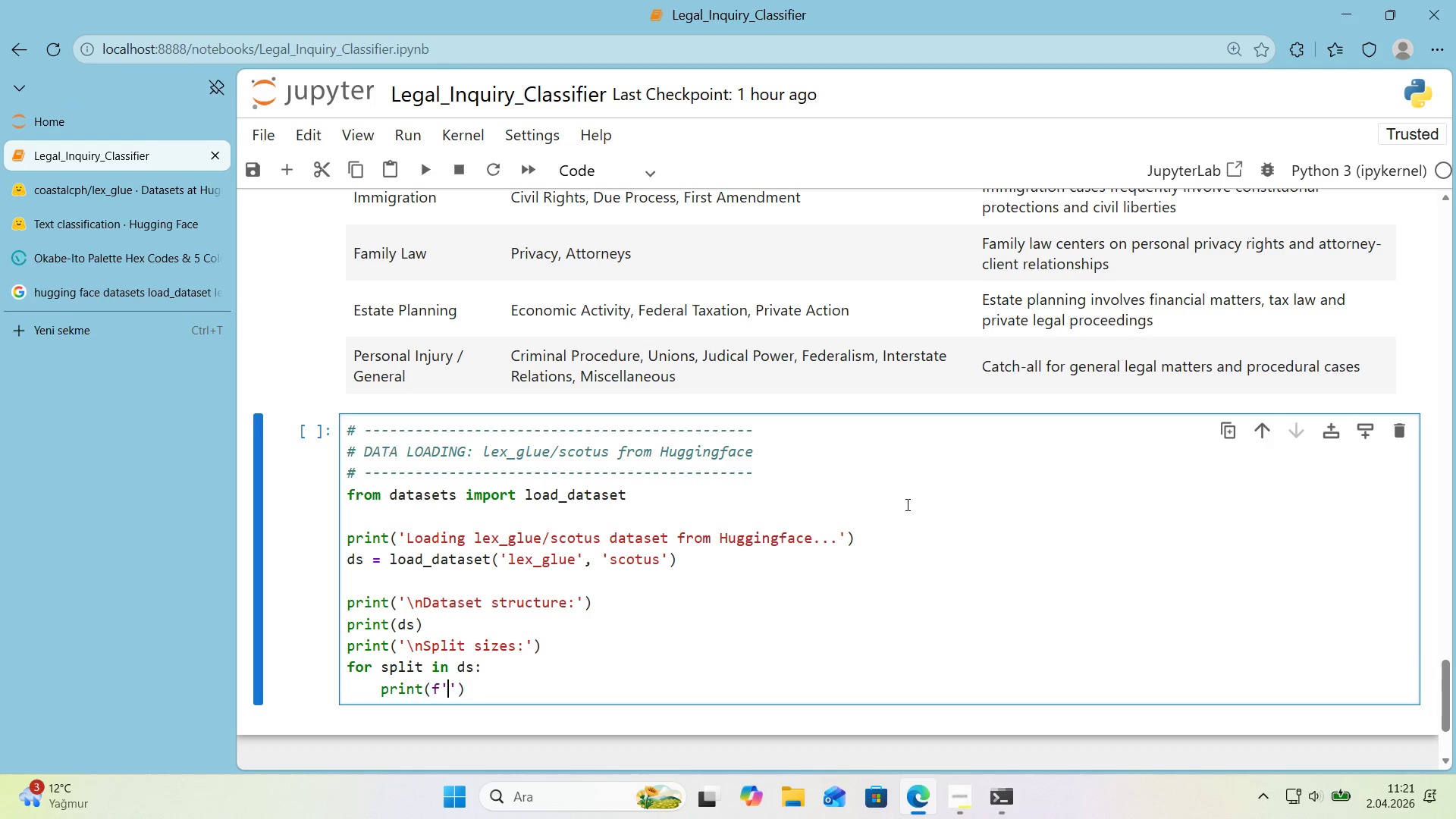 
key(ArrowLeft)
 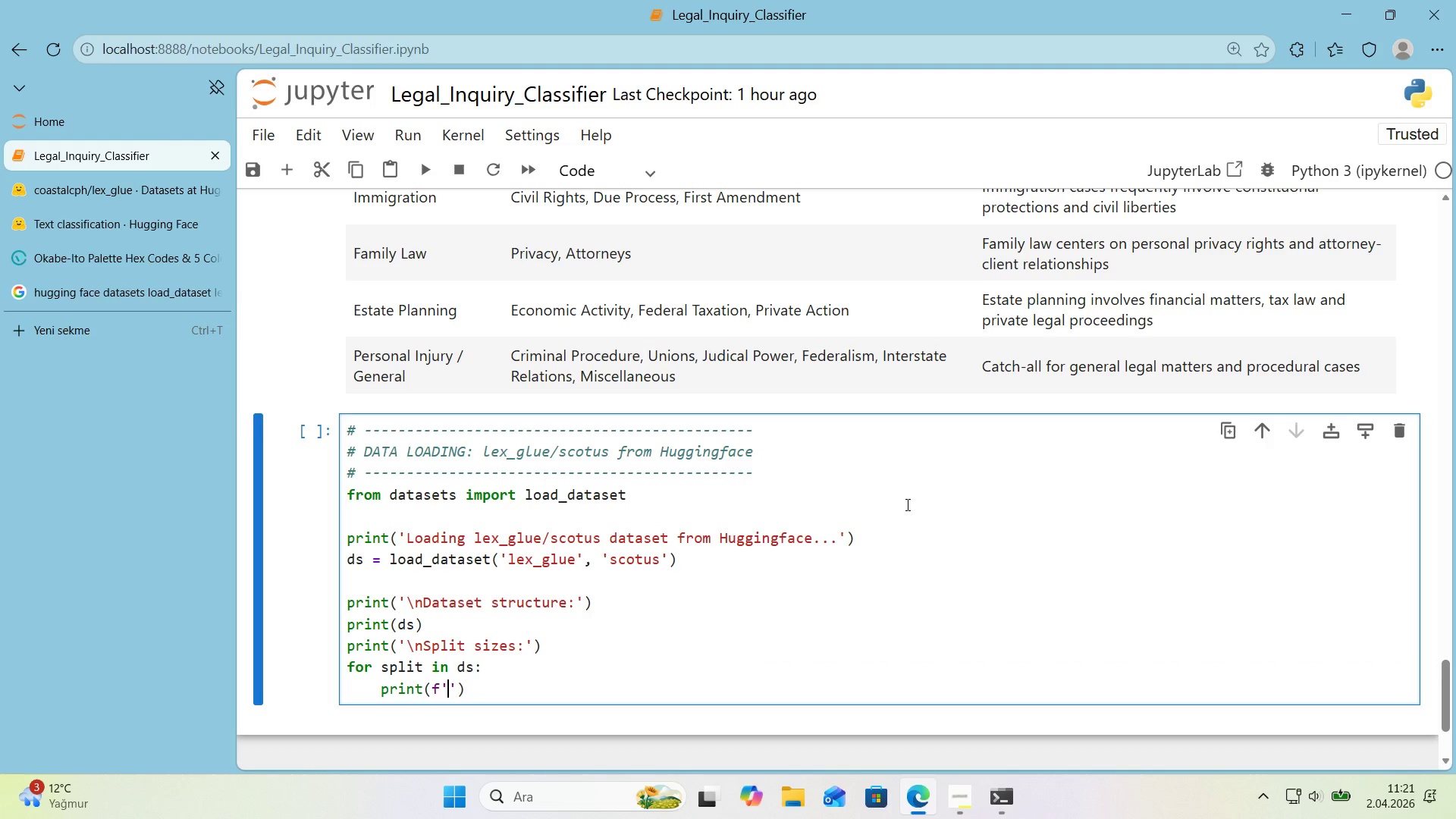 
key(Space)
 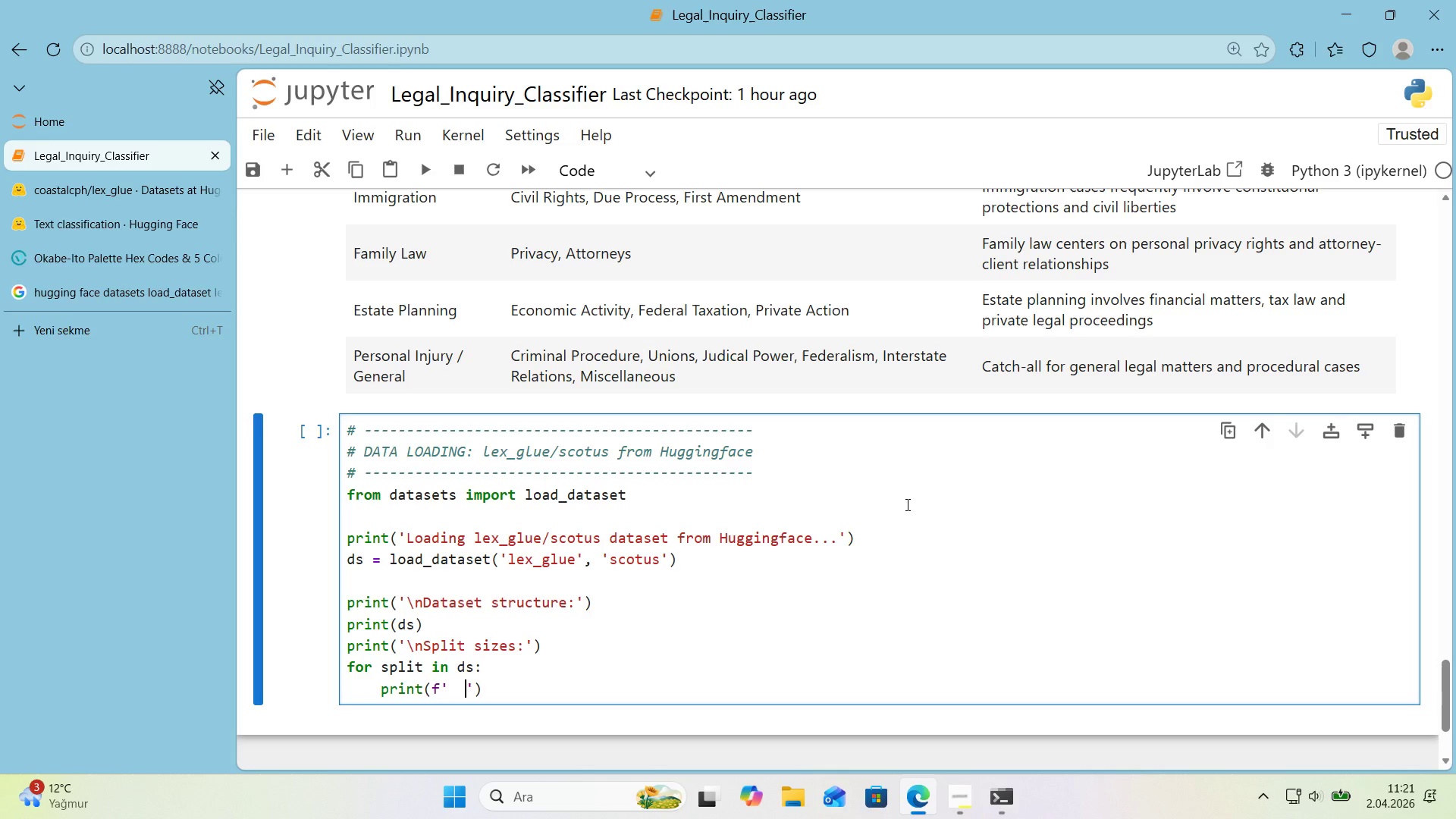 
key(Space)
 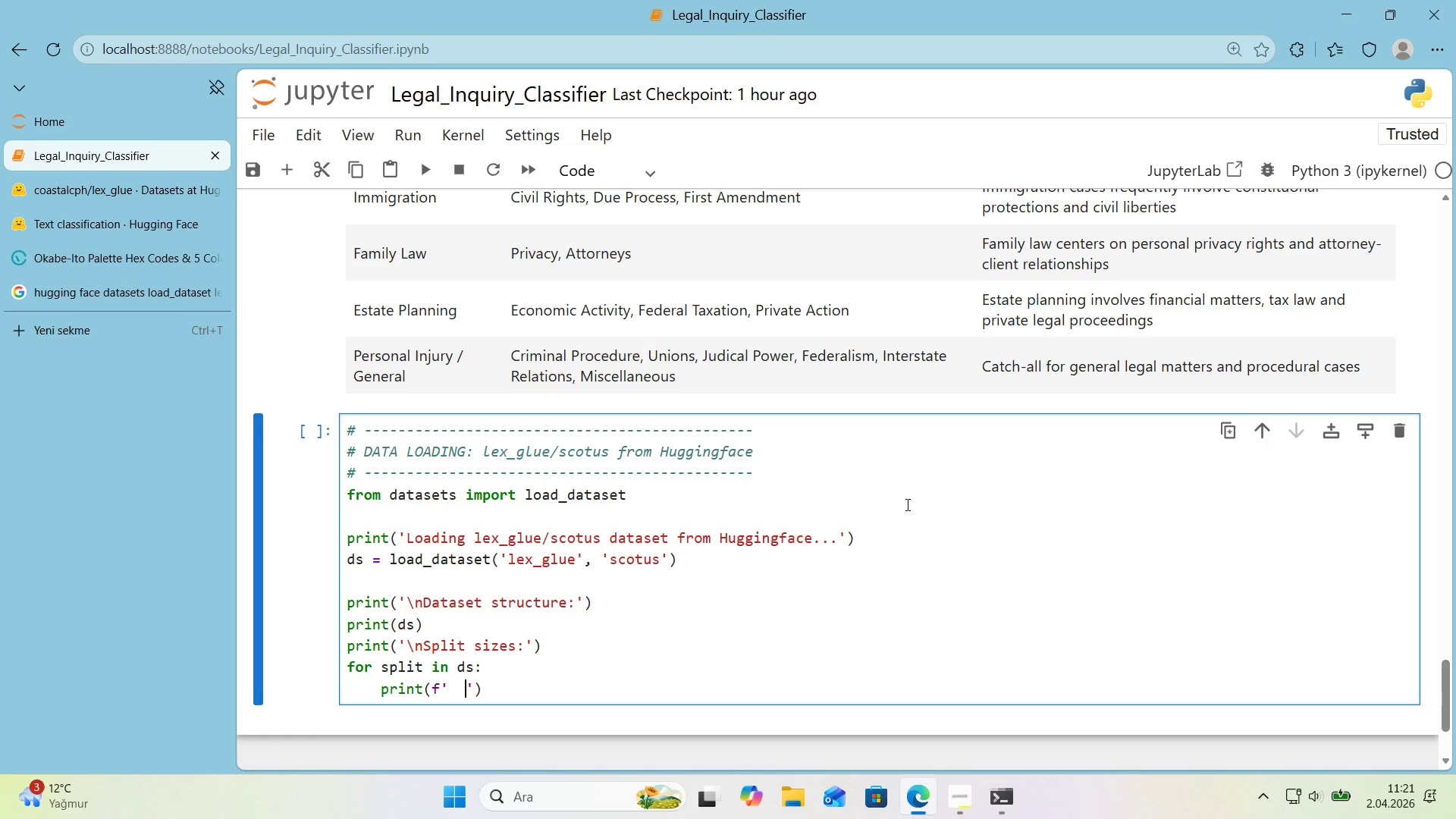 
key(Alt+Control+7)
 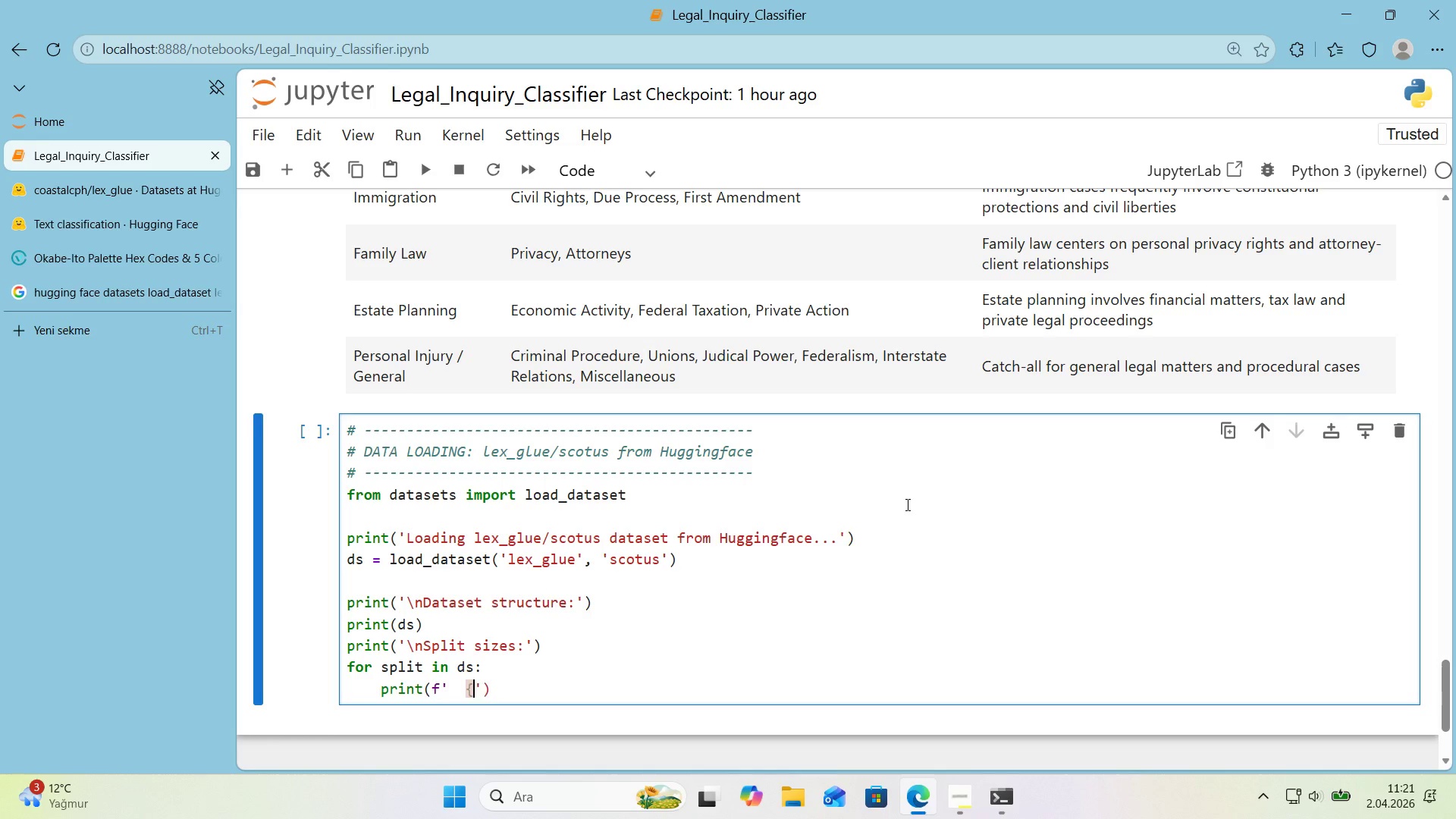 
key(Alt+Control+0)
 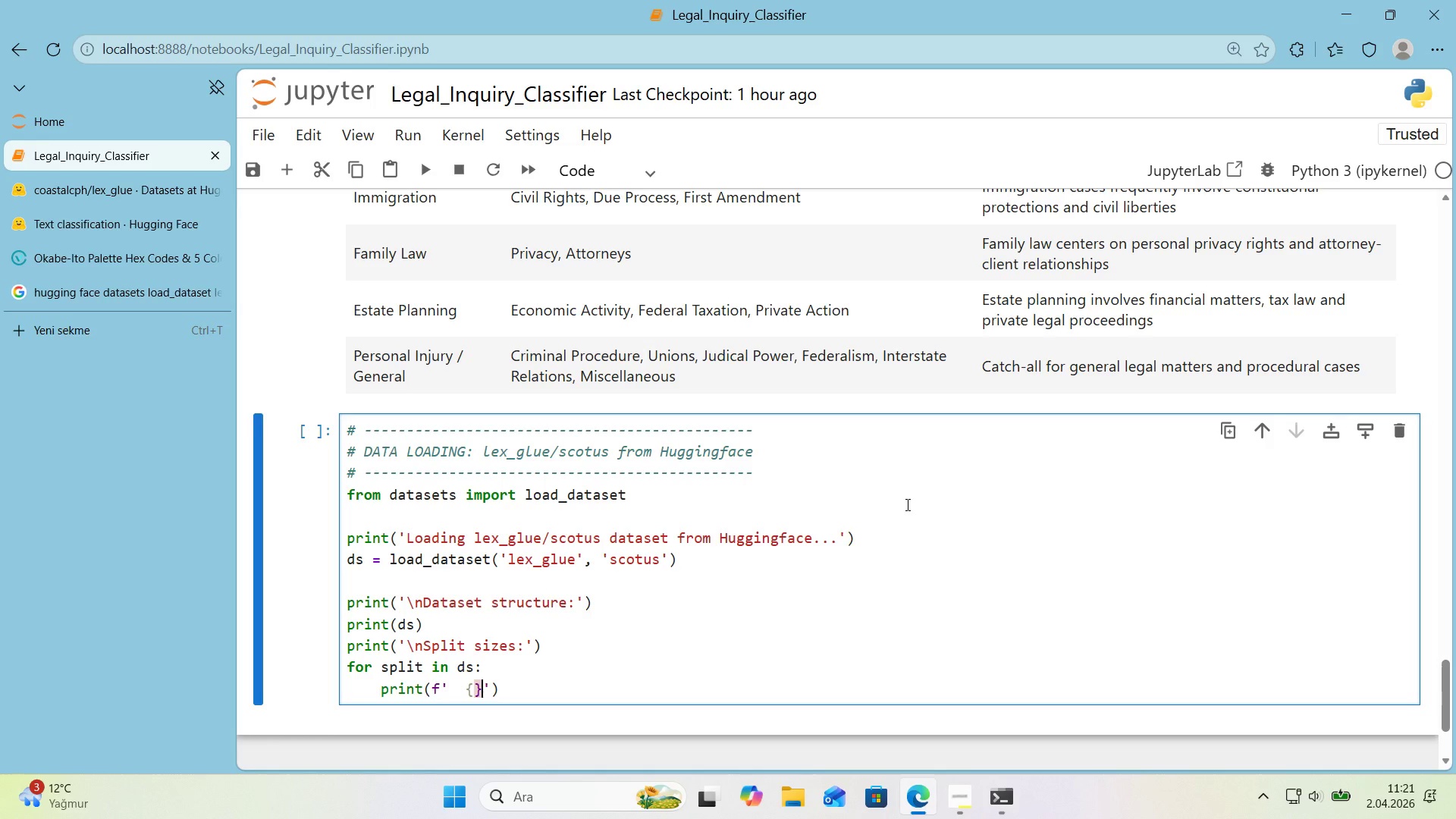 
key(ArrowLeft)
 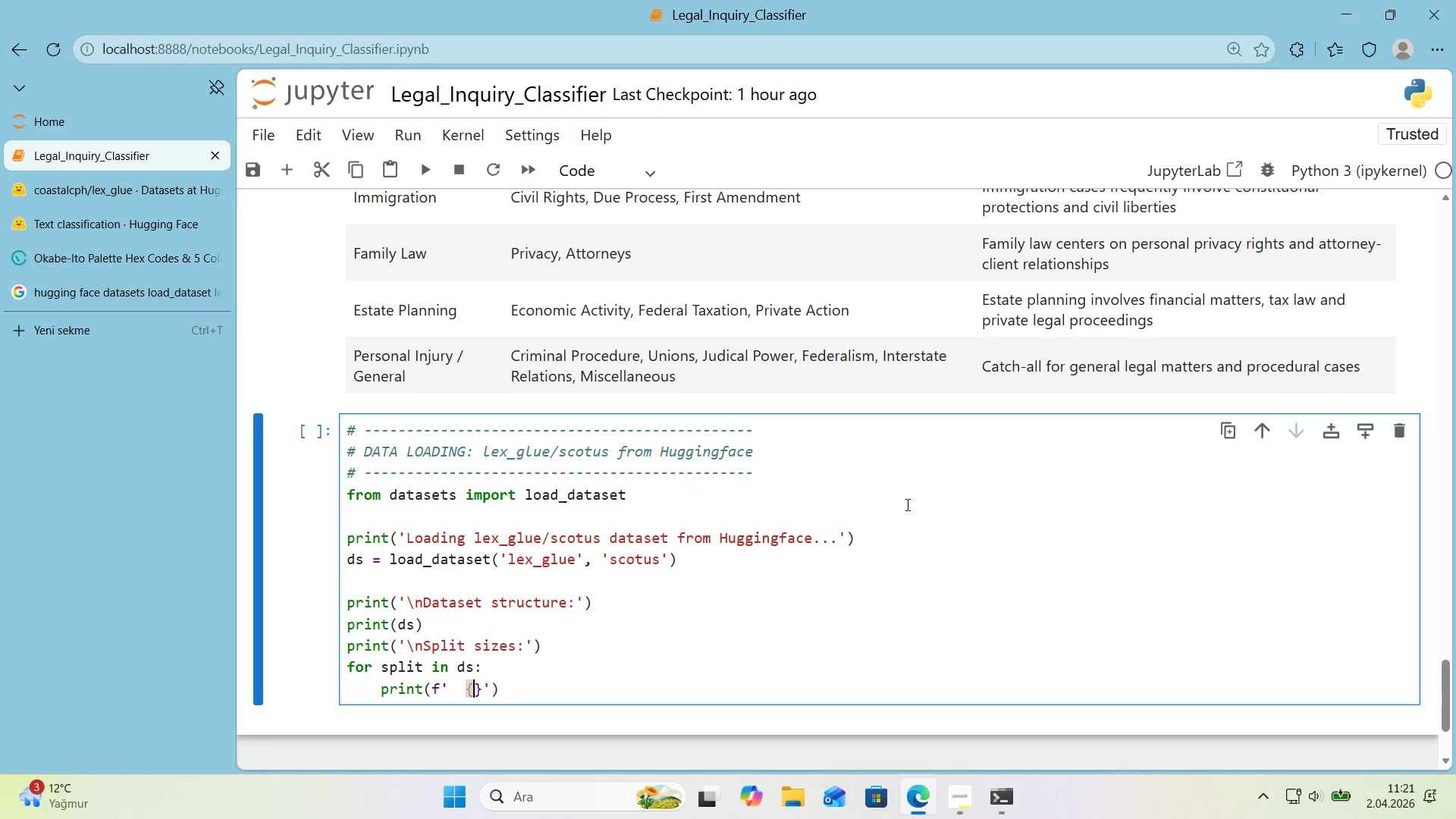 
type(spl't)
 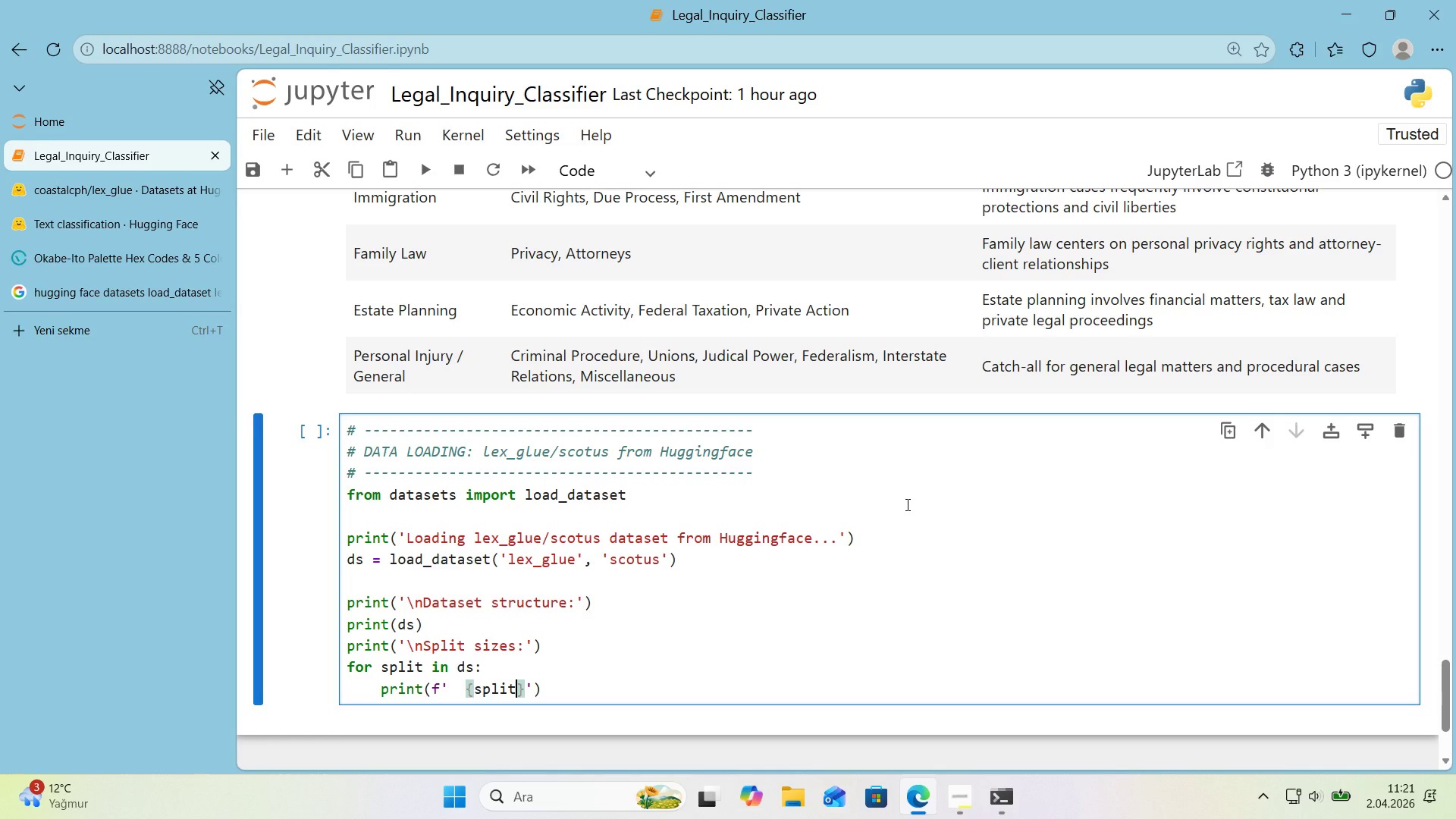 
key(ArrowRight)
 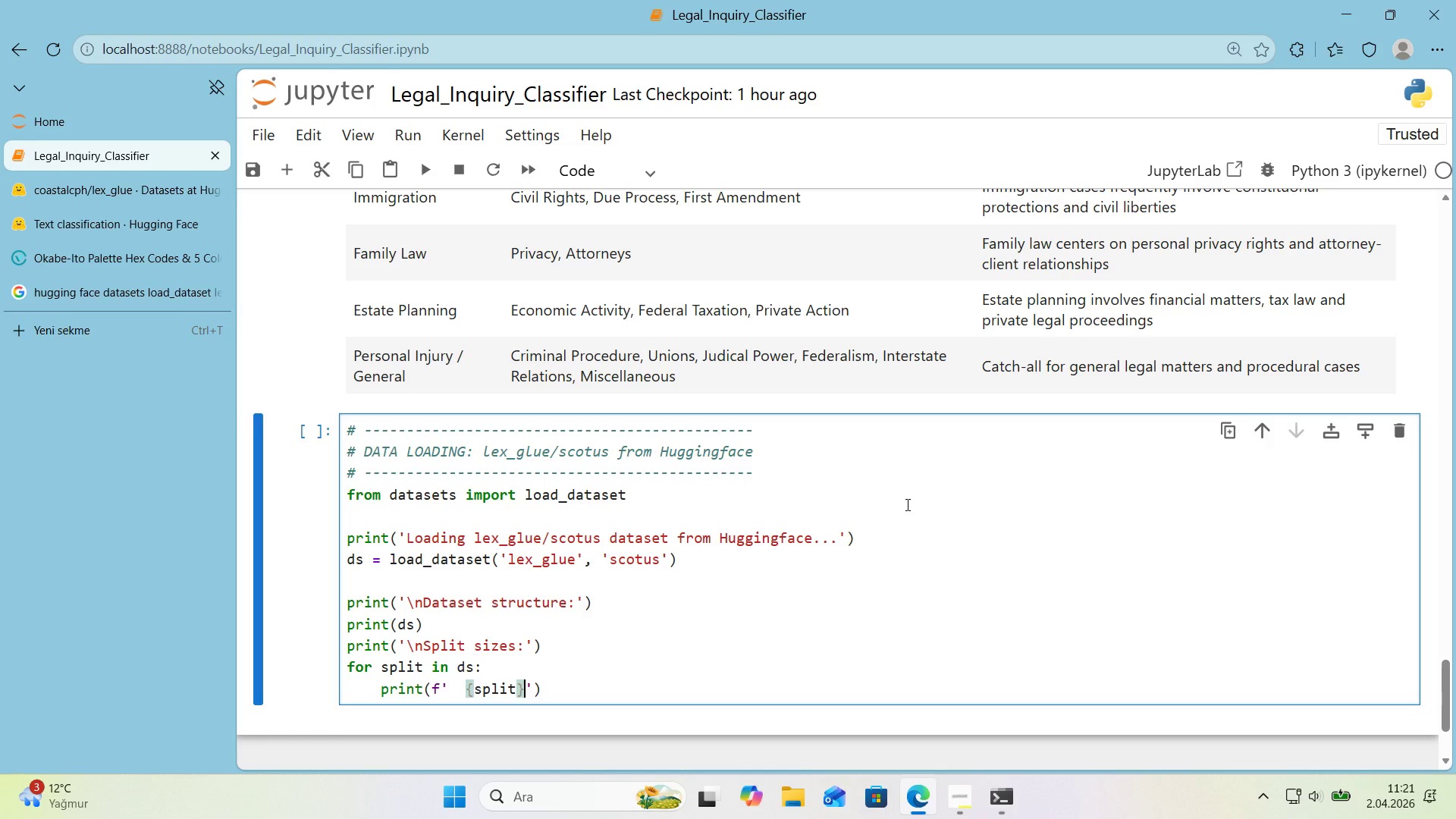 
key(Shift+Period)
 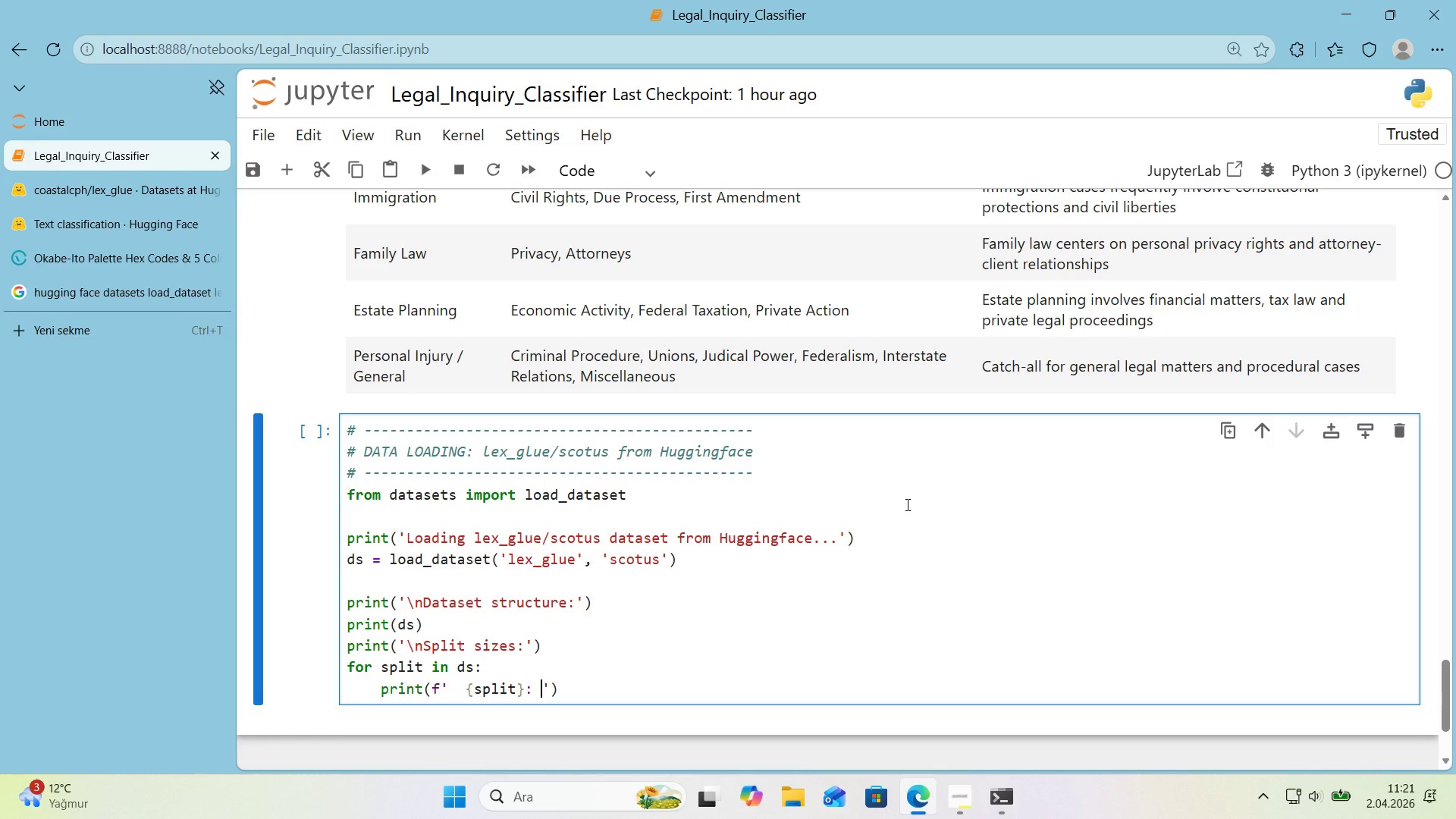 
key(Space)
 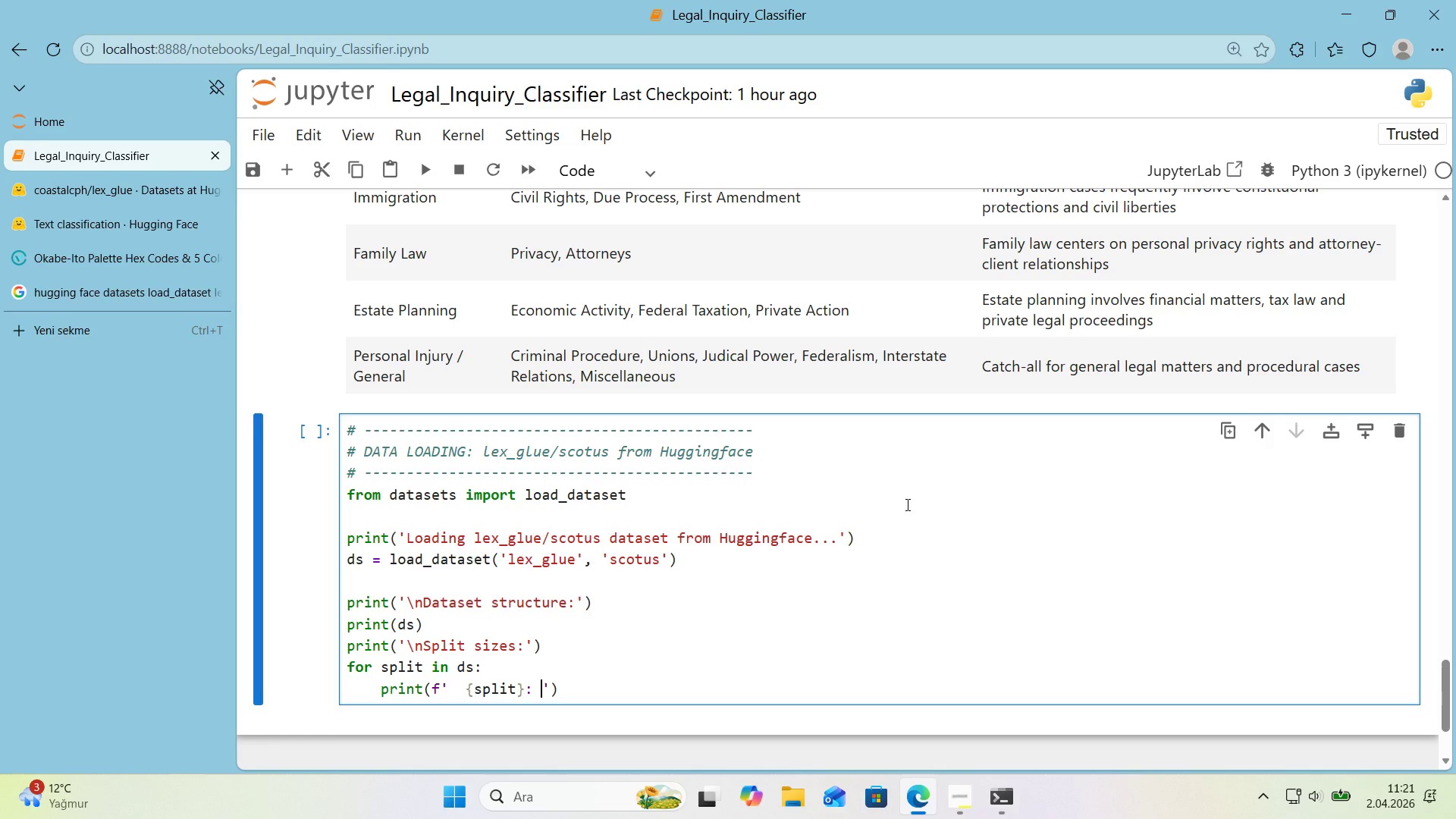 
key(Alt+Control+7)
 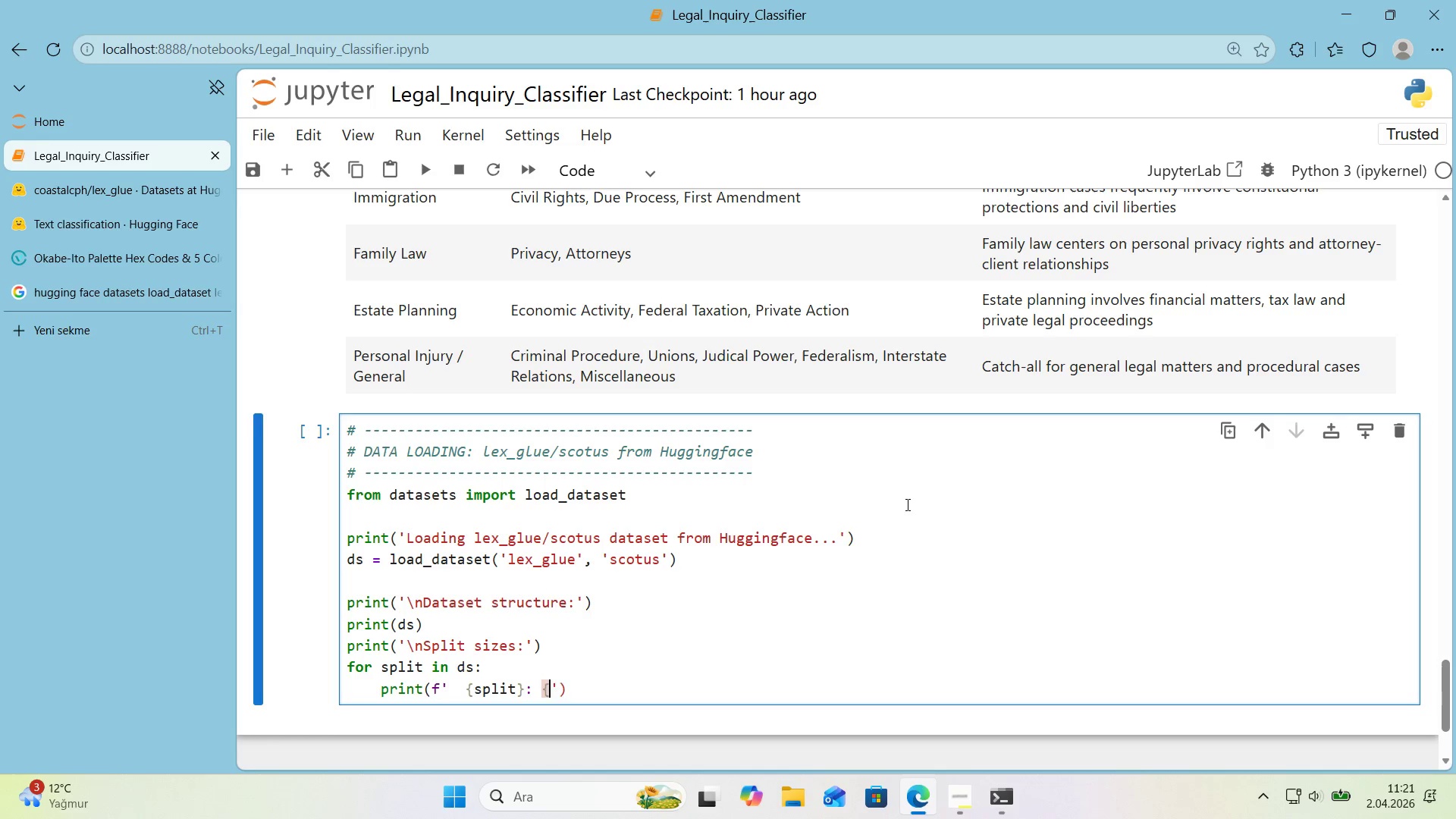 
key(Alt+Control+0)
 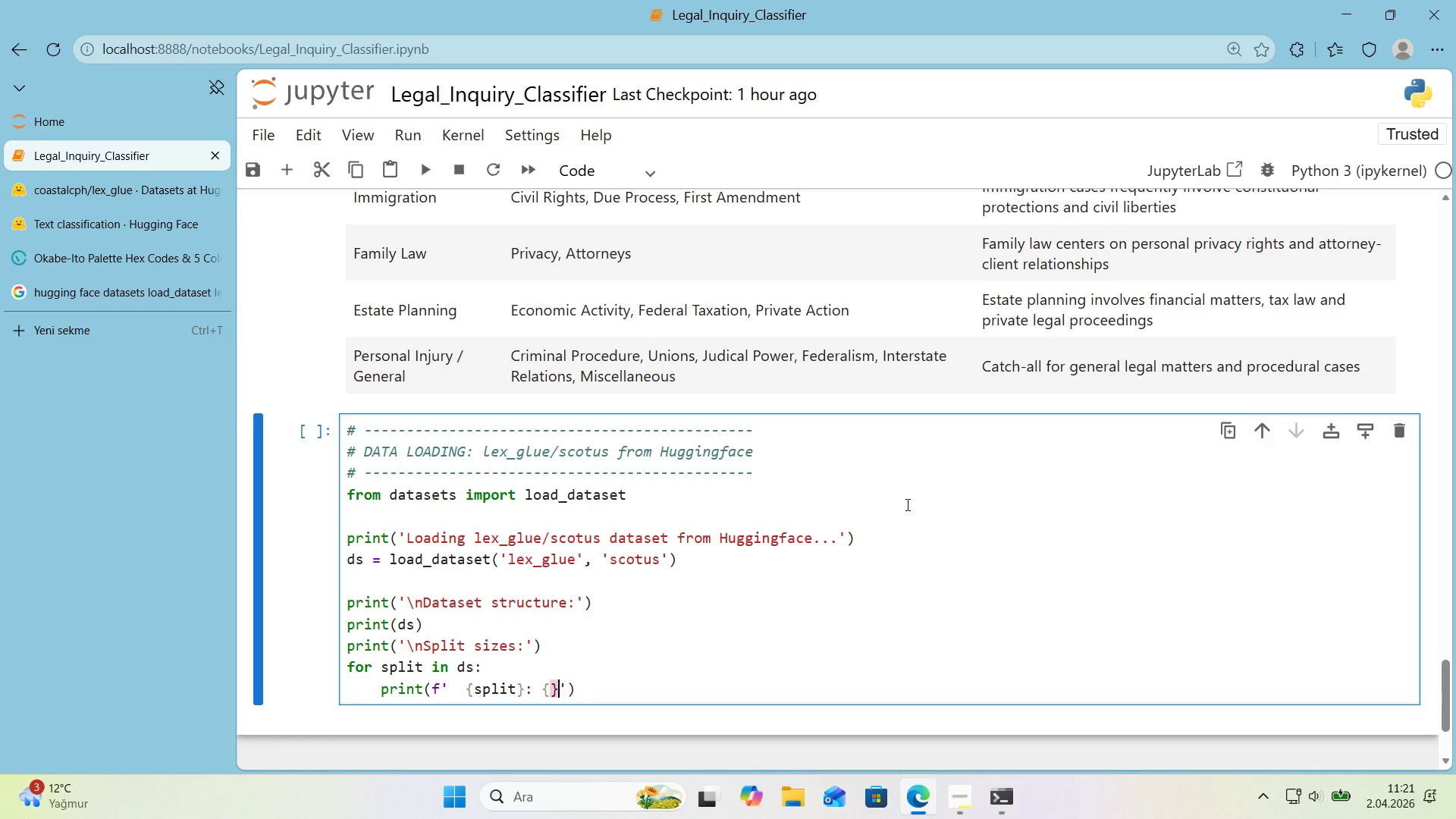 
key(ArrowLeft)
 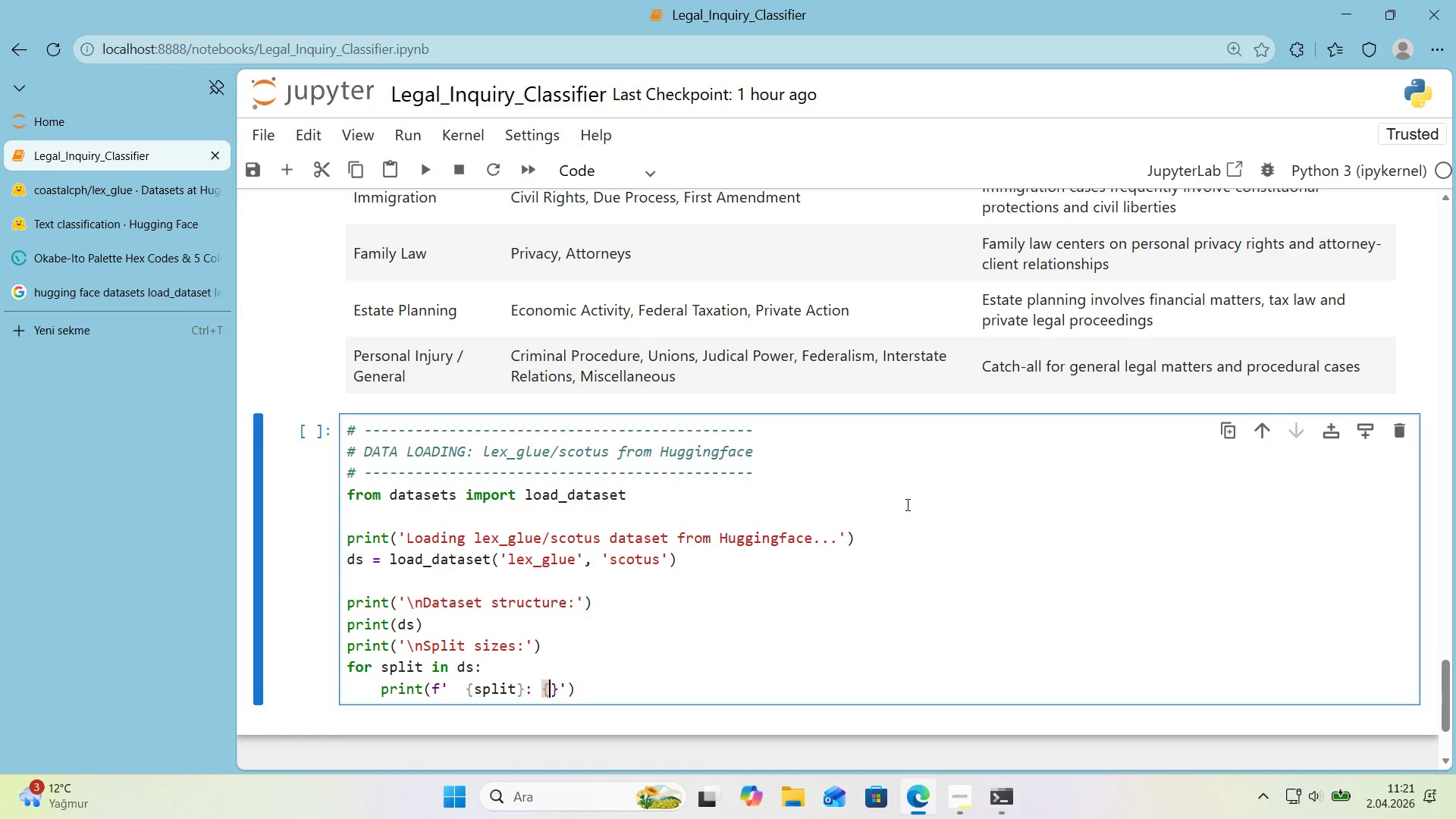 
type(len*()
 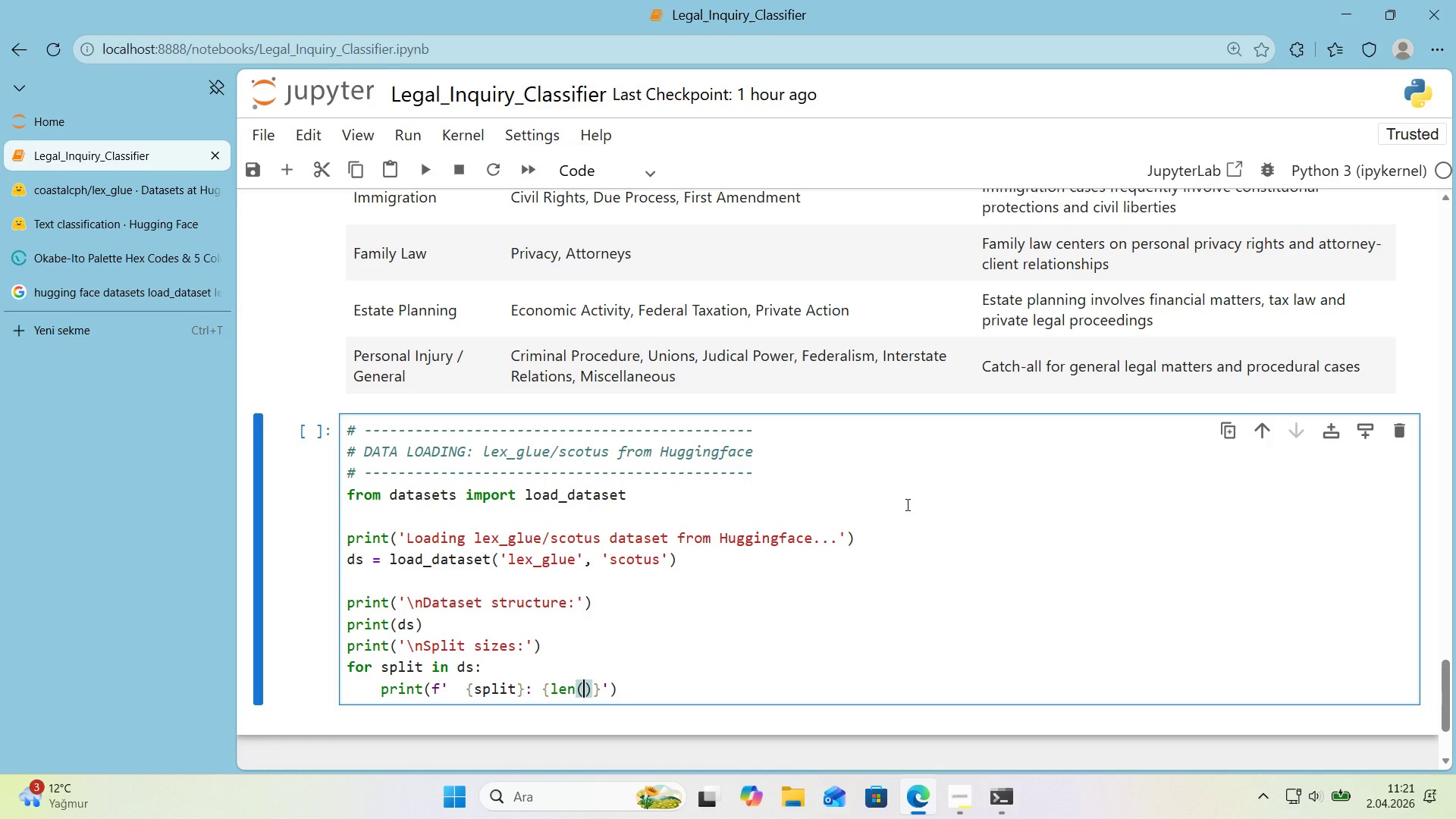 
 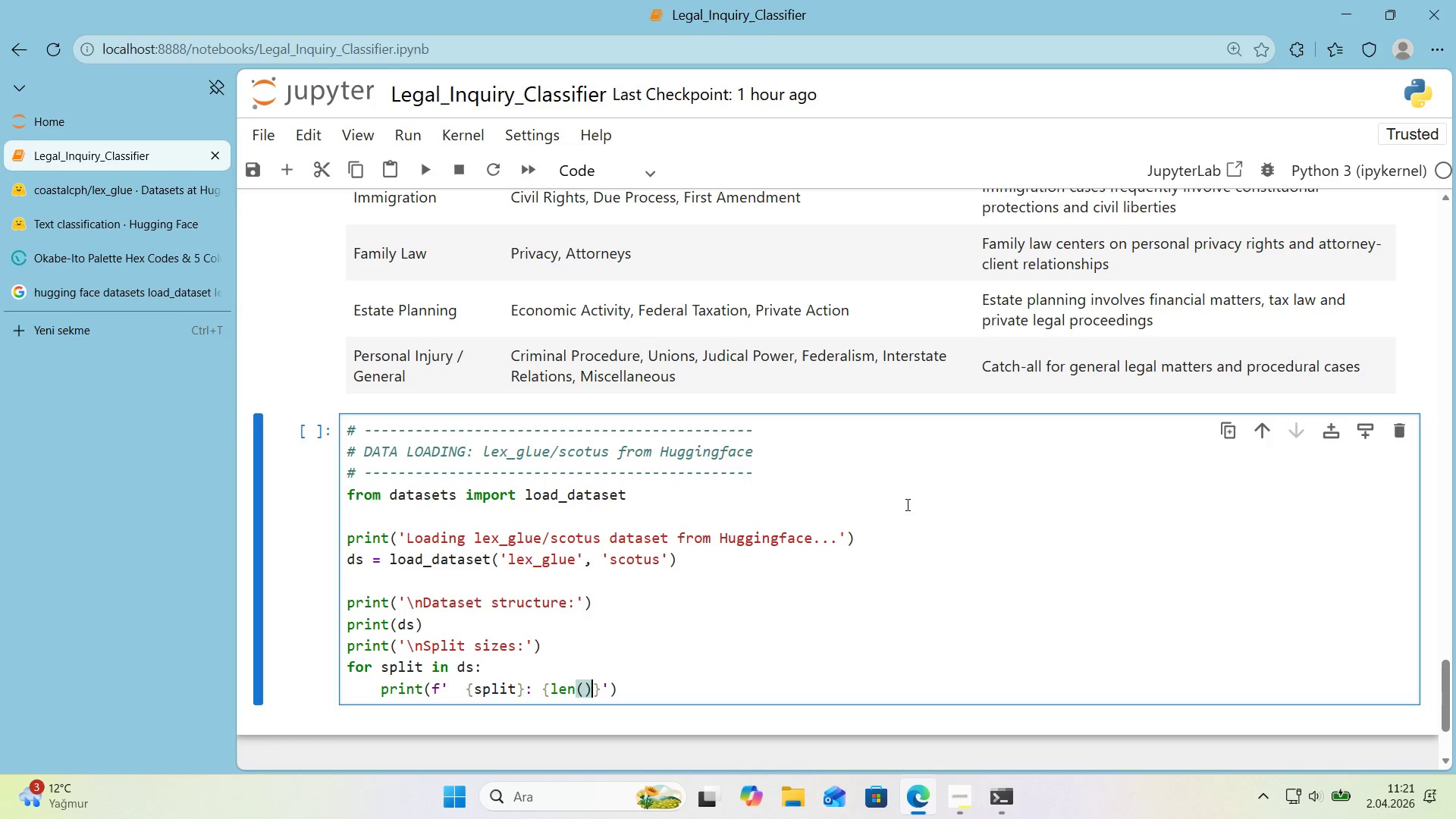 
key(ArrowLeft)
 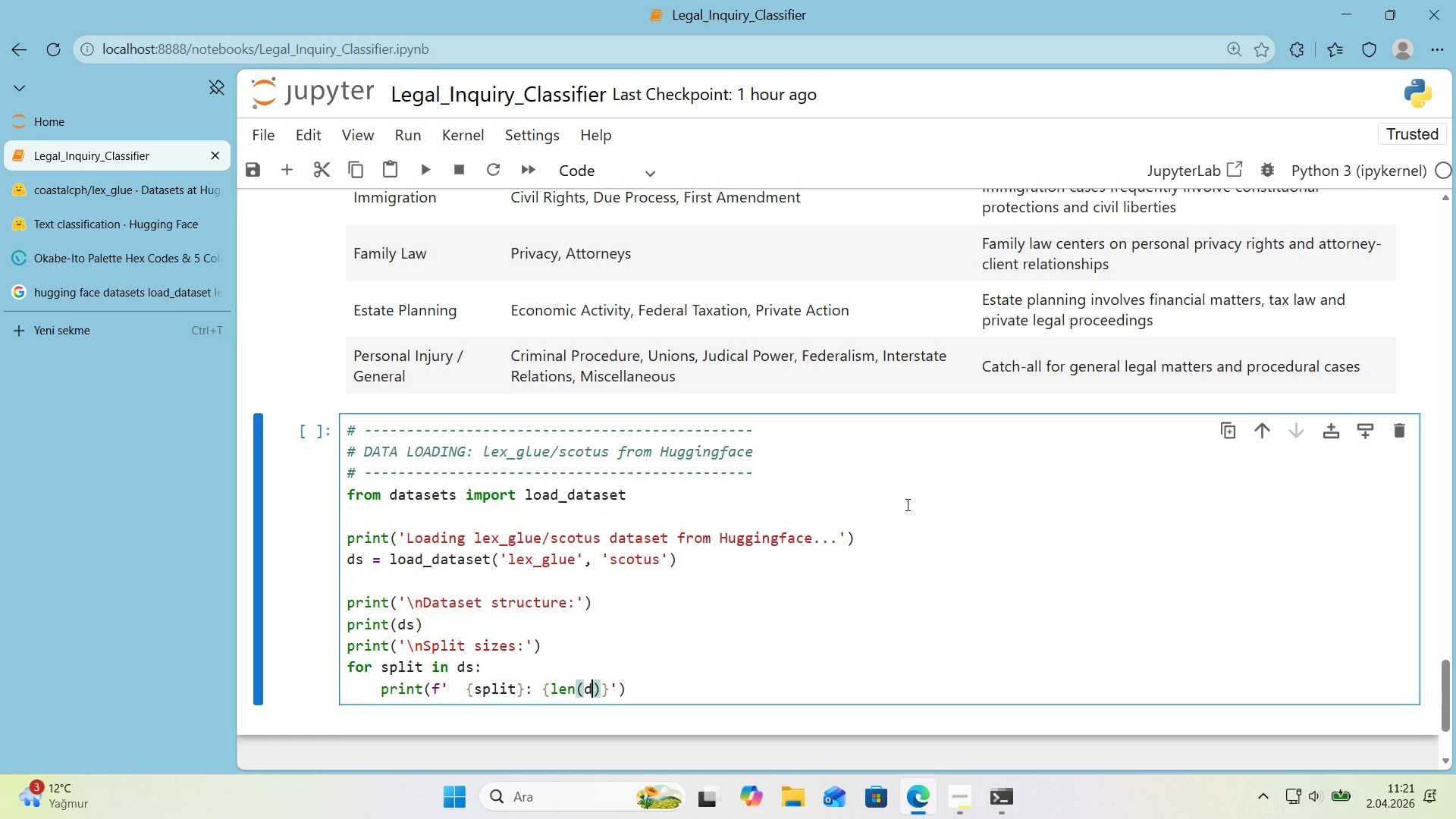 
type(ds)
 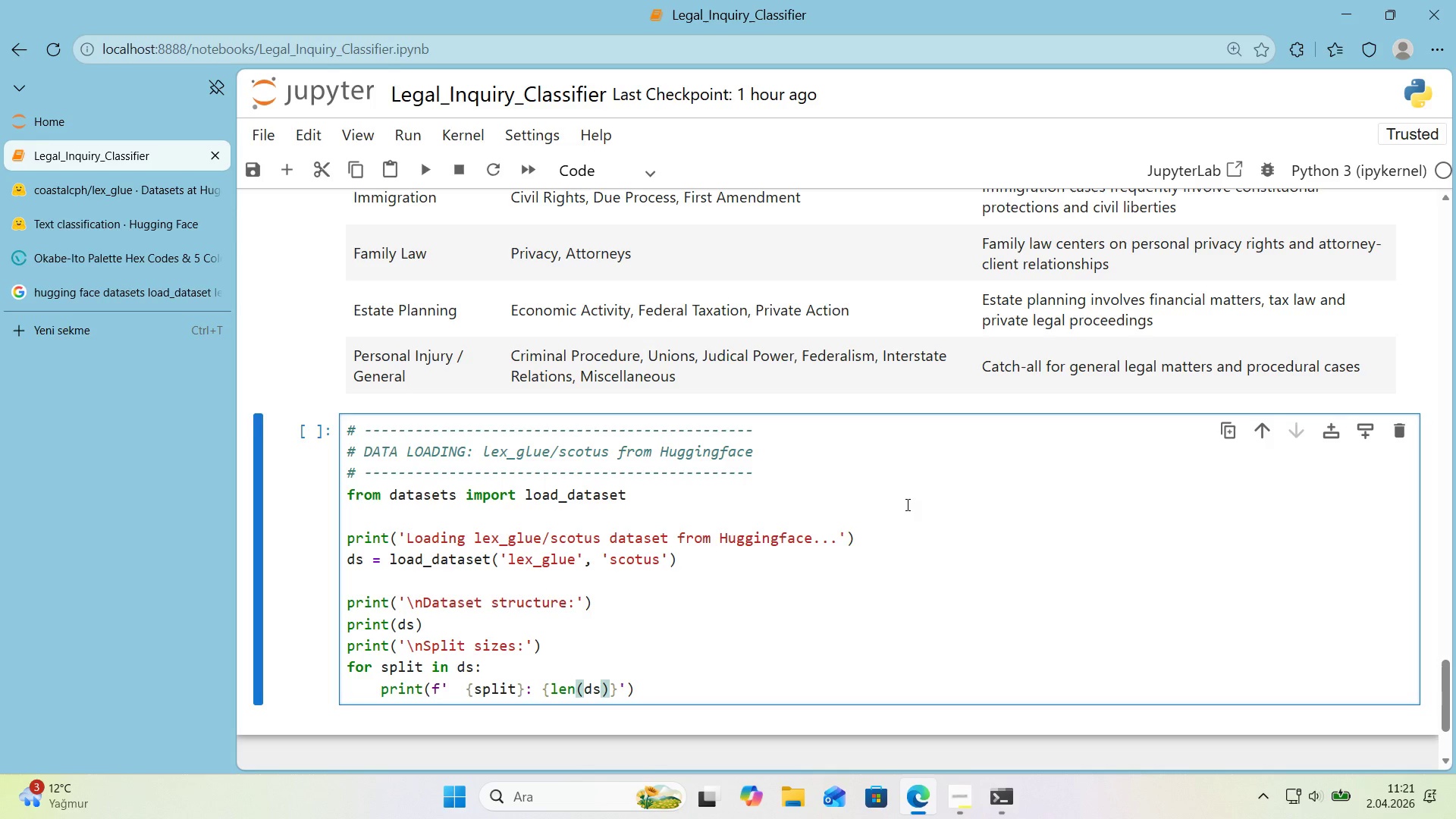 
key(Alt+Control+8)
 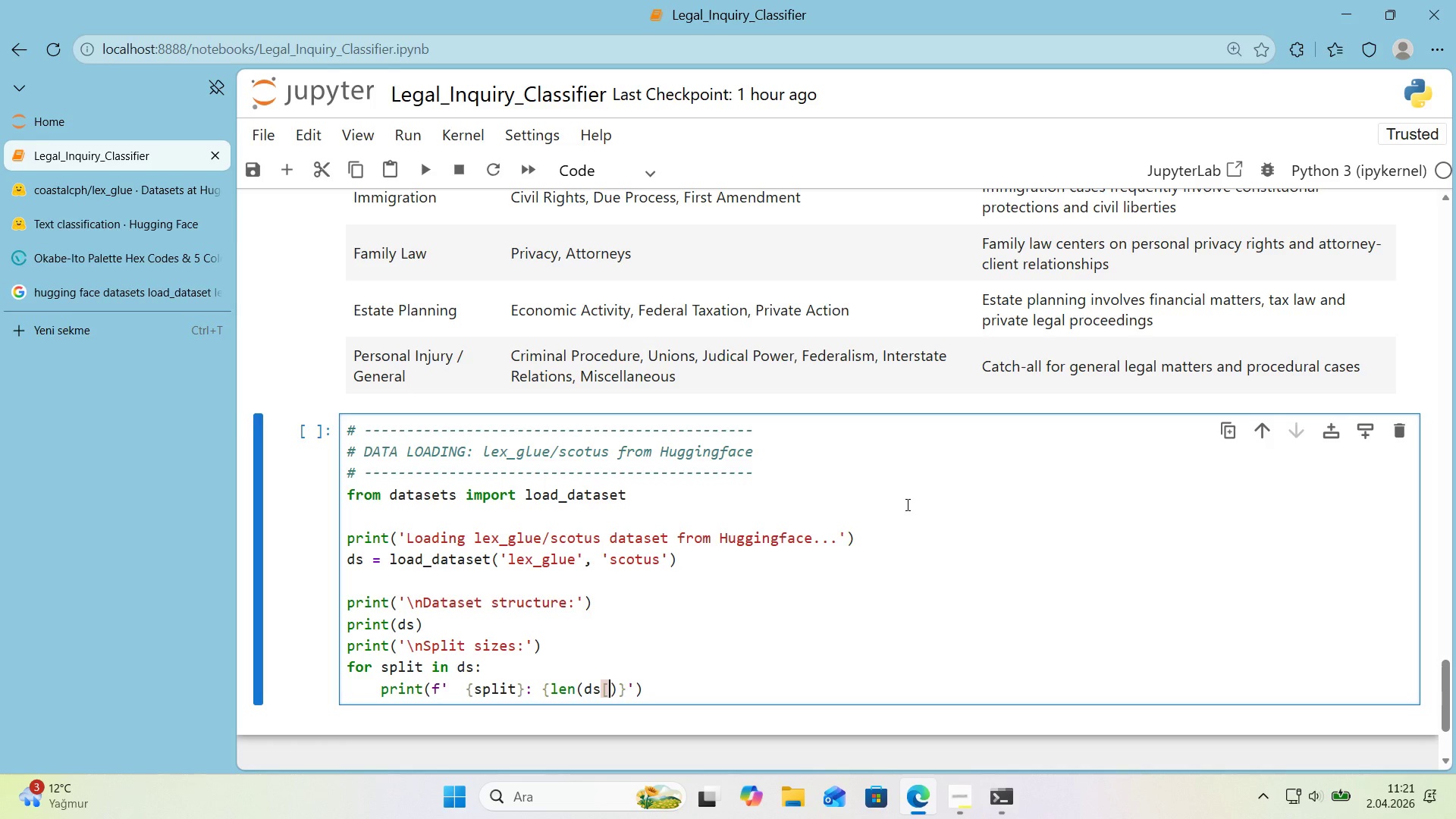 
key(Alt+Control+9)
 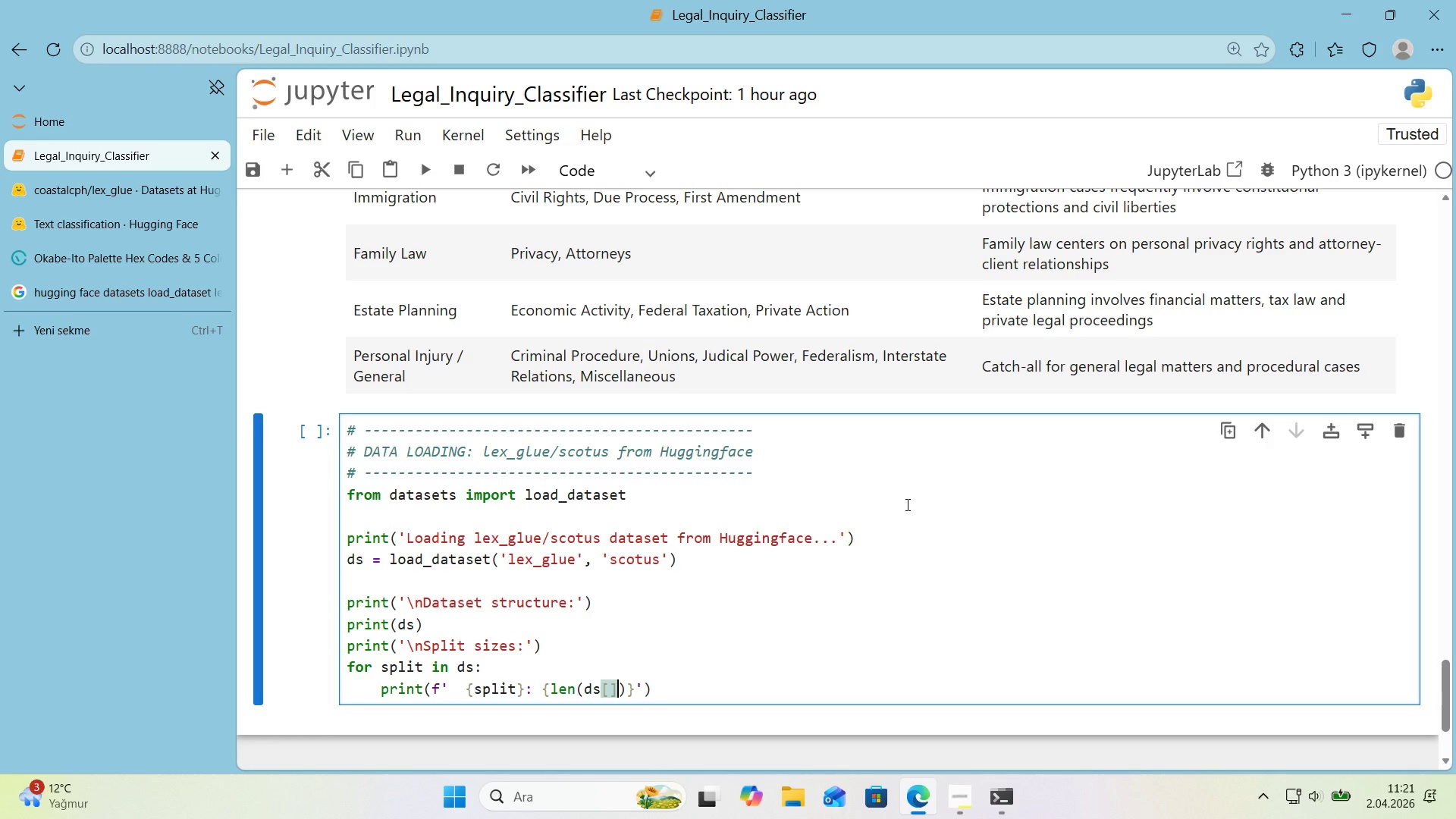 
key(ArrowLeft)
 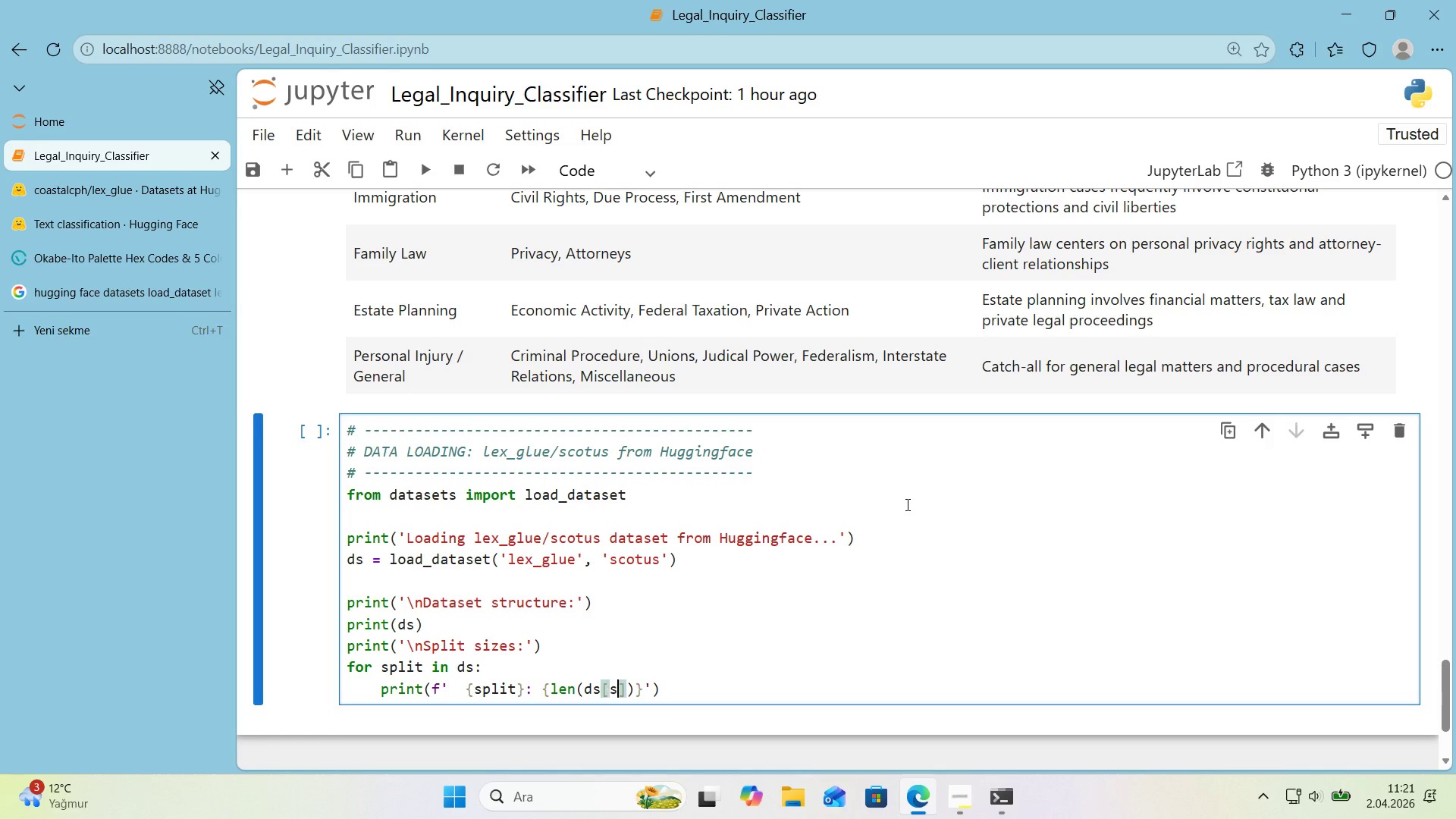 
type(spl't)
 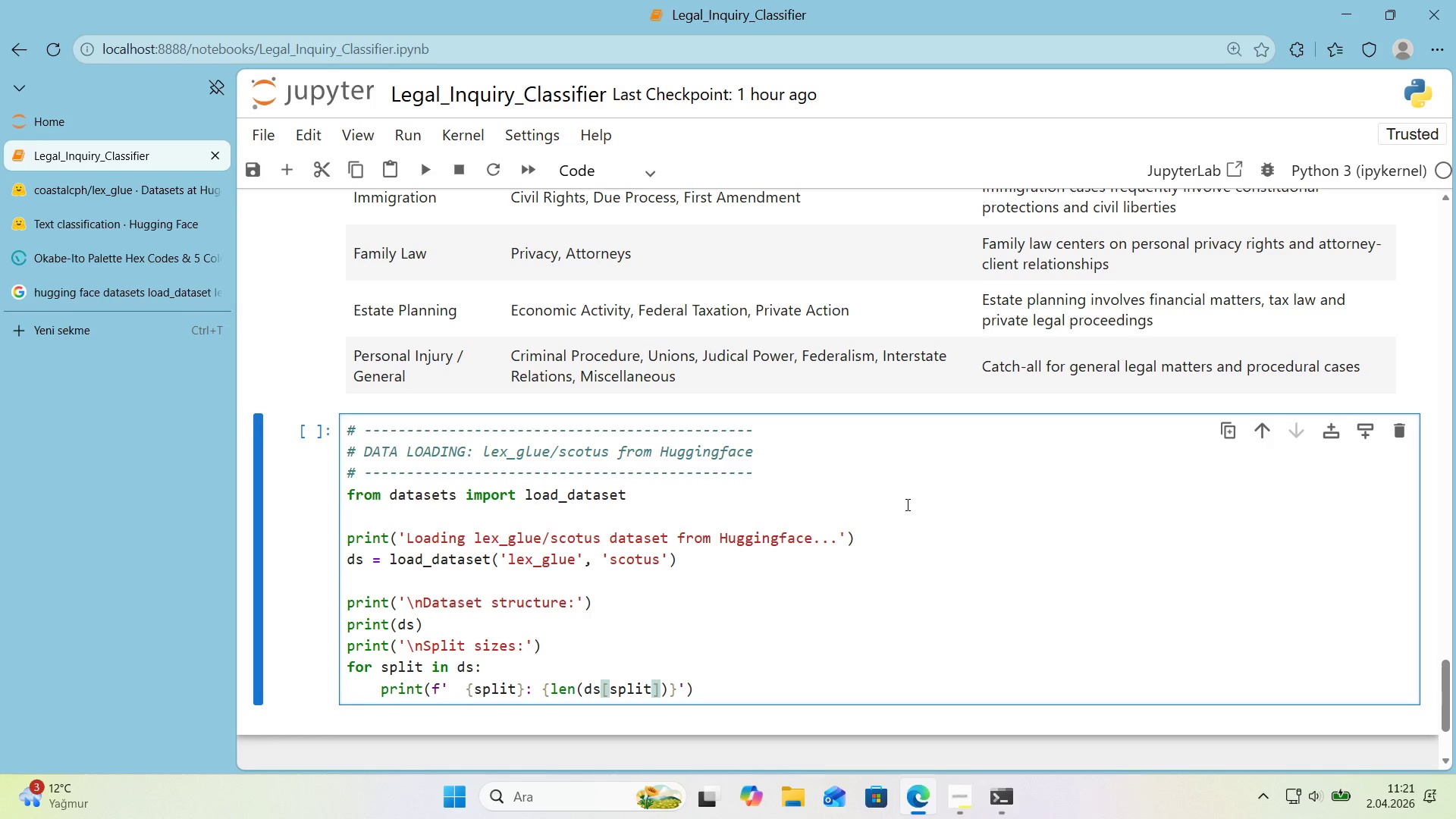 
key(ArrowRight)
 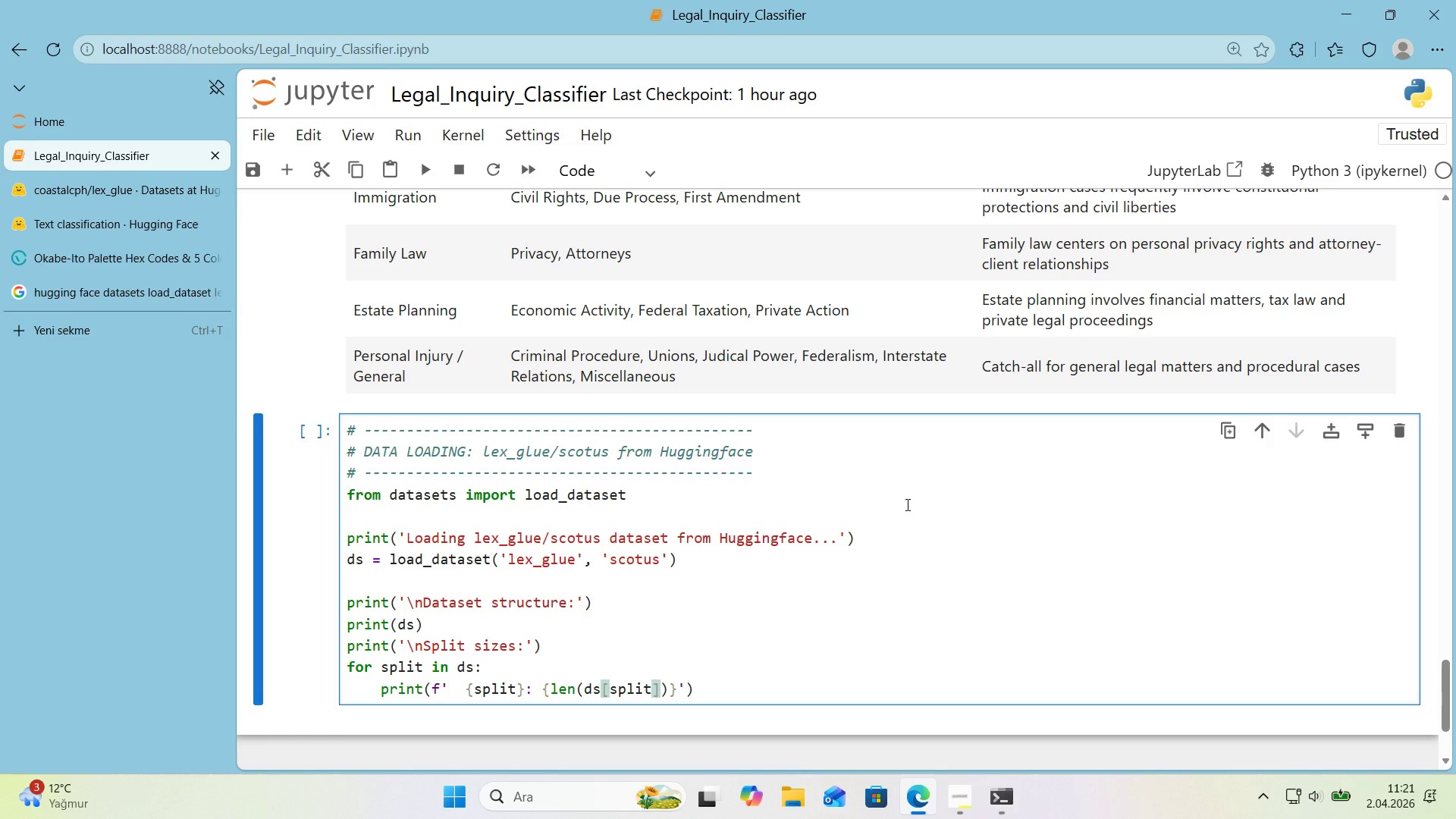 
key(ArrowRight)
 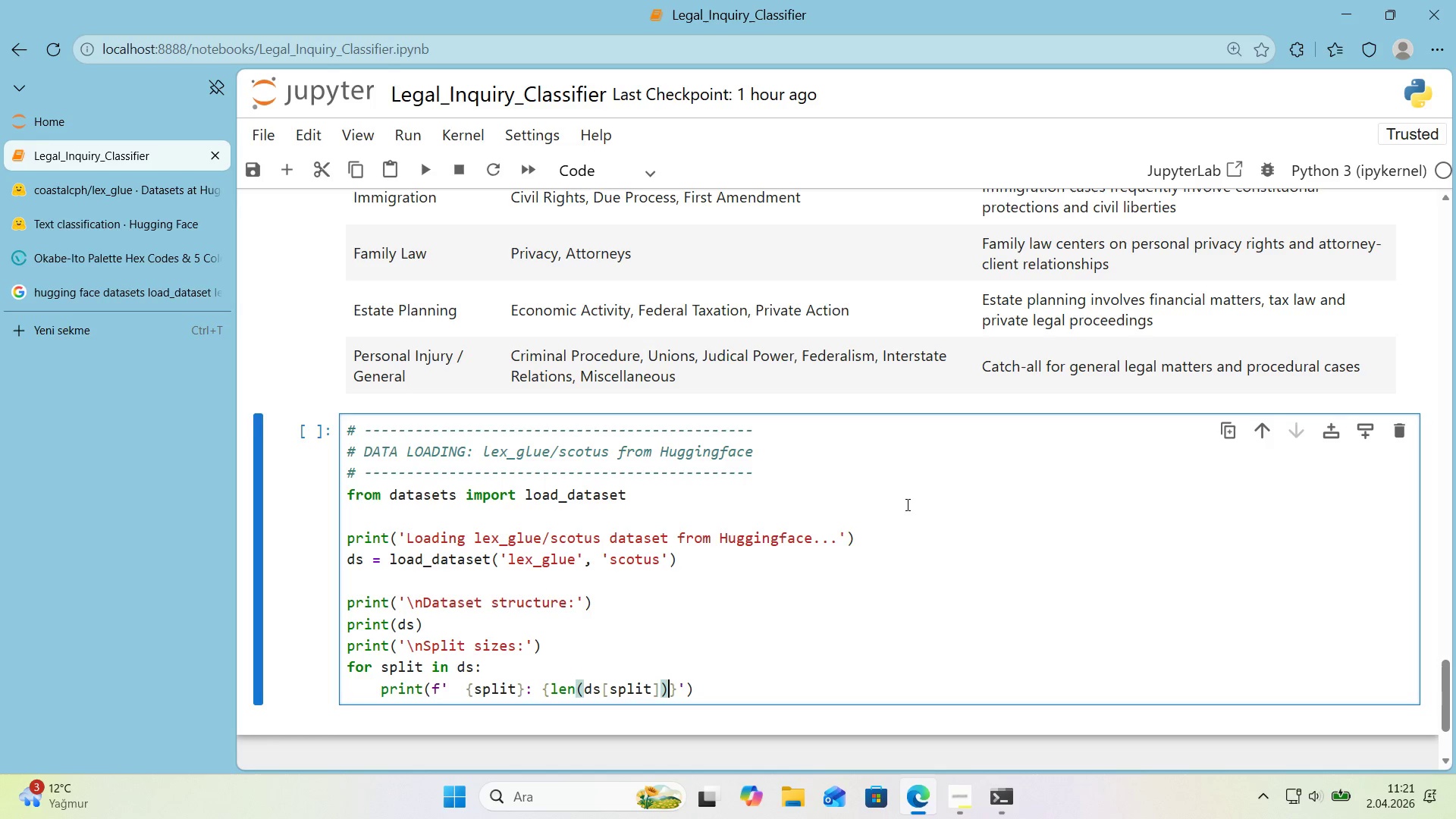 
key(ArrowRight)
 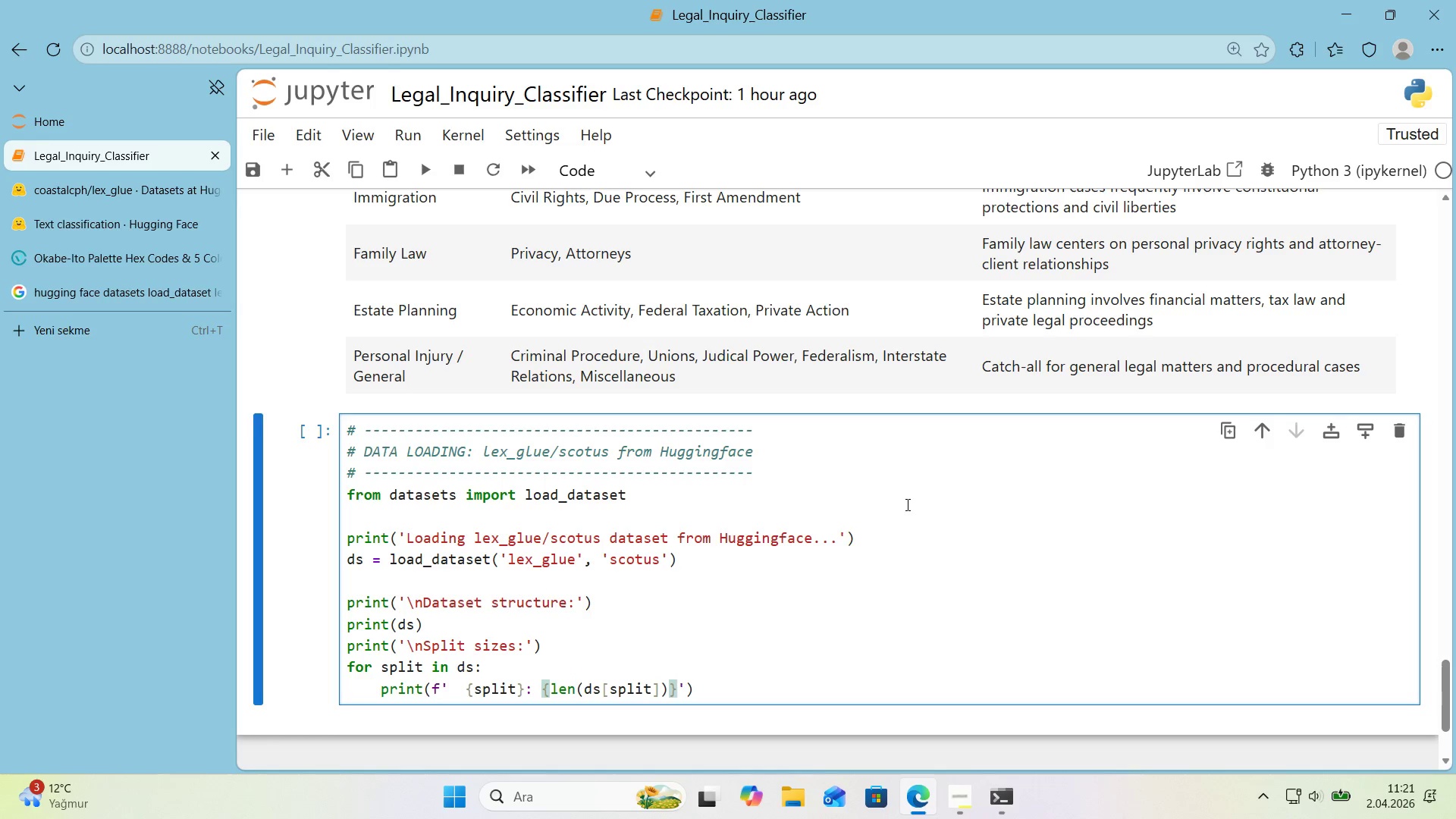 
type( examples)
 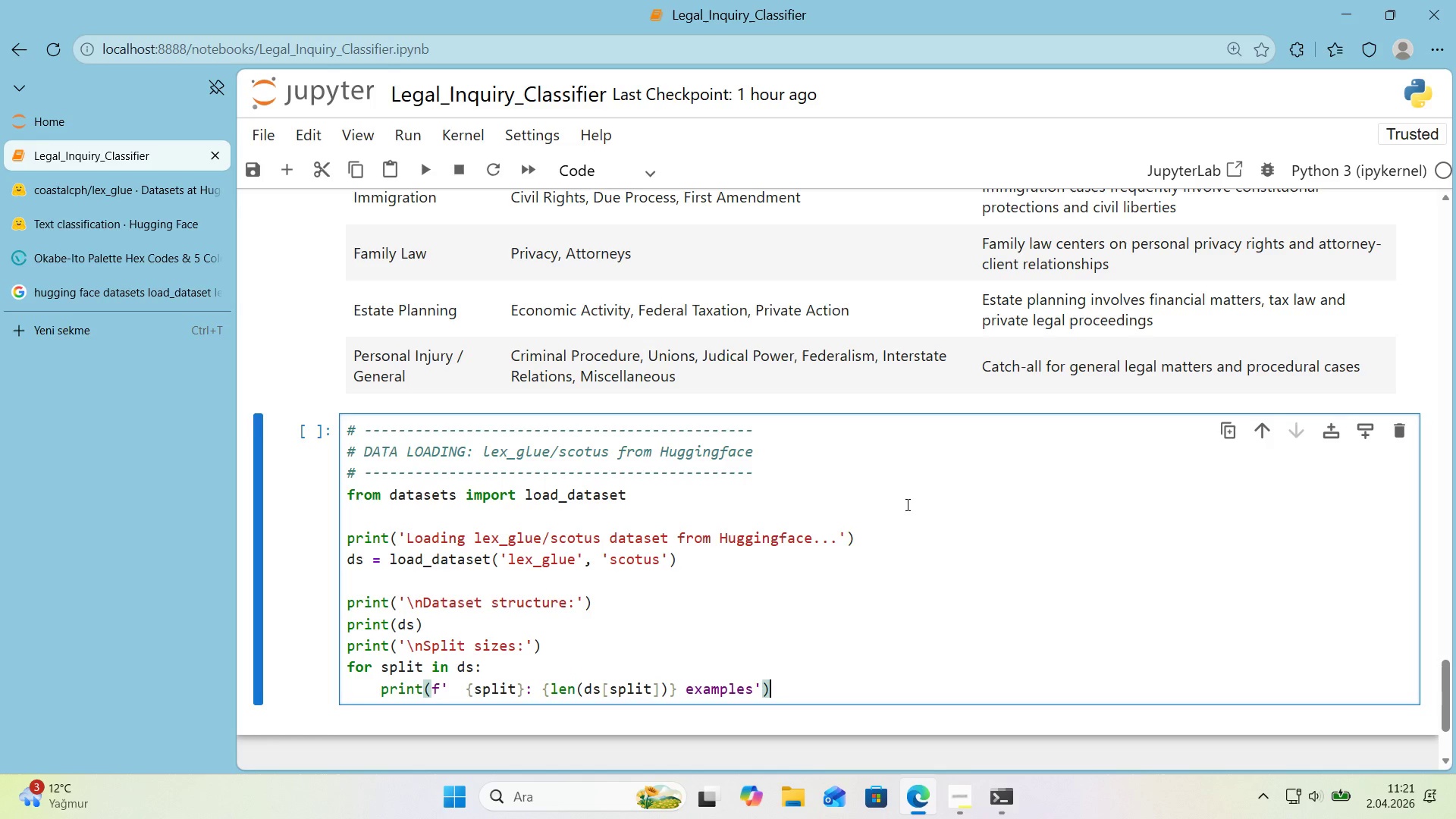 
key(ArrowDown)
 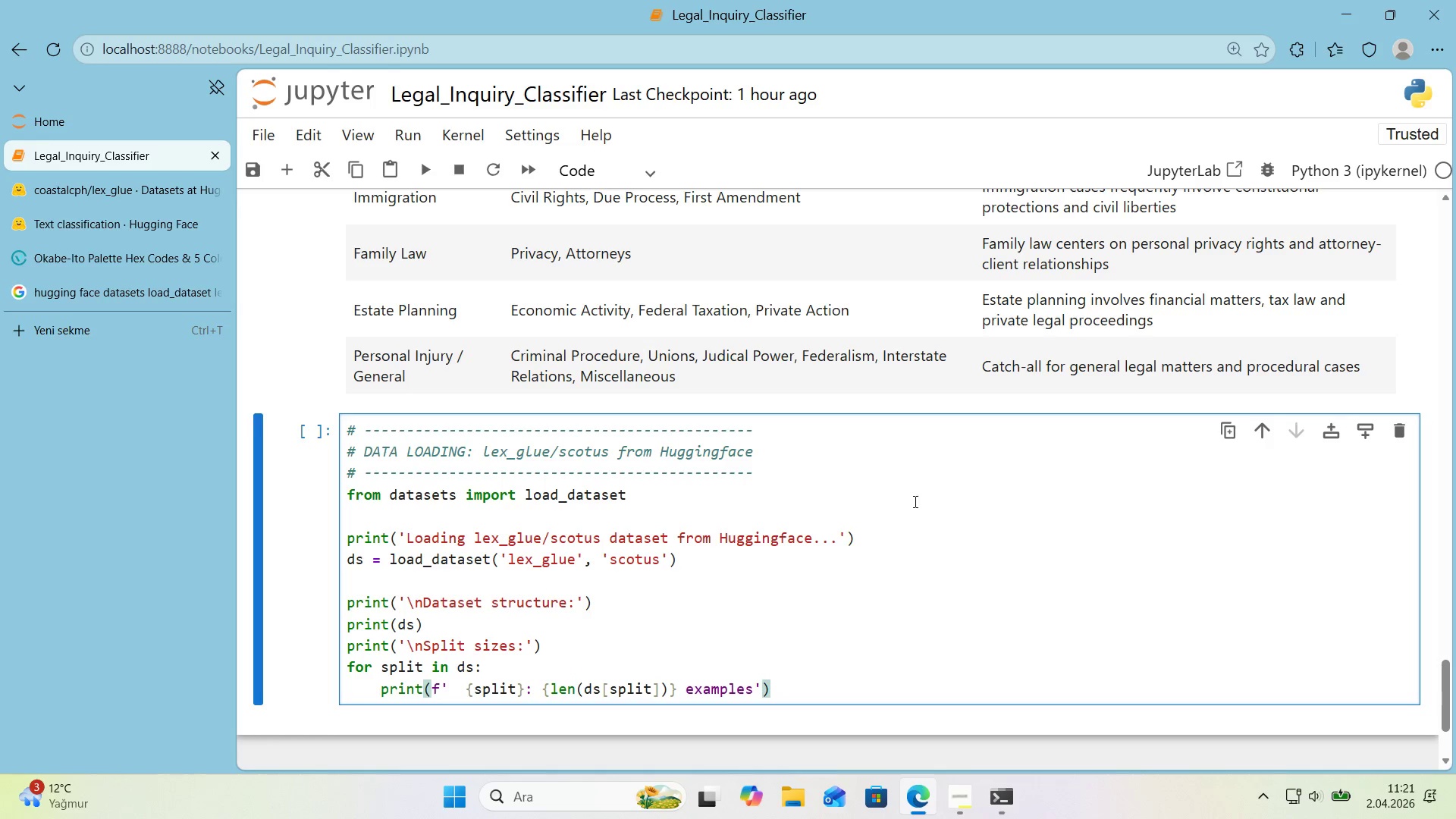 
scroll: coordinate [936, 505], scroll_direction: down, amount: 1.0
 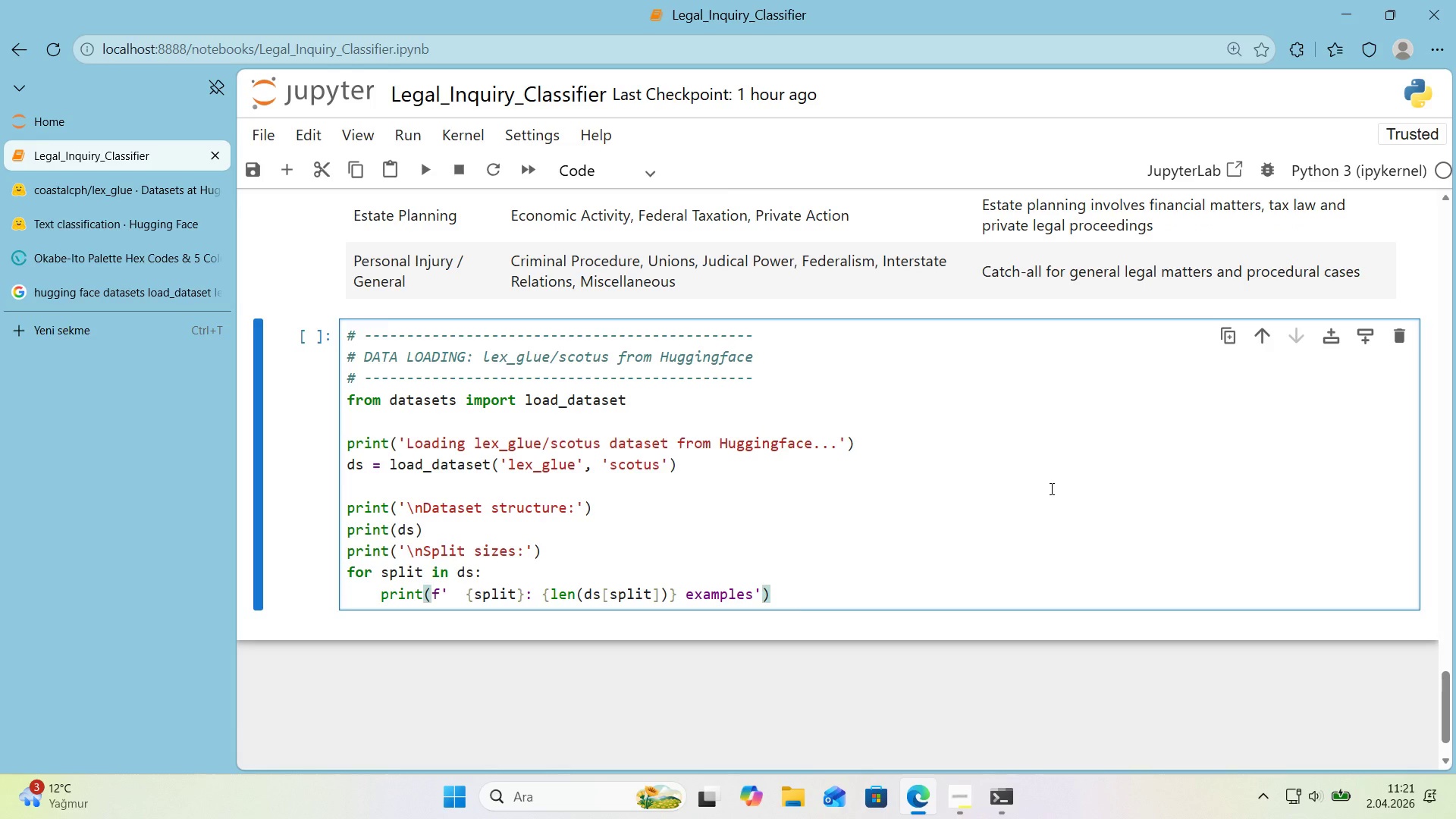 
key(Enter)
 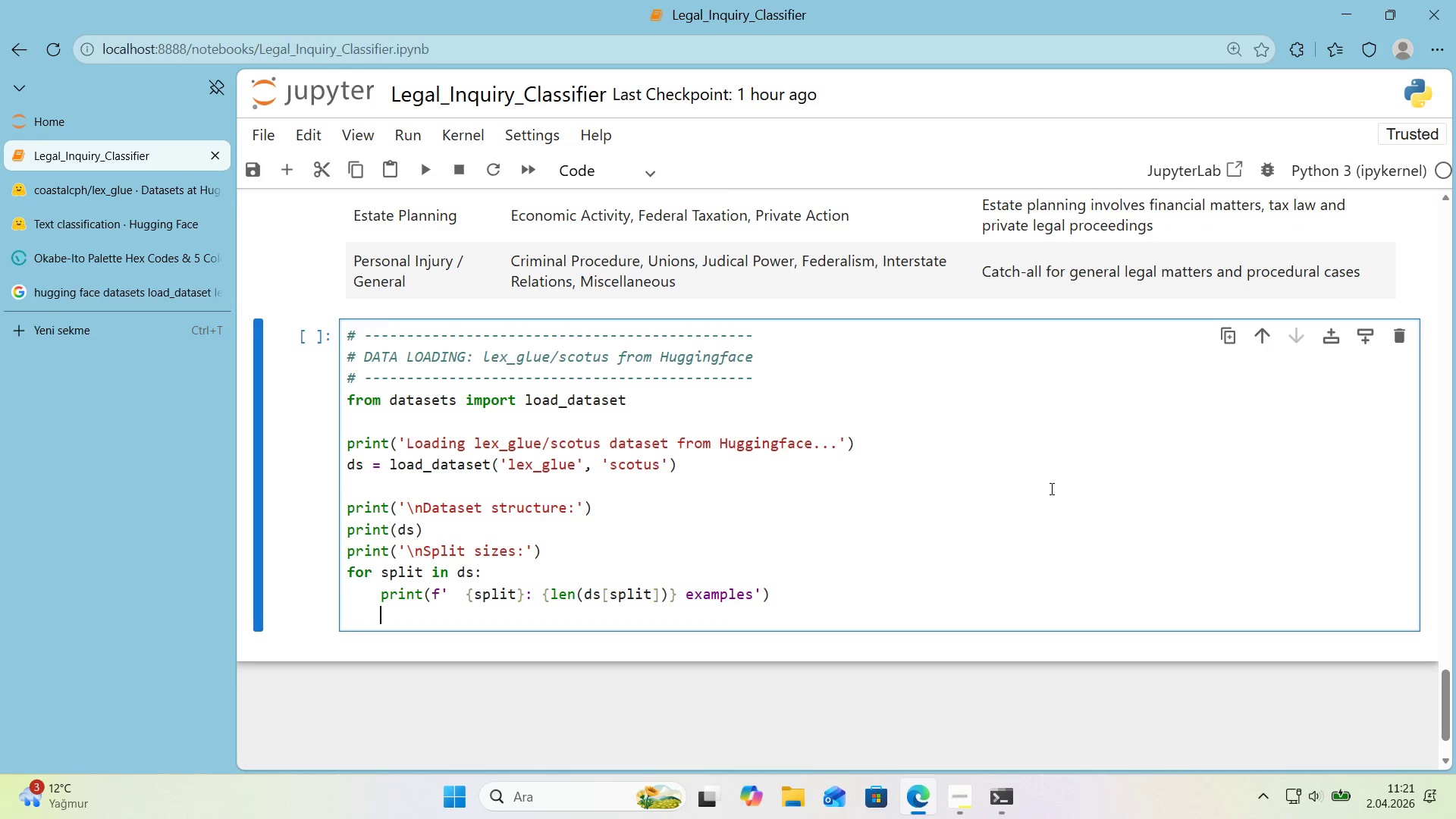 
key(Enter)
 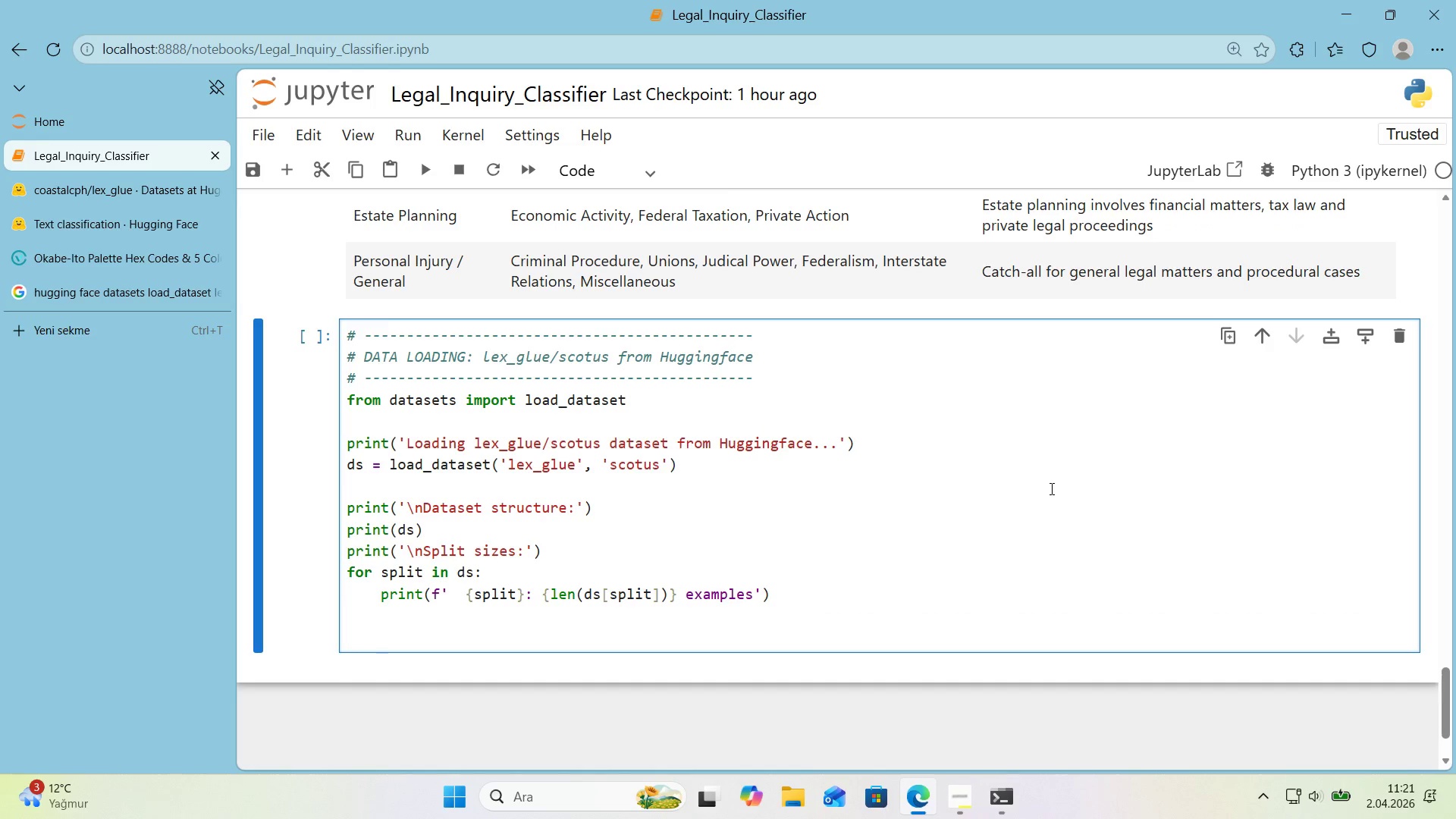 
key(Backspace)
type(pr'nt*()
 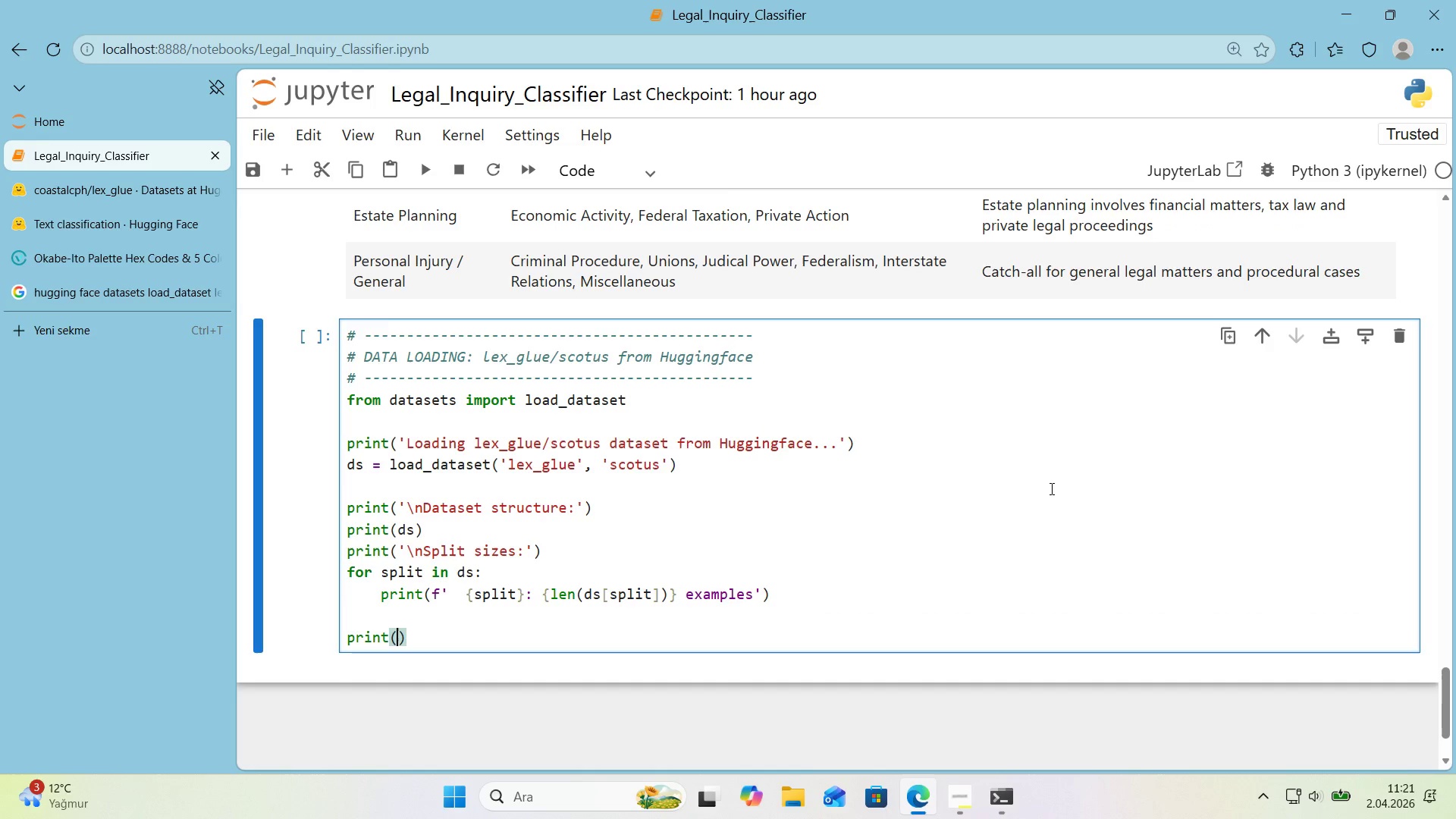 
 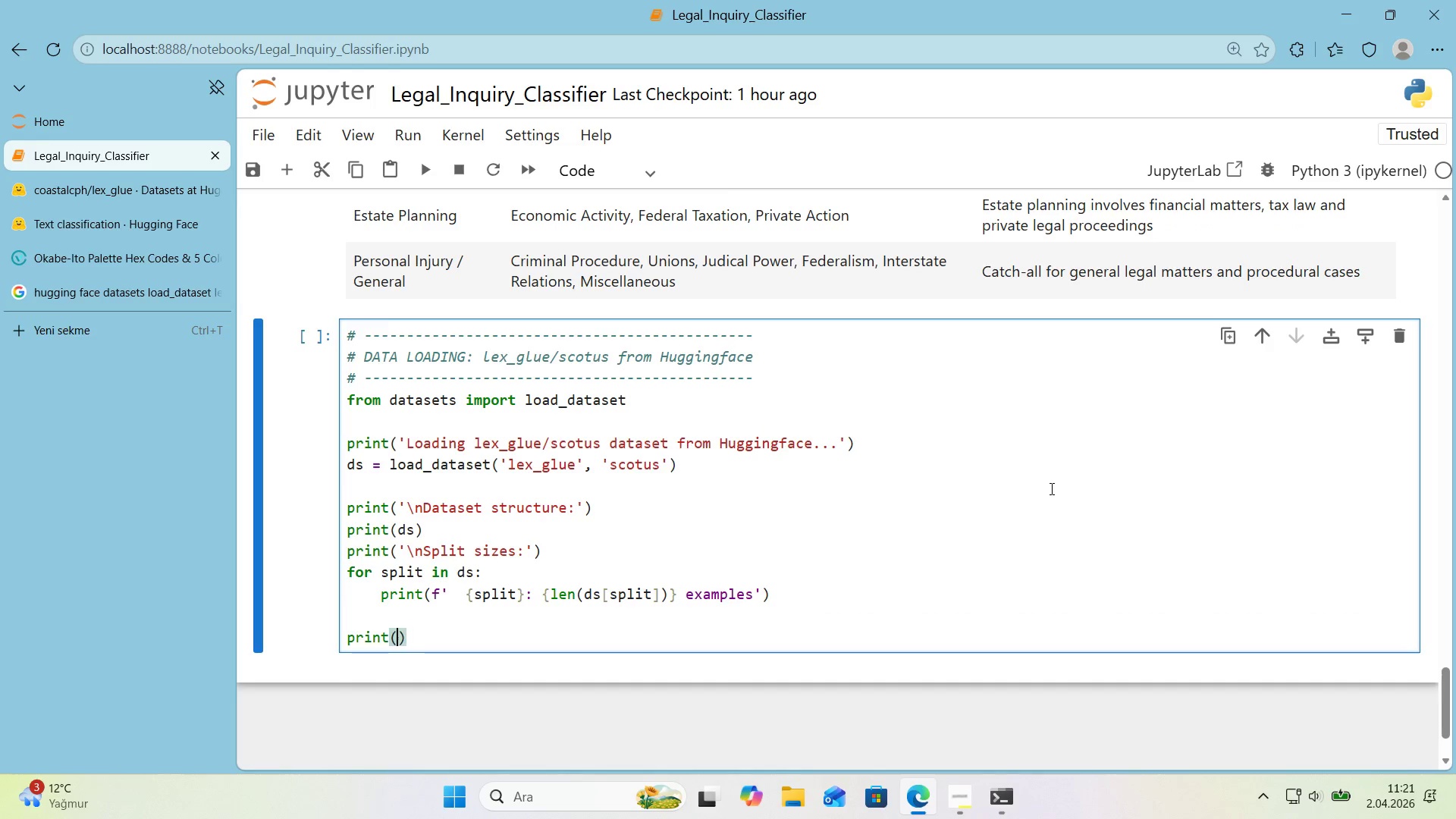 
key(ArrowLeft)
 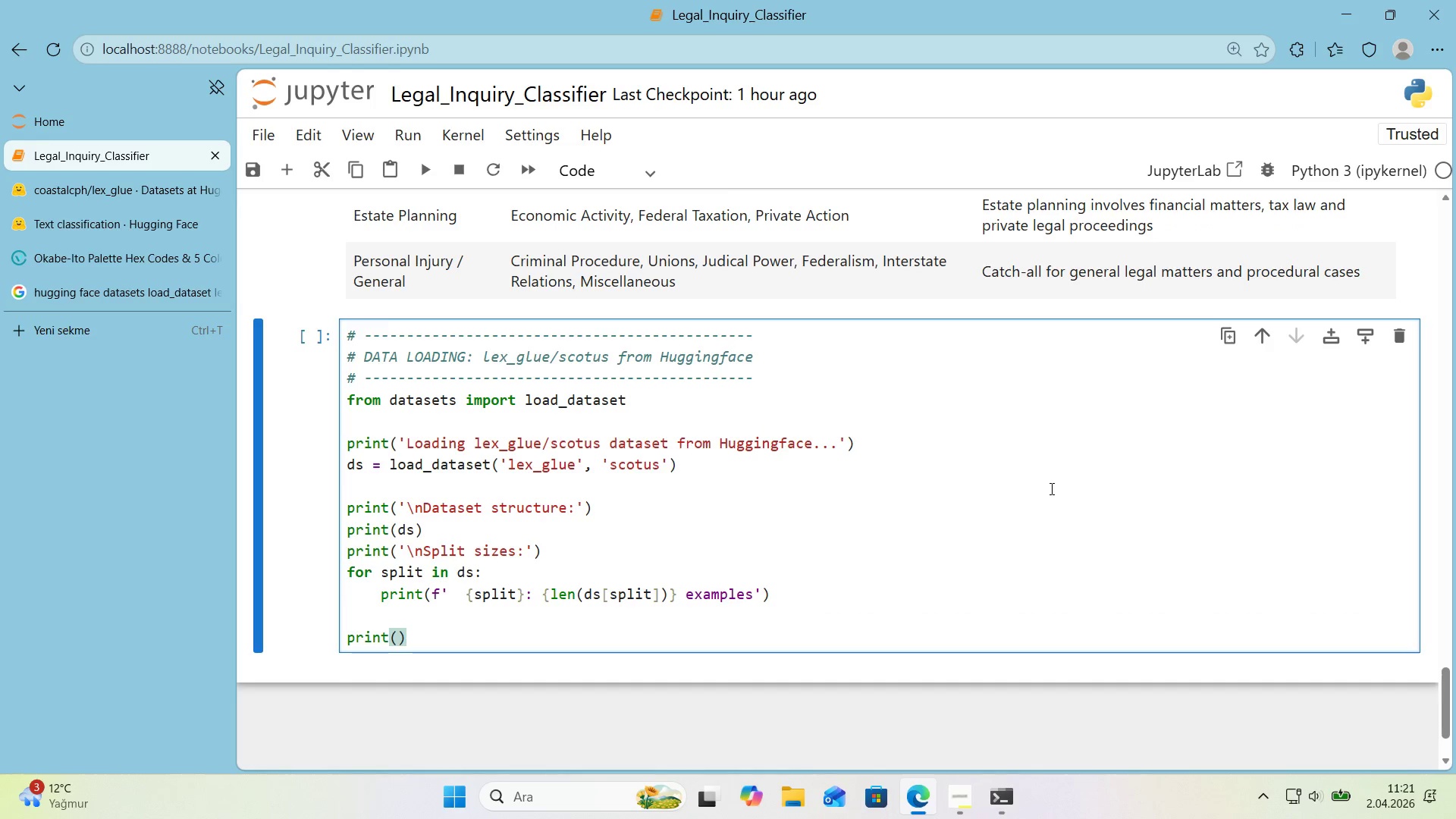 
type(@@)
 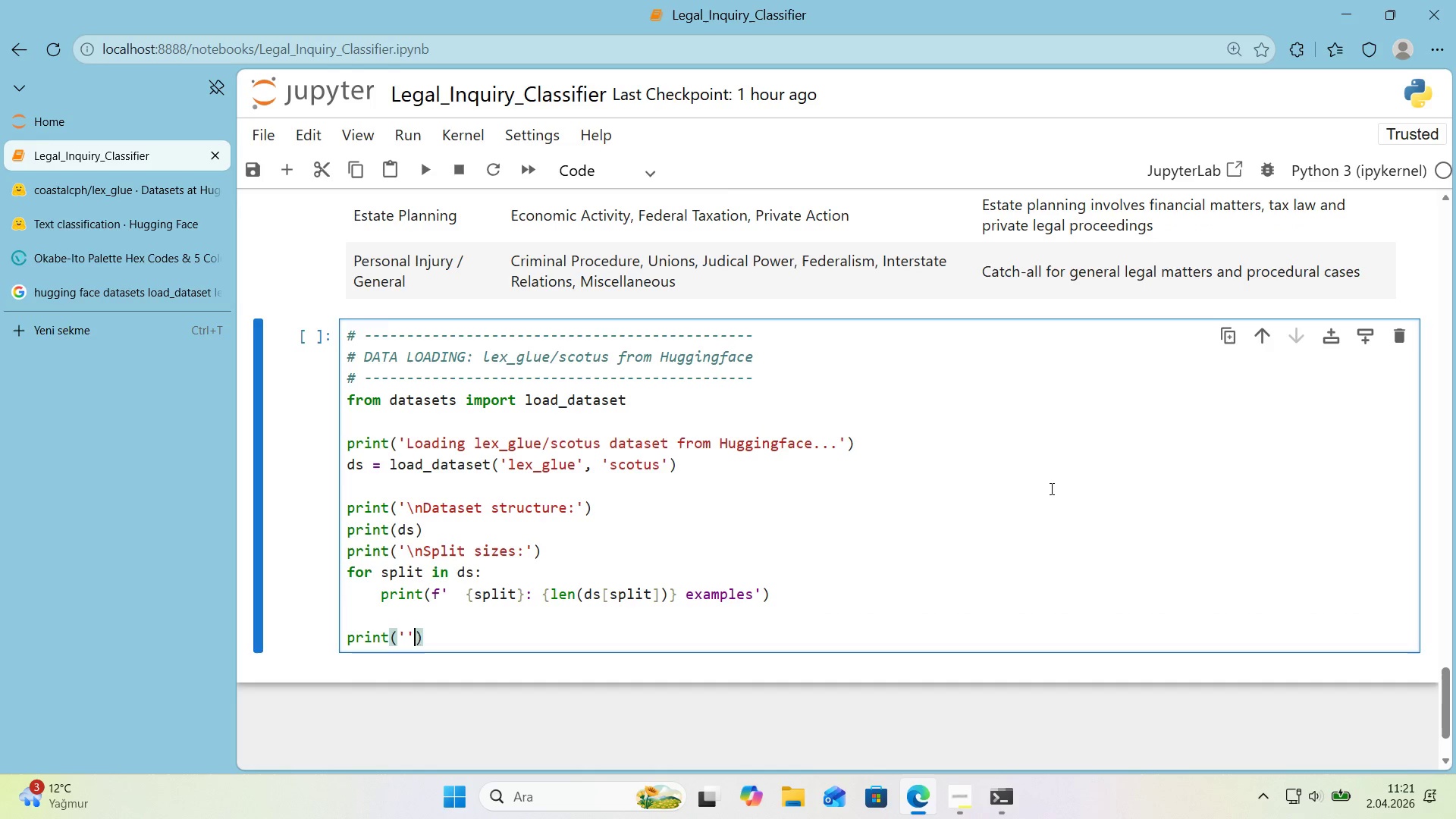 
key(ArrowLeft)
 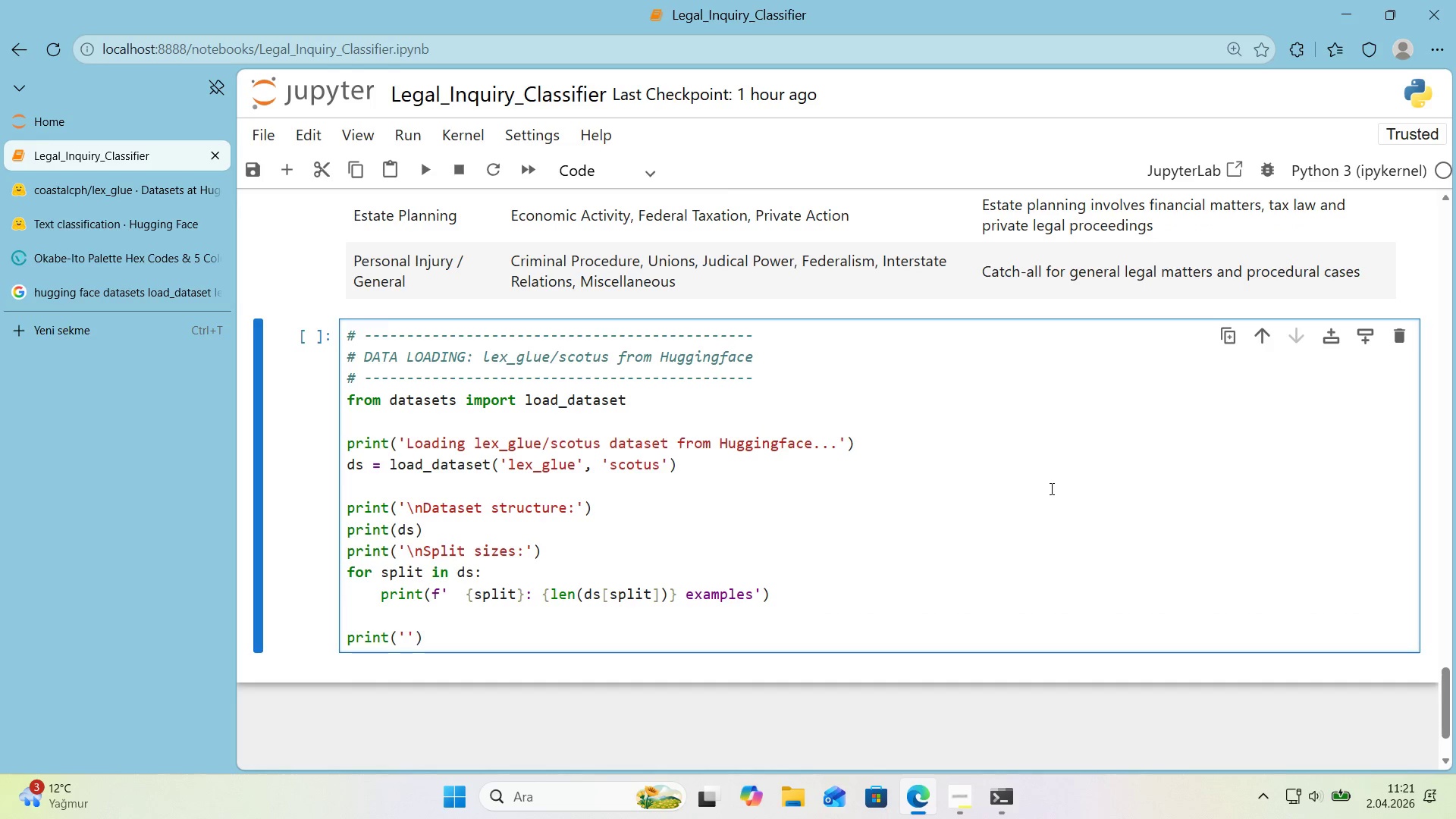 
key(Alt+Control+IntlYen)
 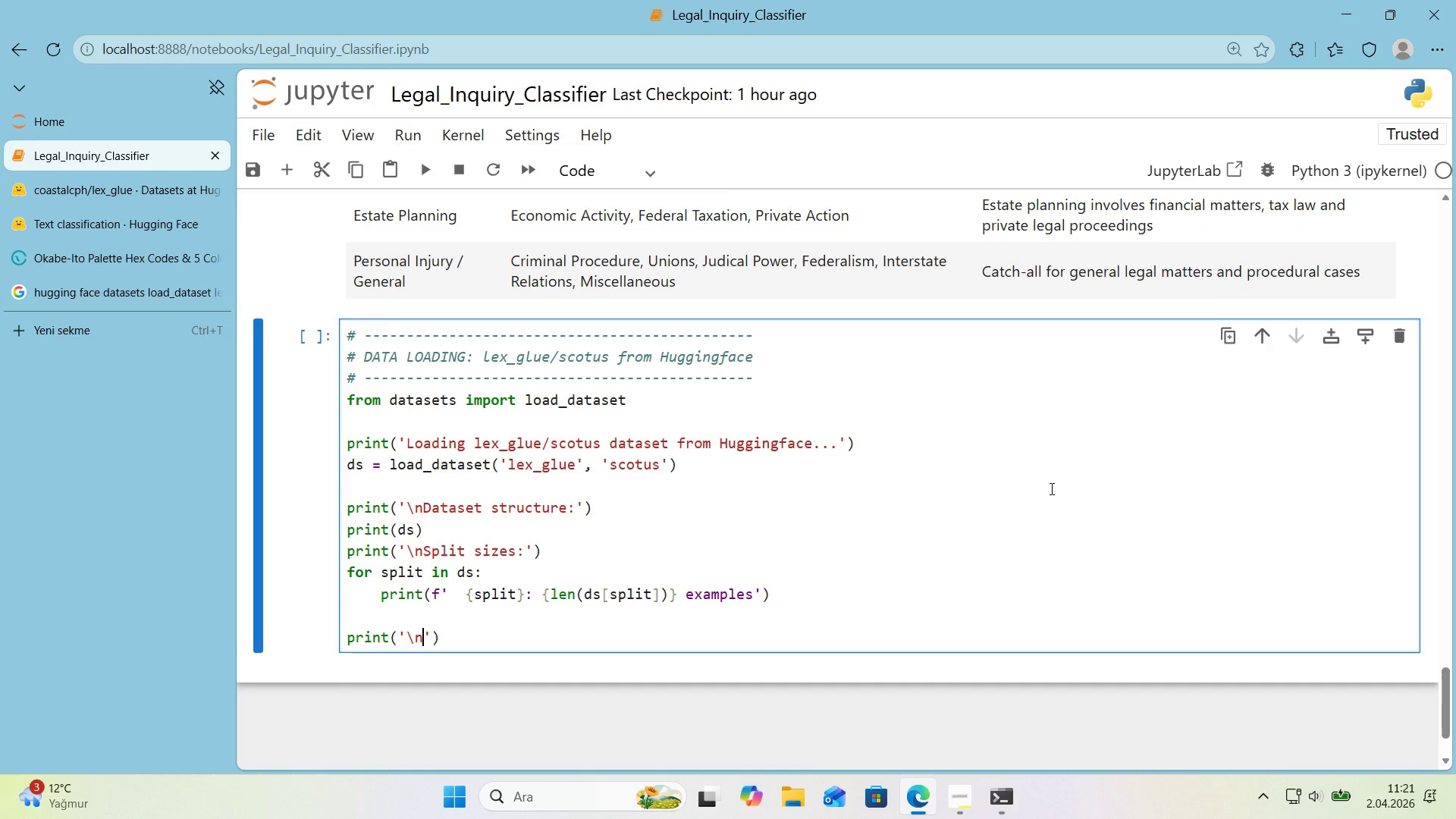 
type(nSample entry>)
 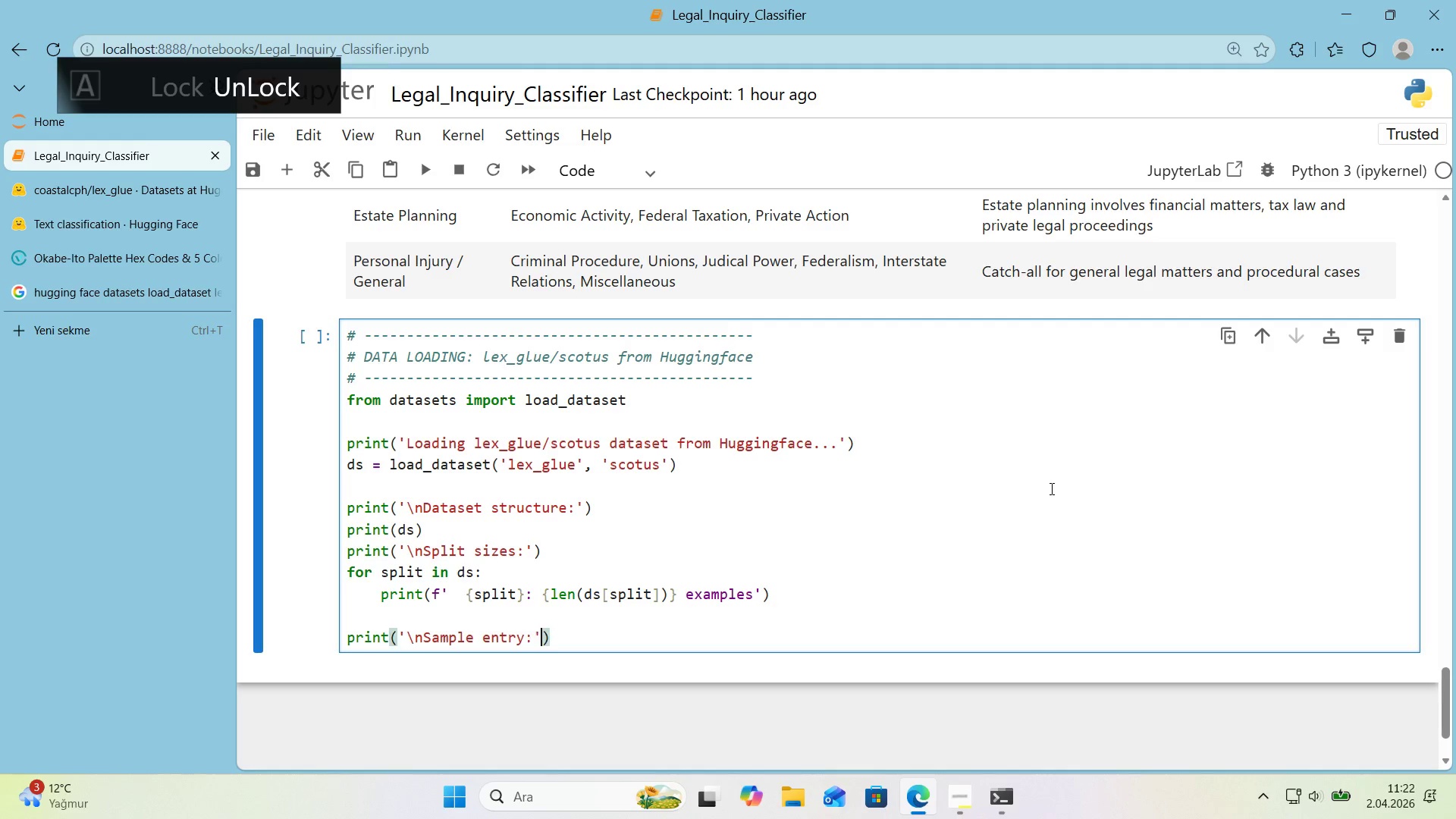 
 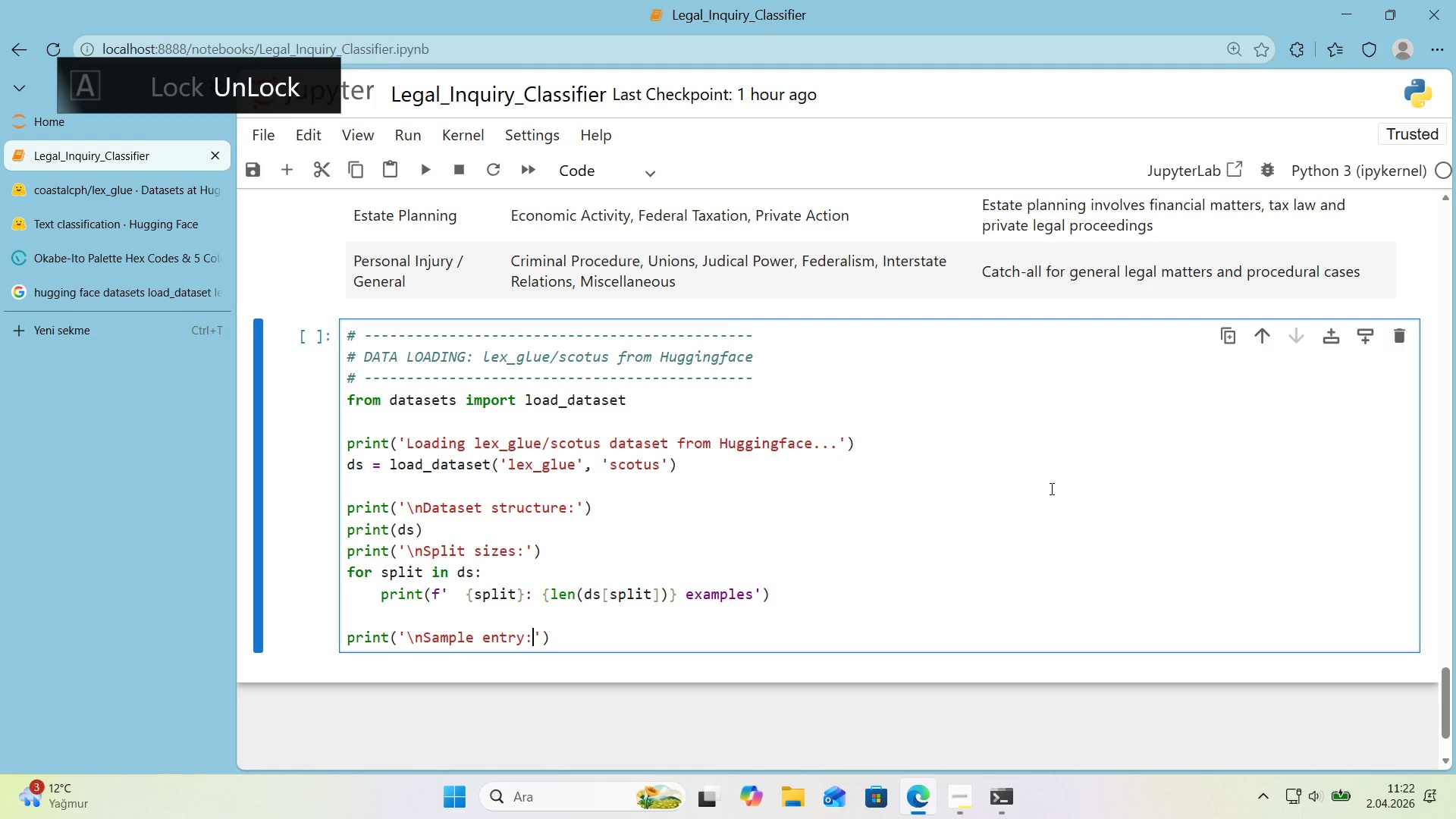 
key(ArrowRight)
 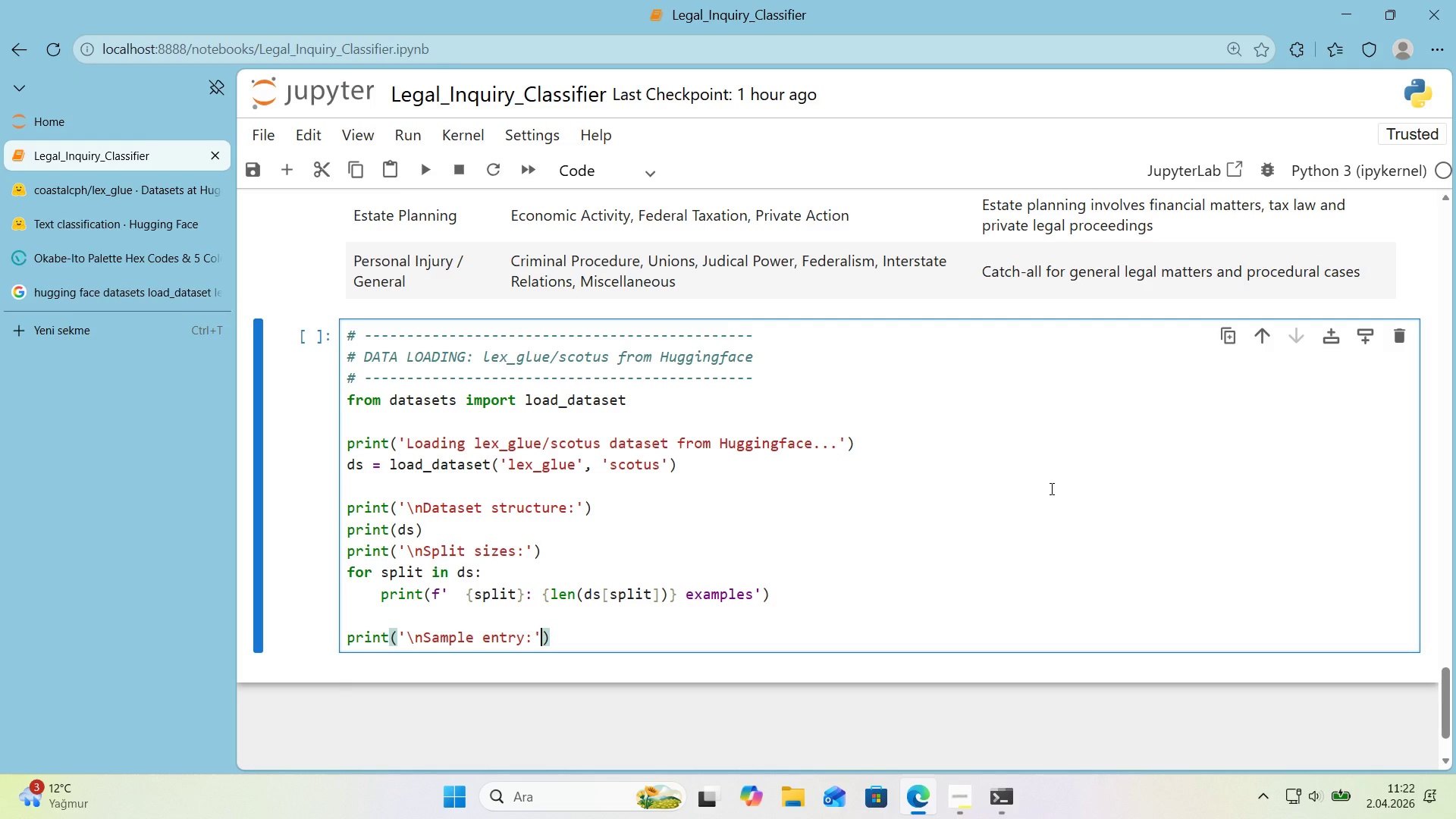 
key(ArrowRight)
 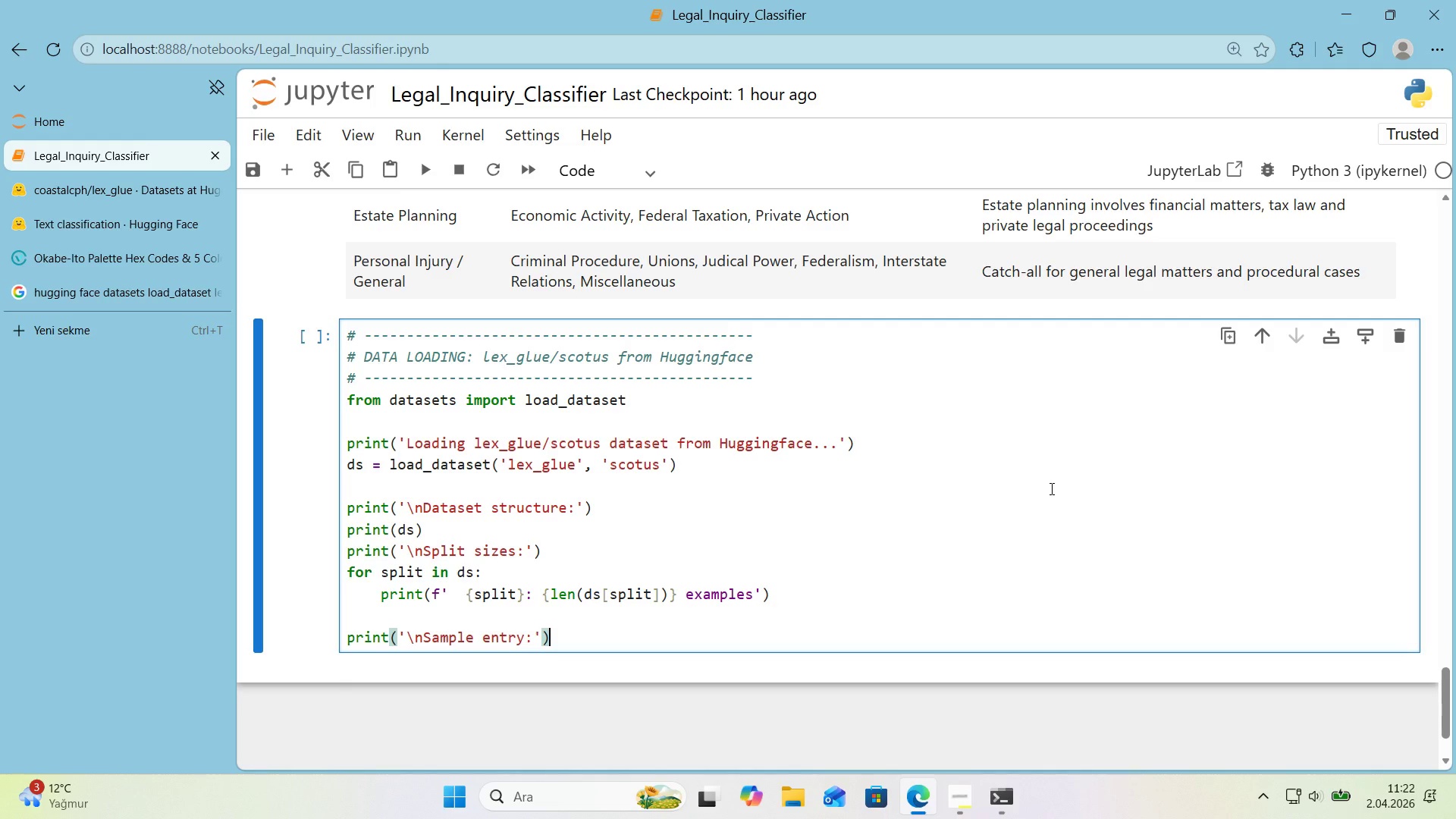 
key(Enter)
 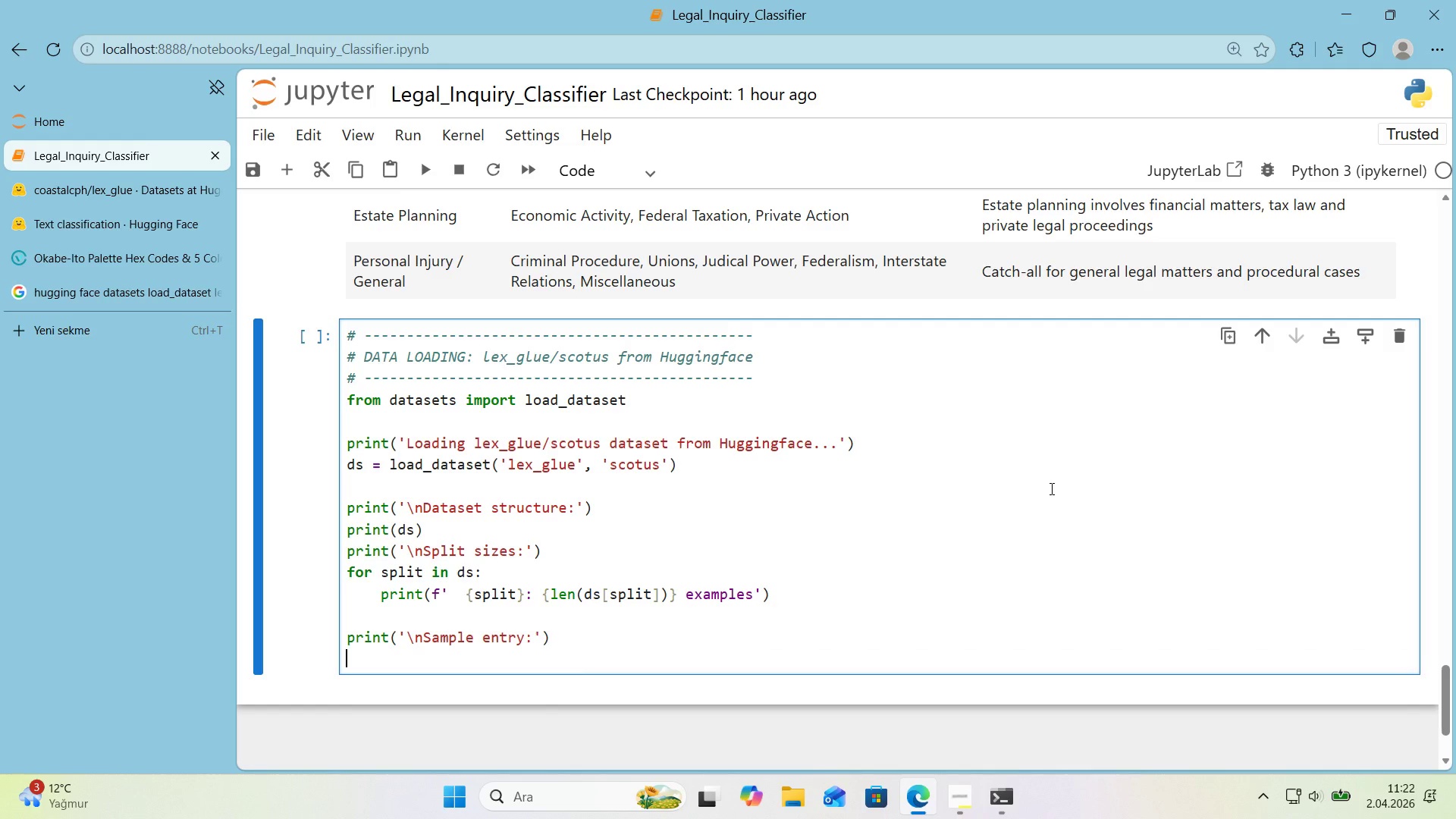 
type(sample ) df)
 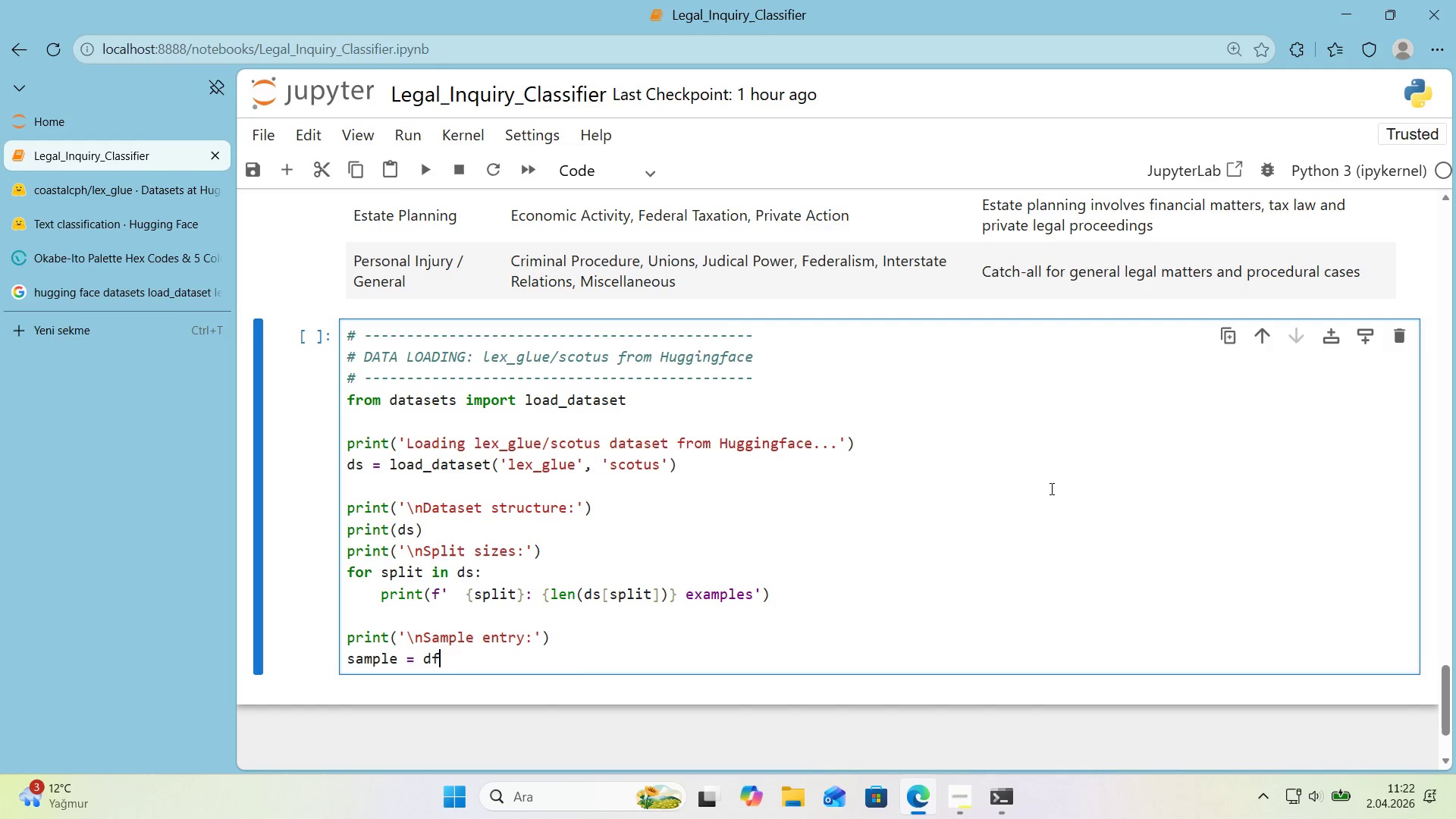 
key(Alt+Control+8)
 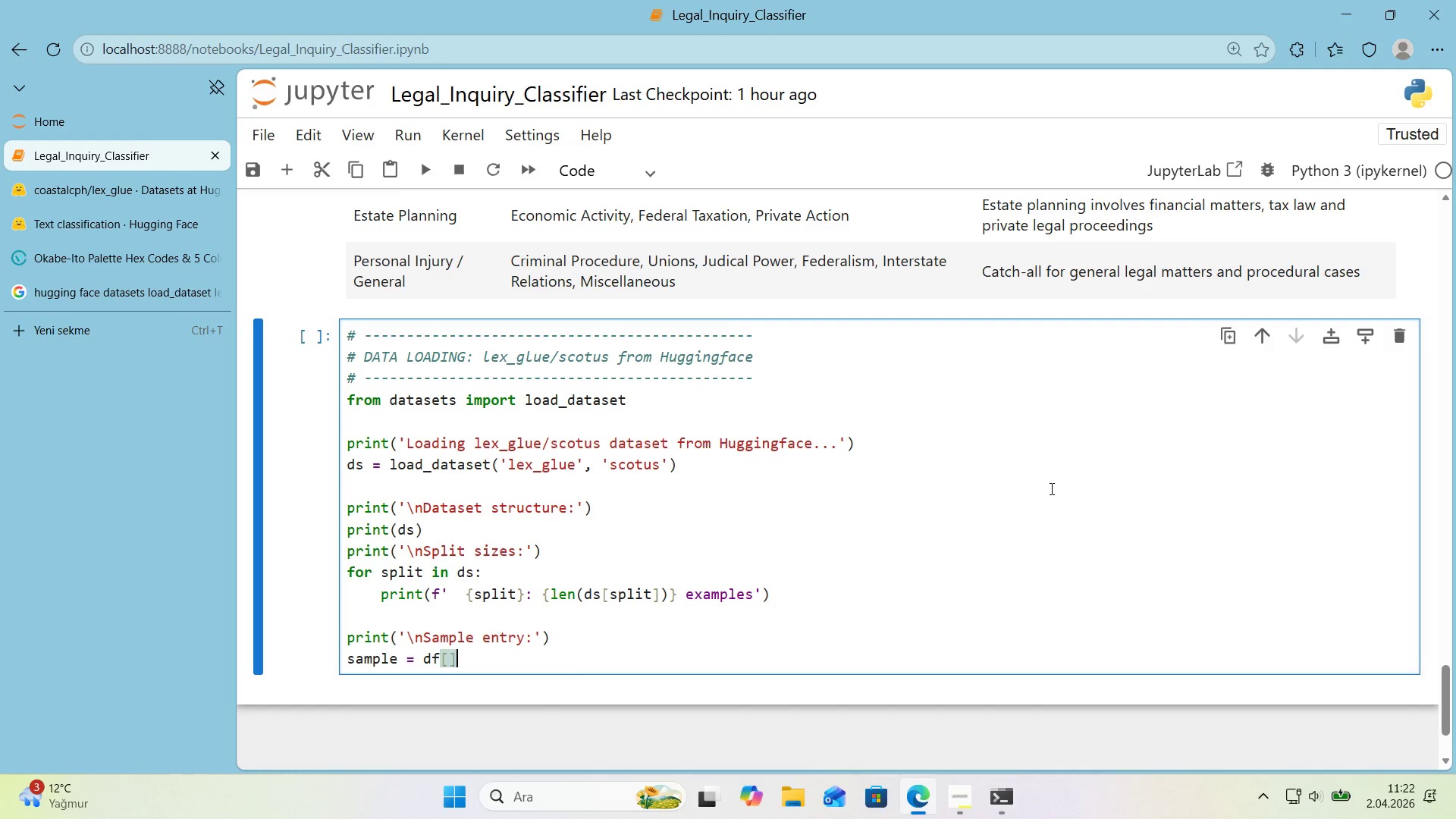 
key(Alt+Control+9)
 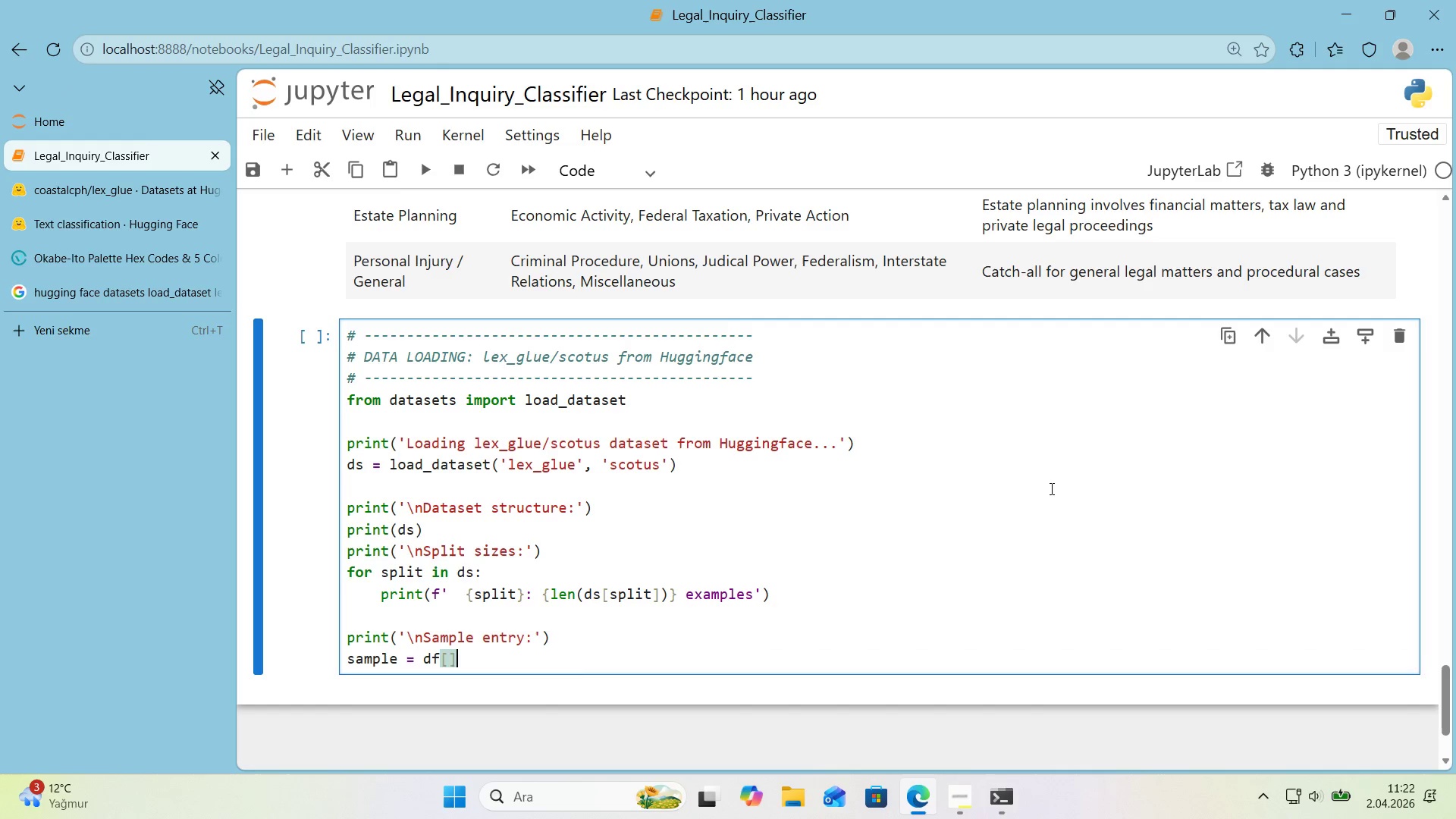 
key(ArrowLeft)
 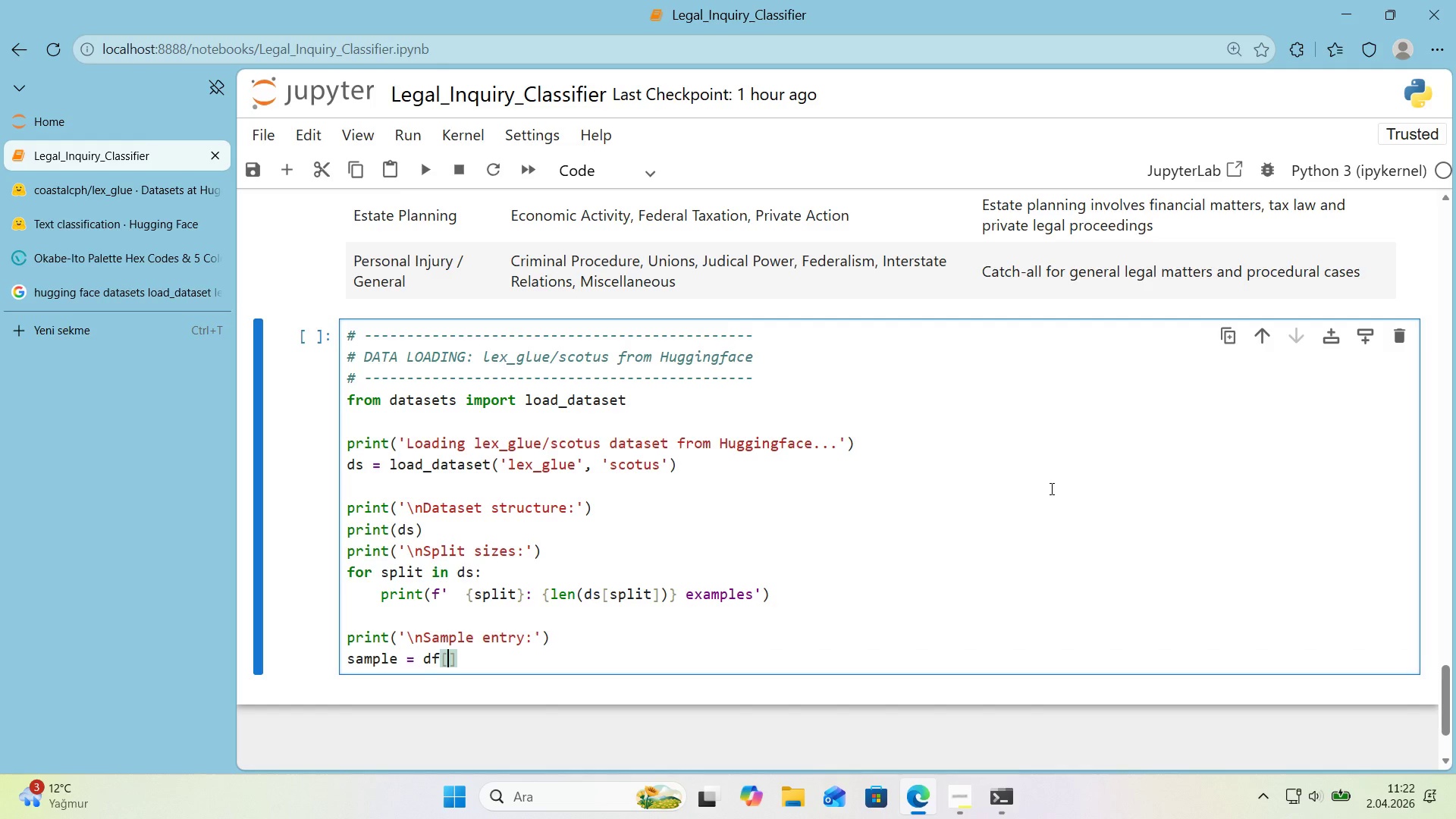 
type(@@)
 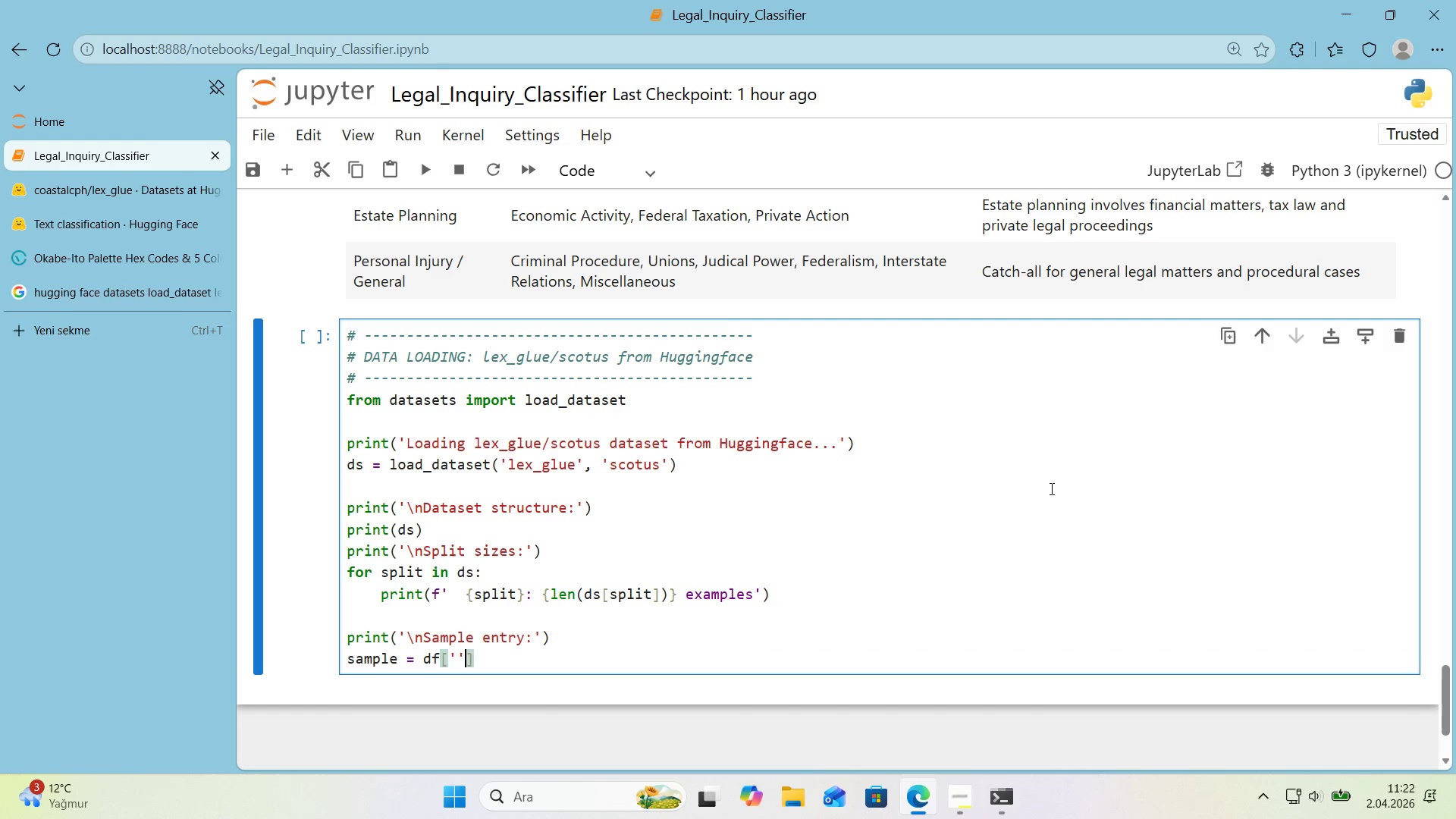 
key(ArrowLeft)
 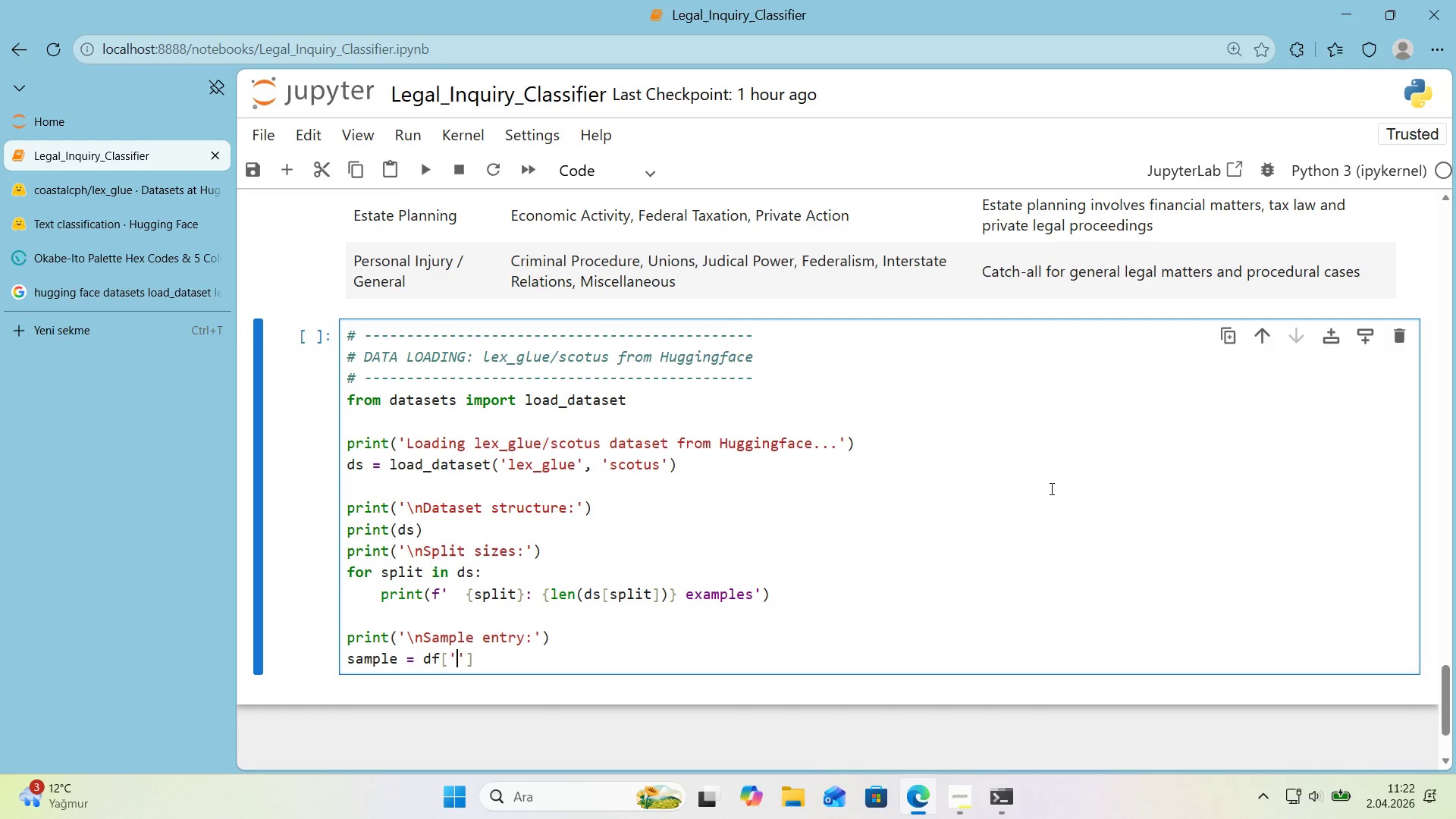 
type(tra'n)
 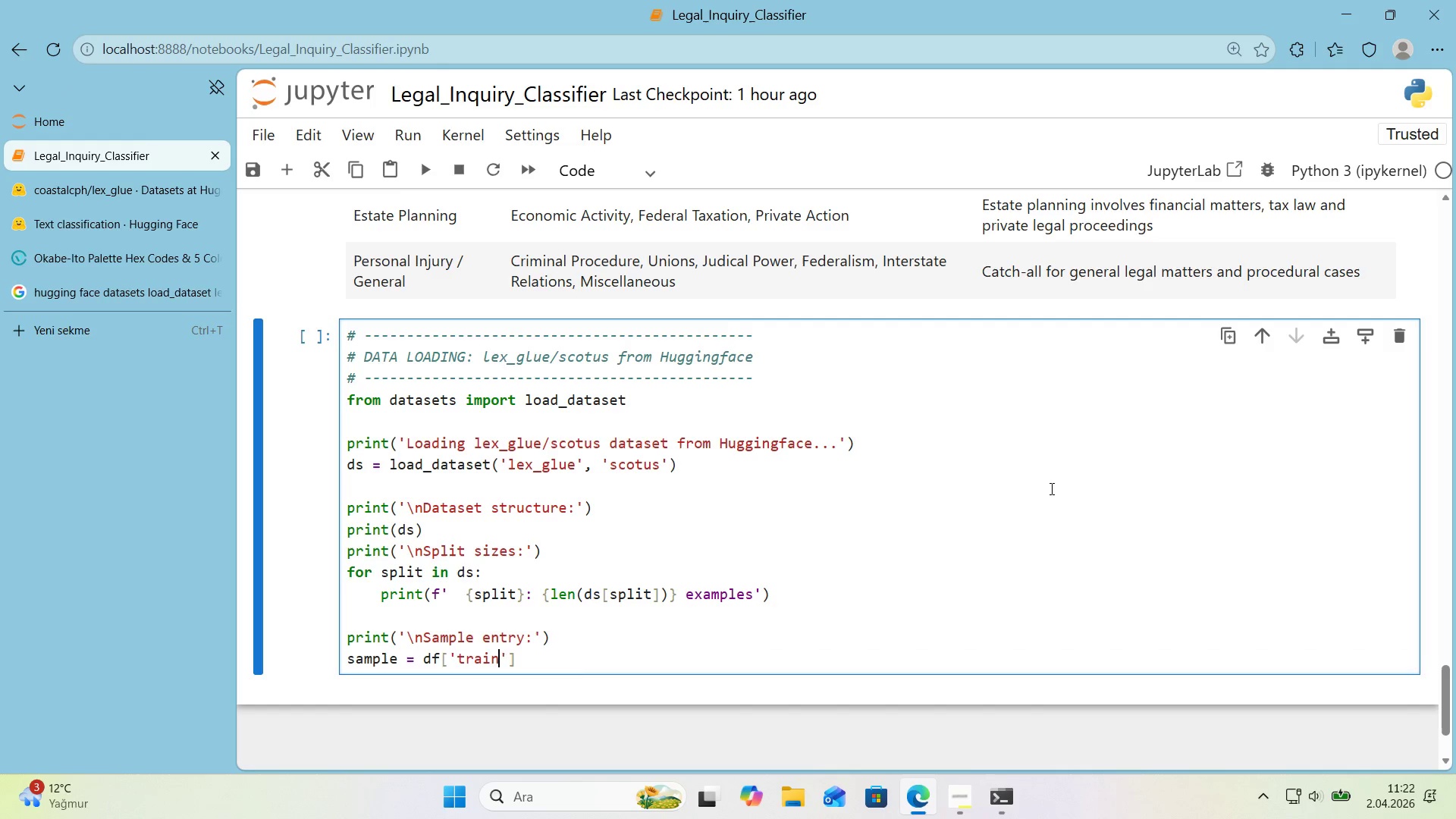 
key(ArrowRight)
 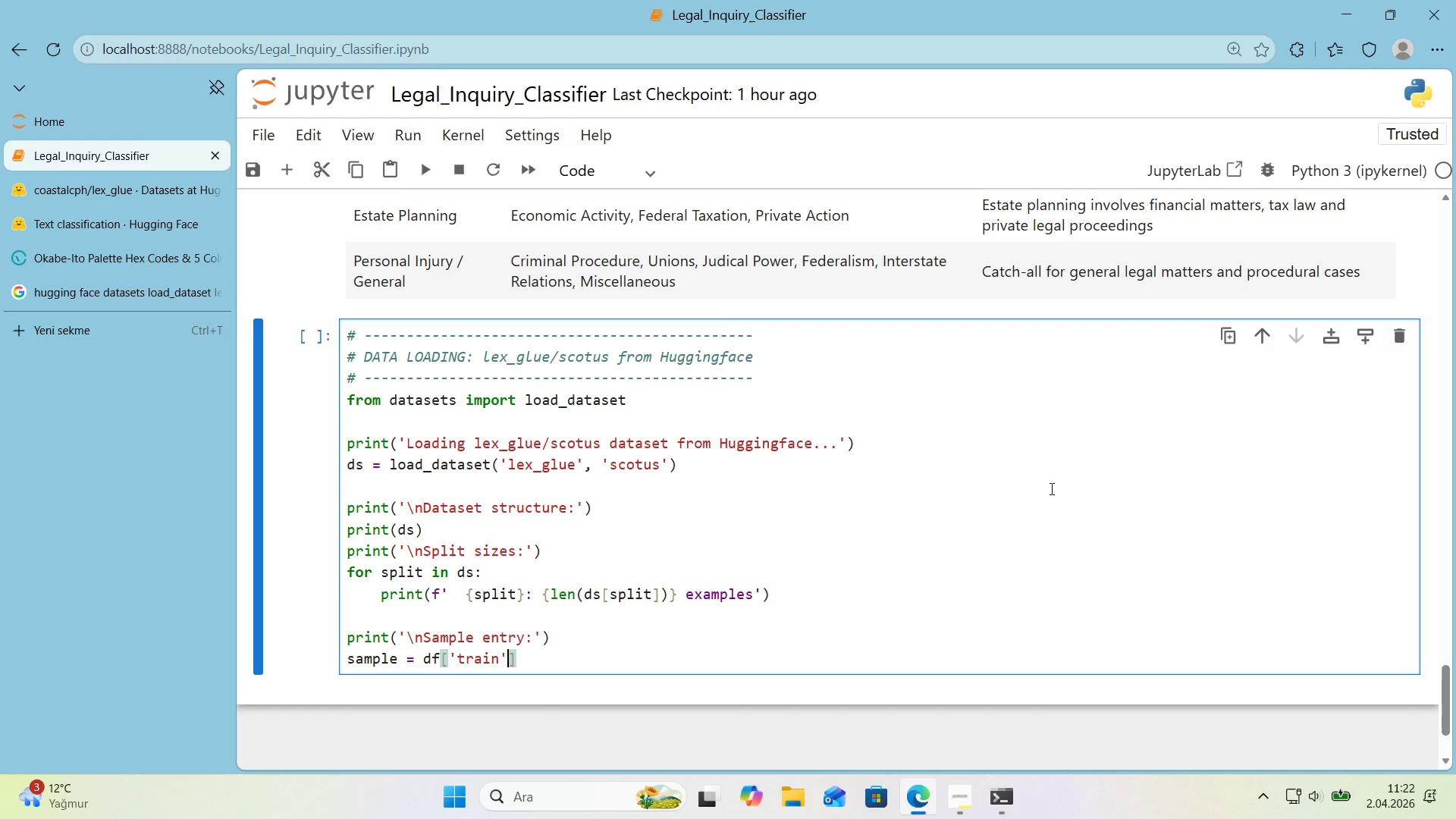 
key(ArrowRight)
 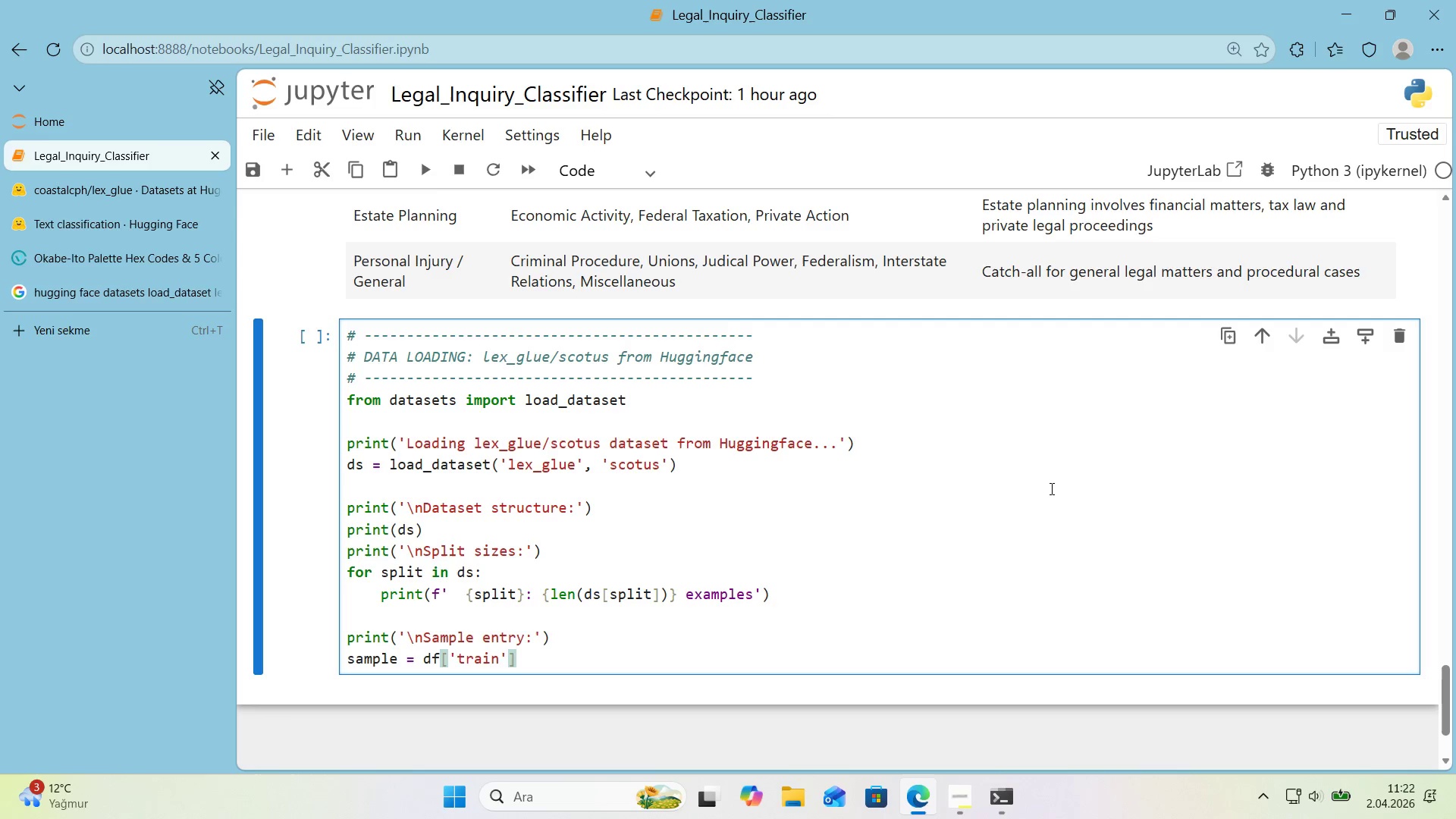 
key(Alt+Control+8)
 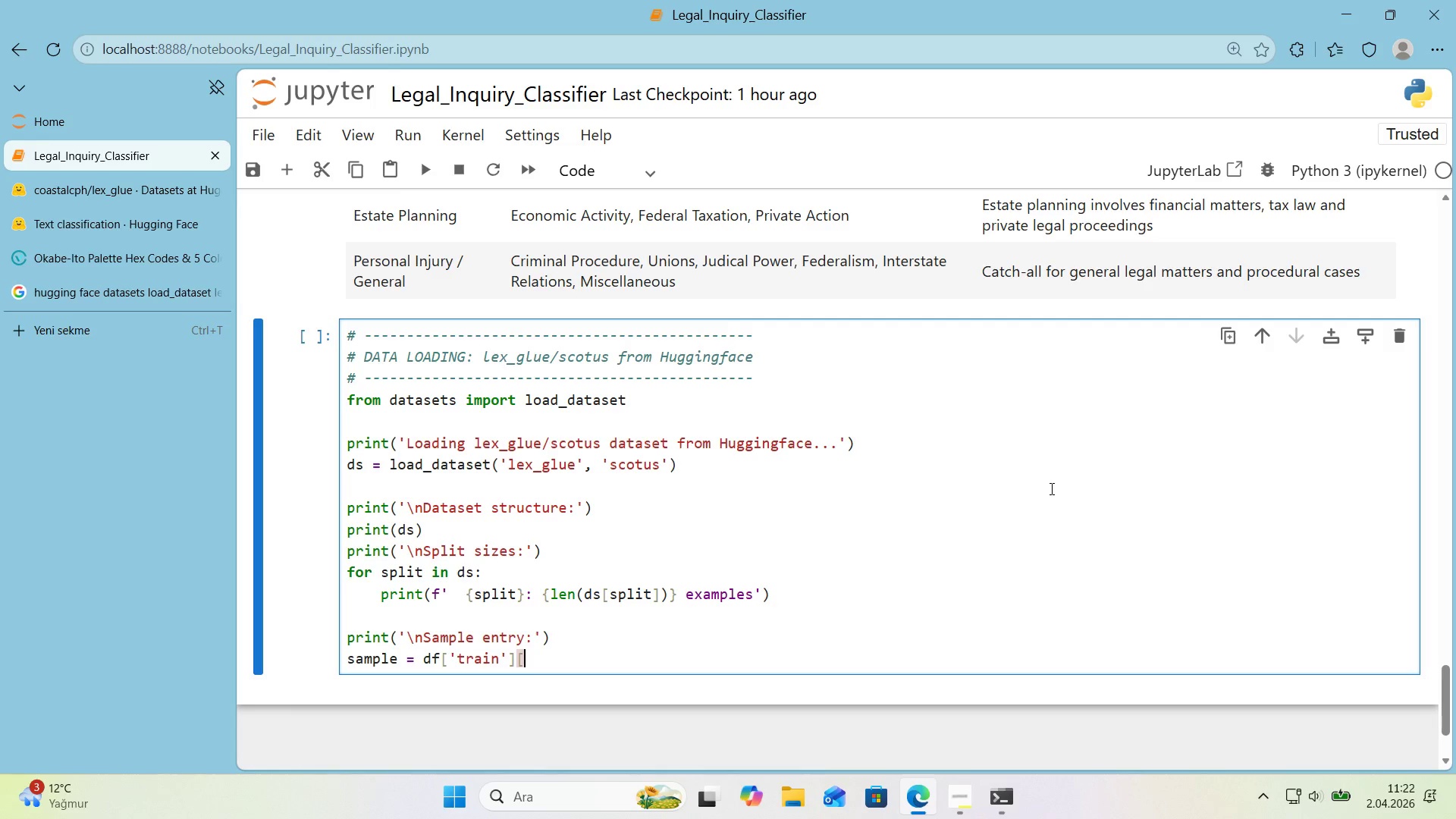 
key(Alt+Control+9)
 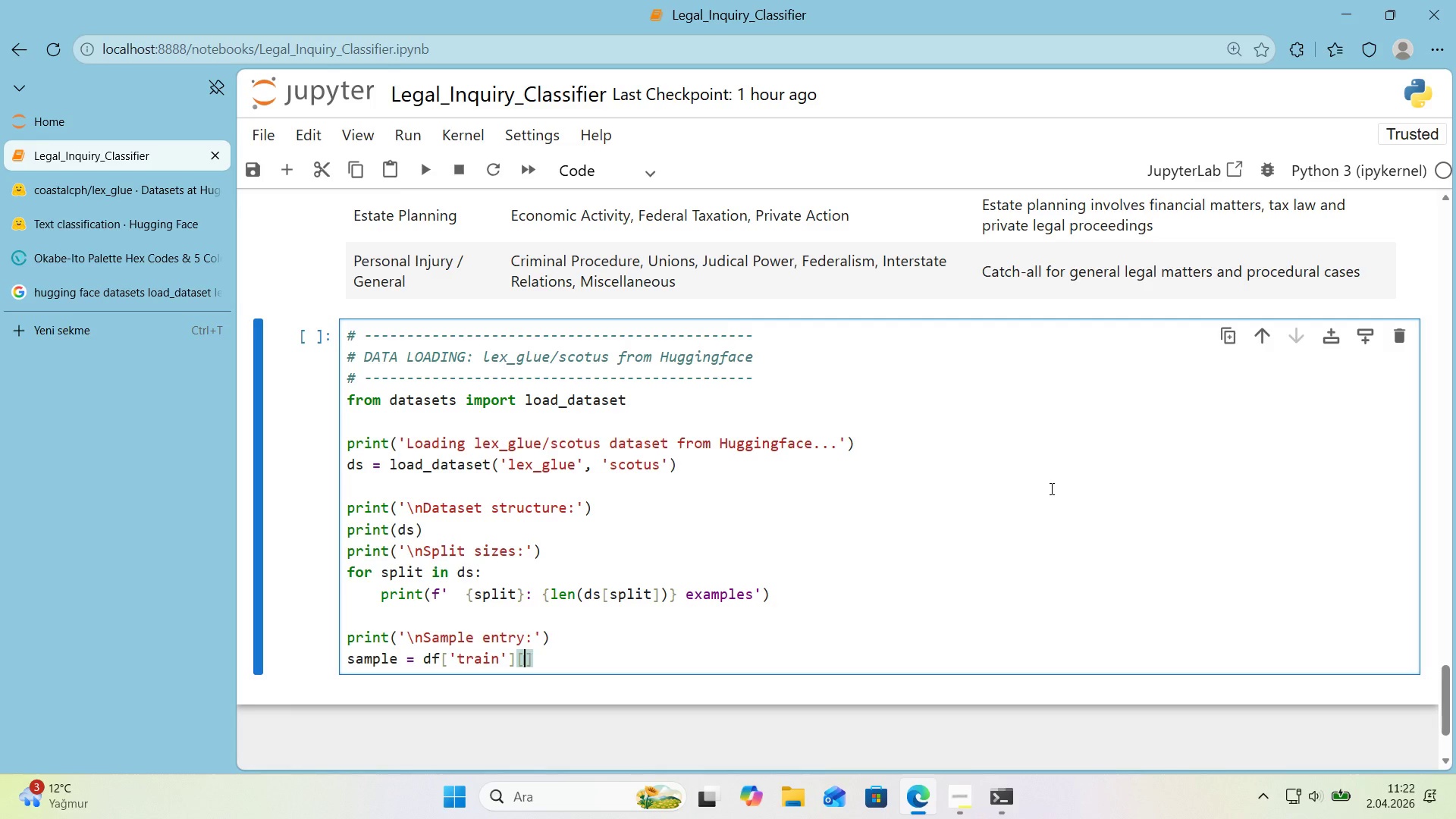 
key(ArrowLeft)
 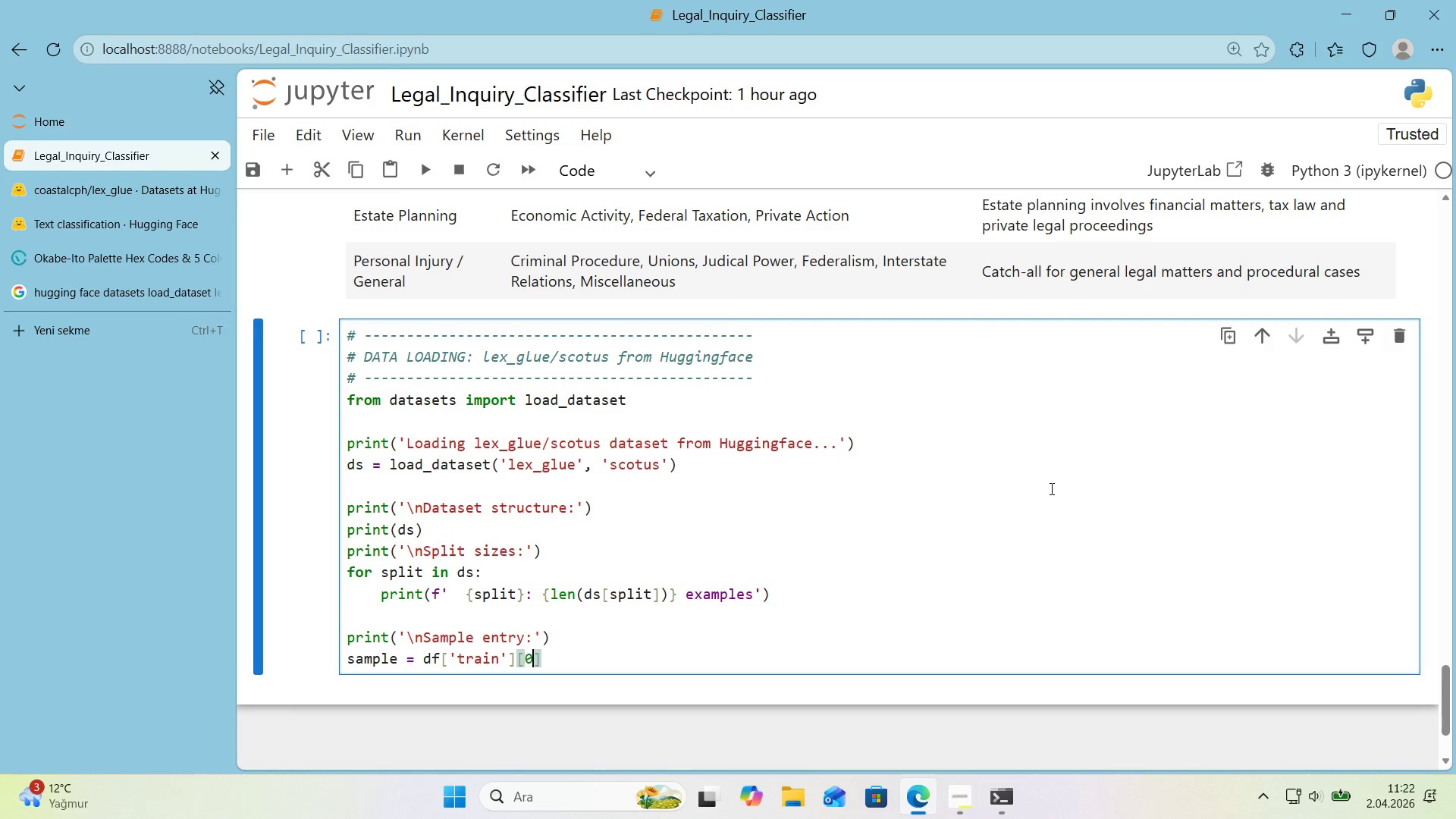 
key(Numpad0)
 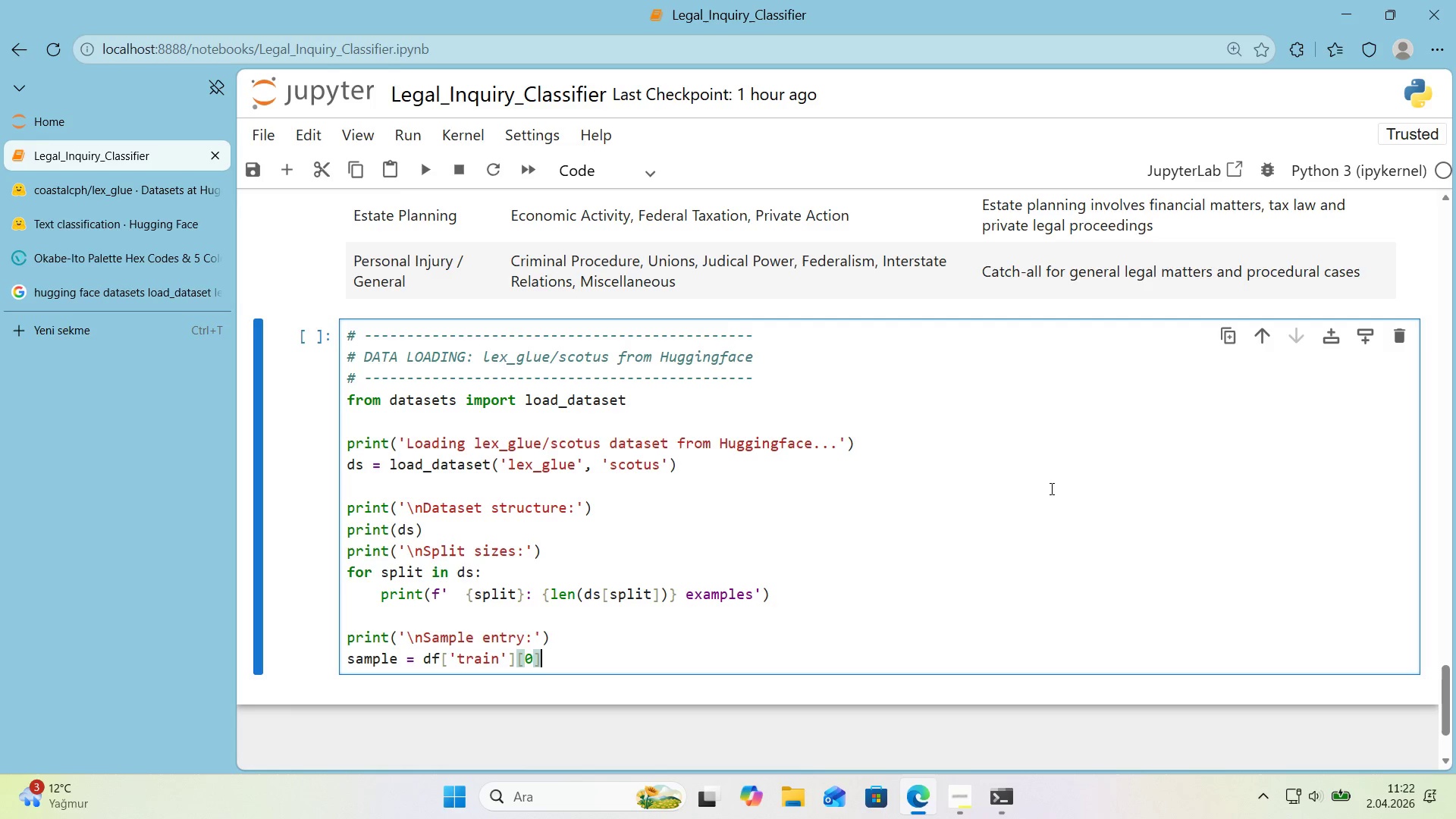 
key(ArrowRight)
 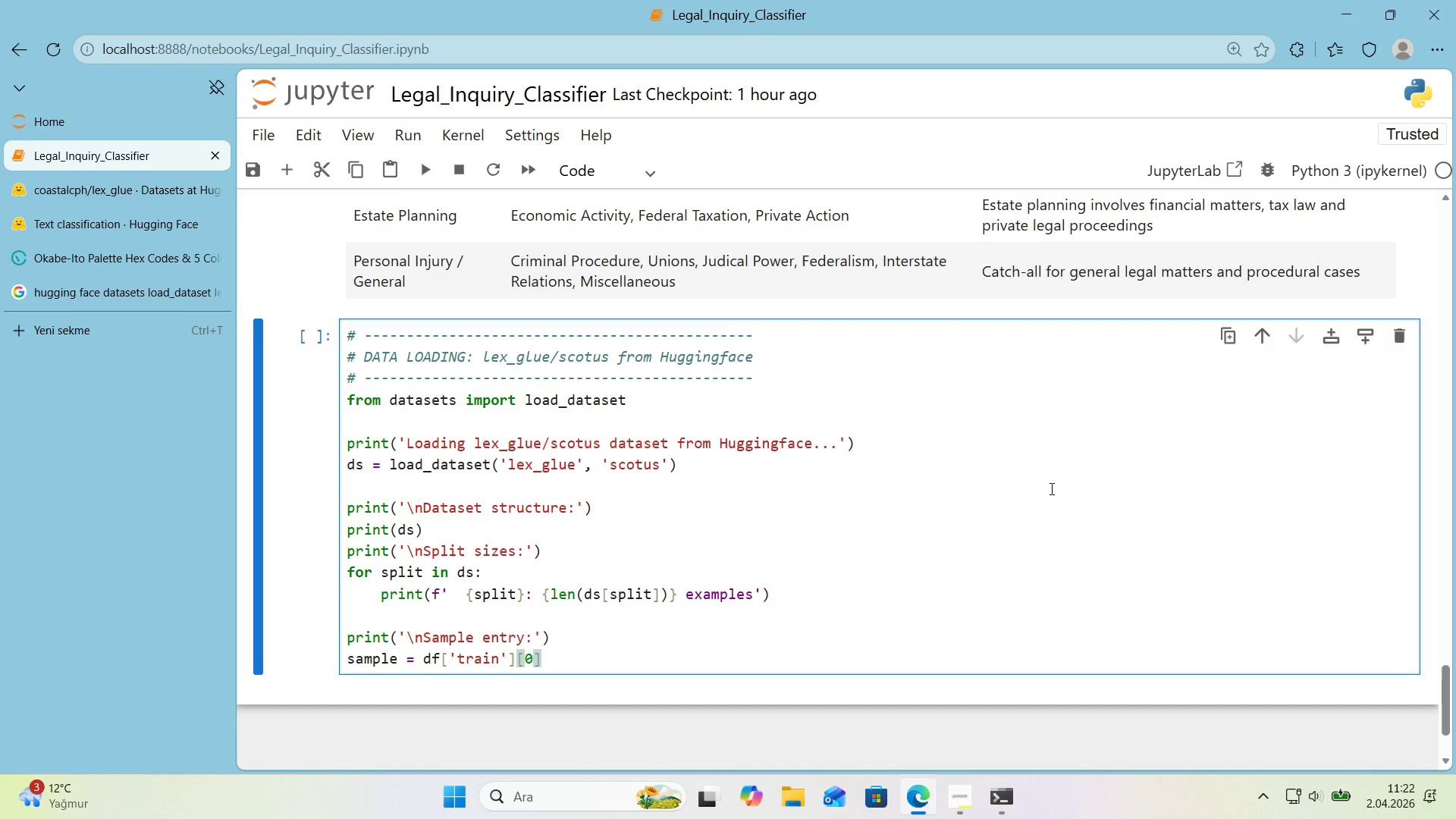 
key(Enter)
 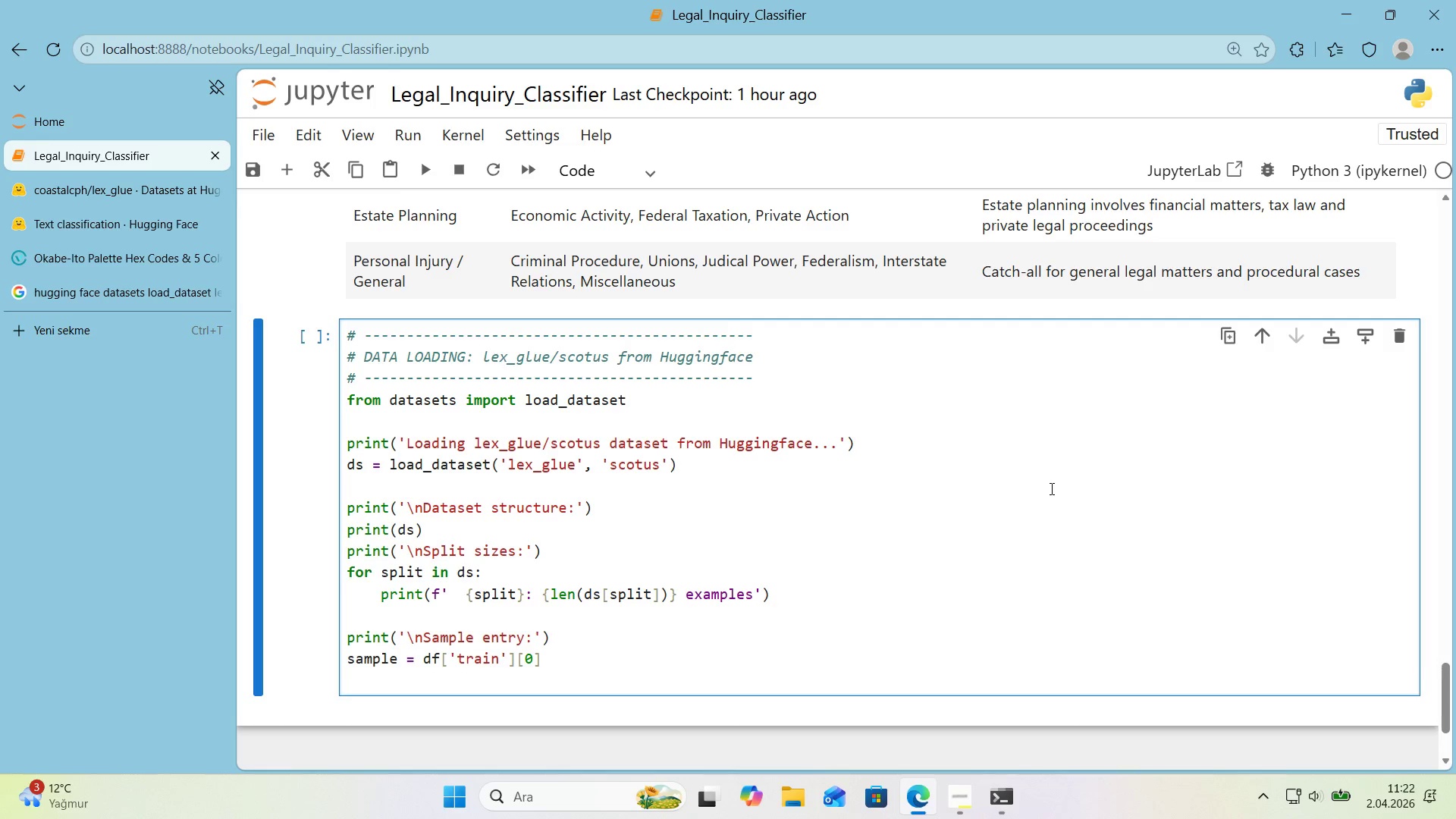 
type(pr'nt*()
 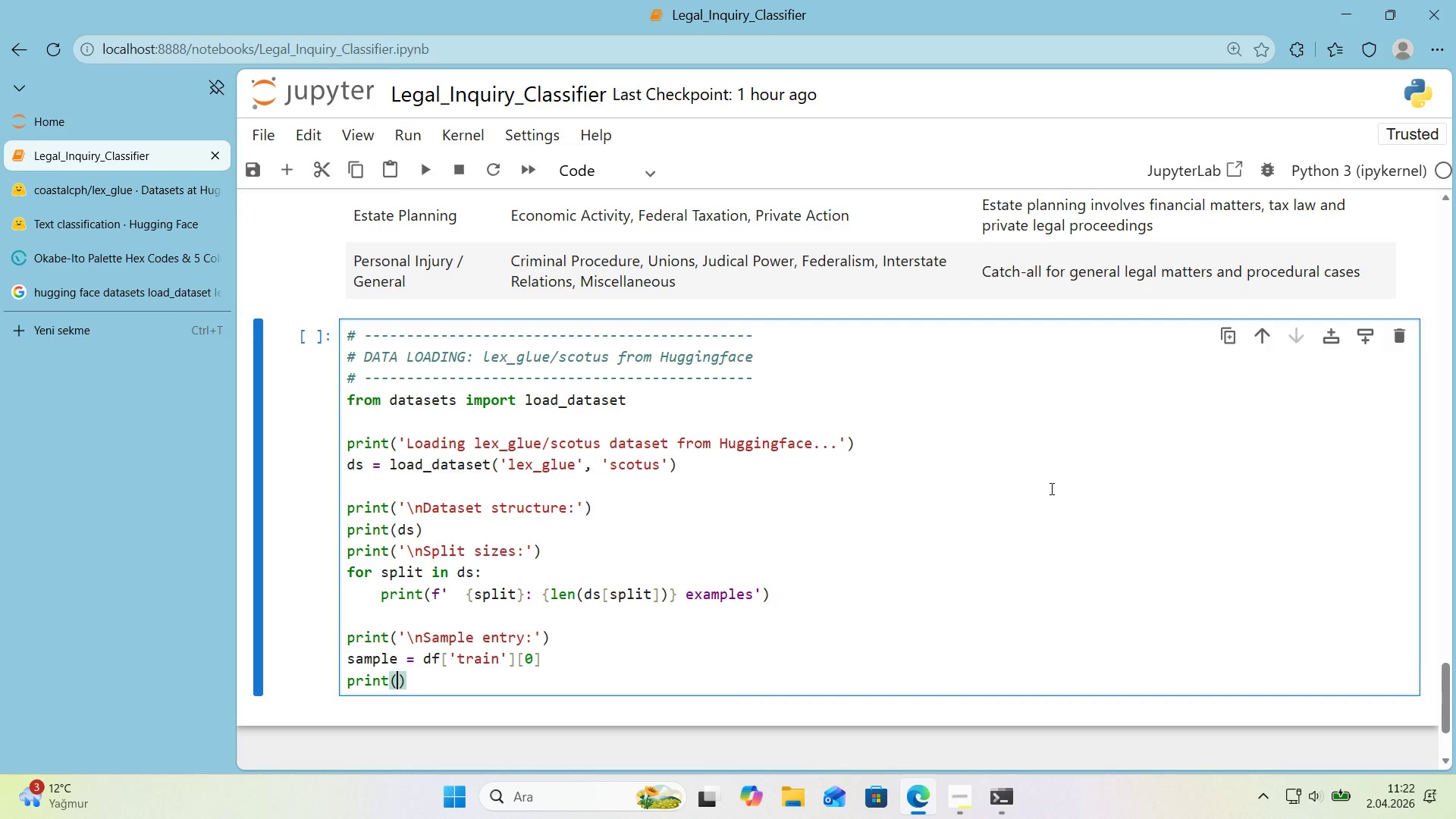 
 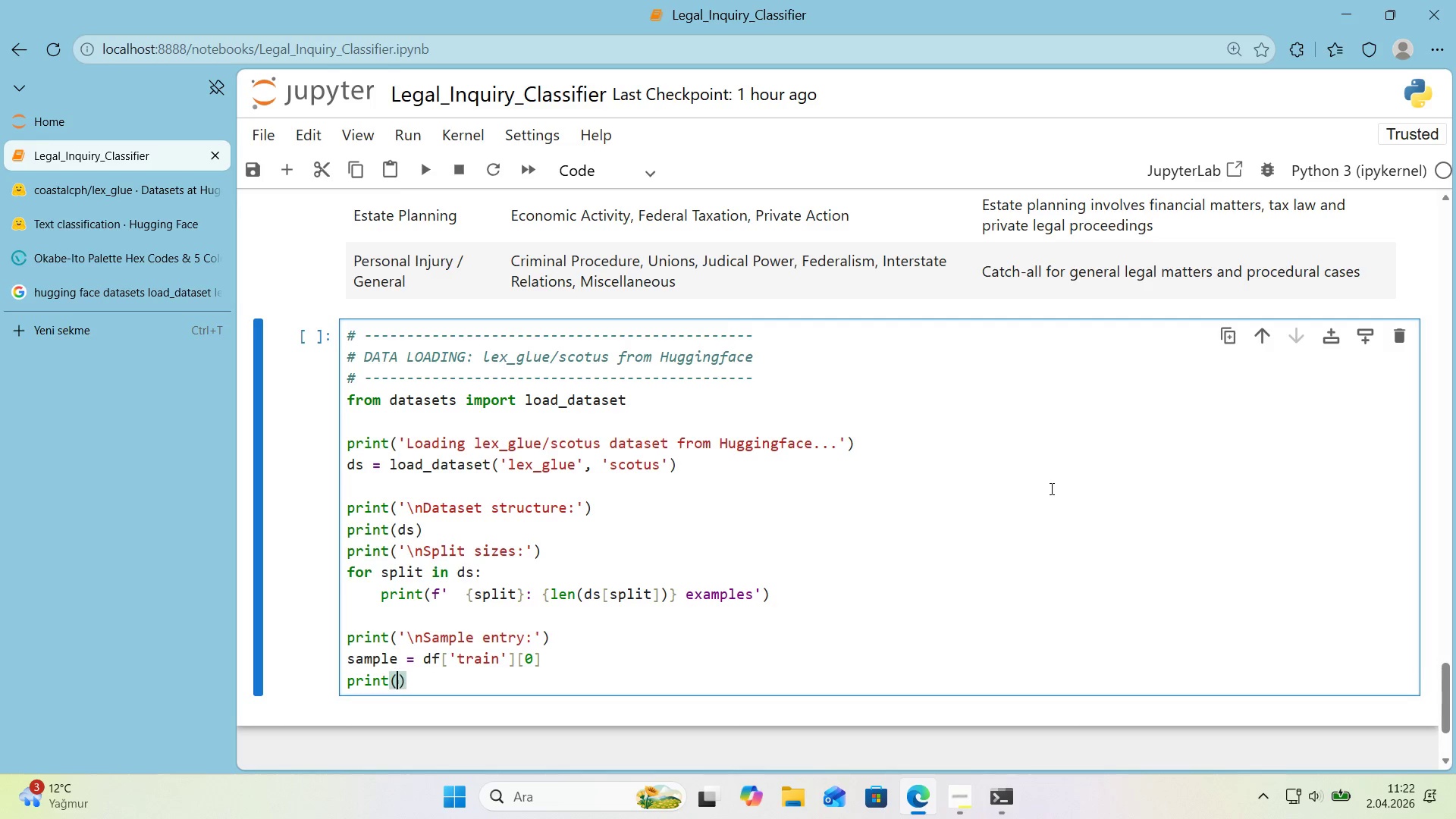 
key(ArrowLeft)
 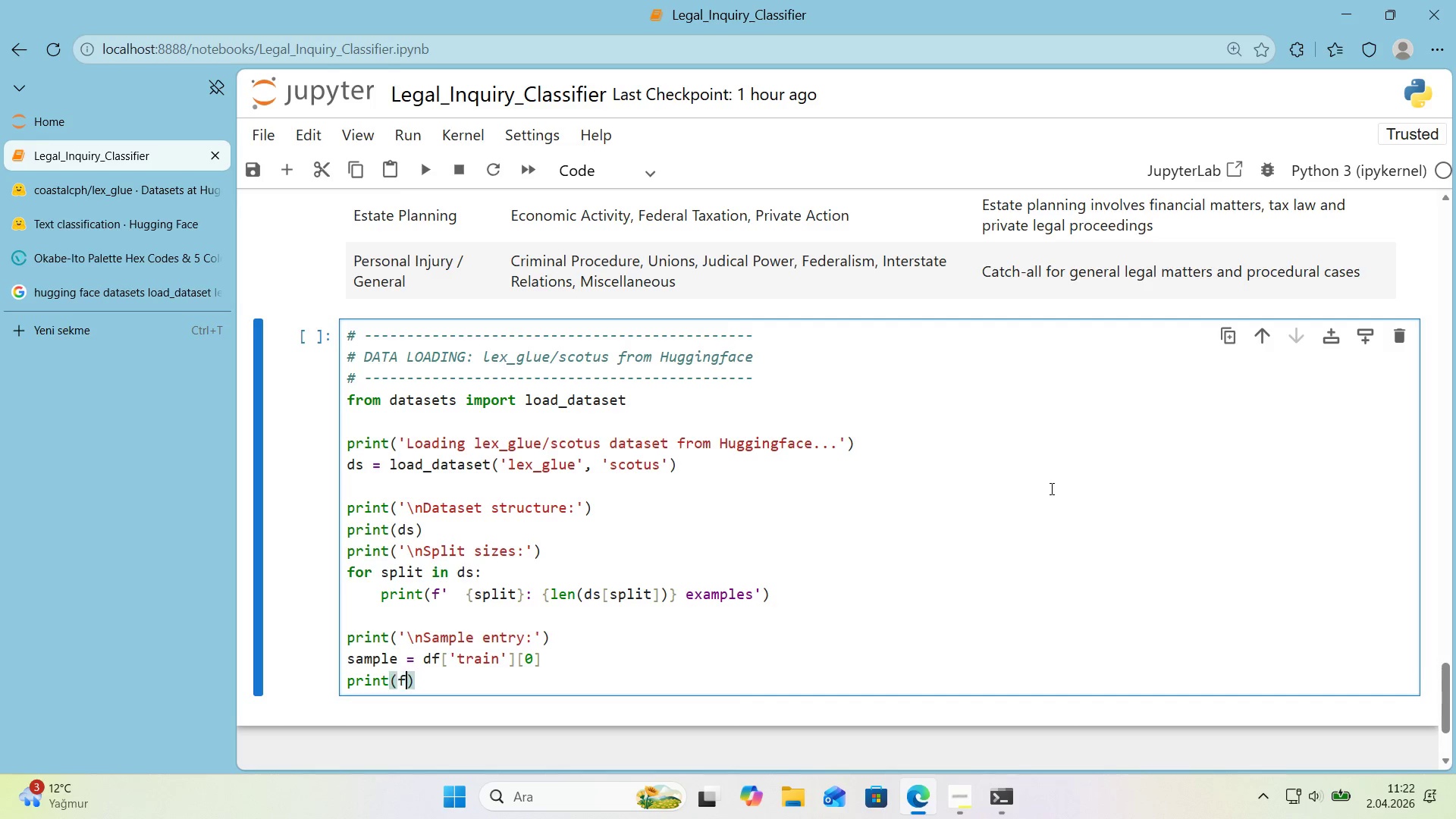 
type(f@@)
 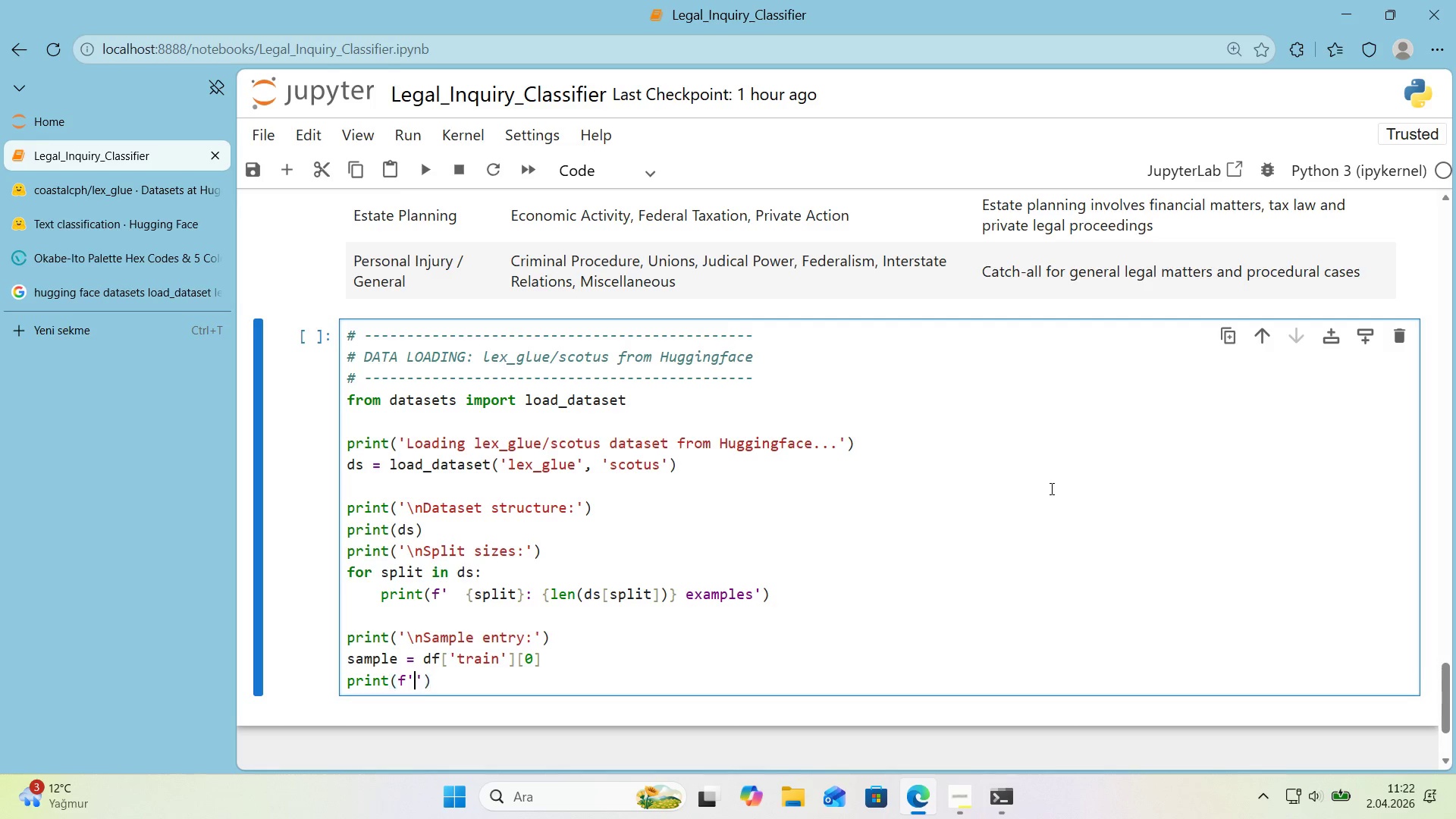 
key(ArrowLeft)
 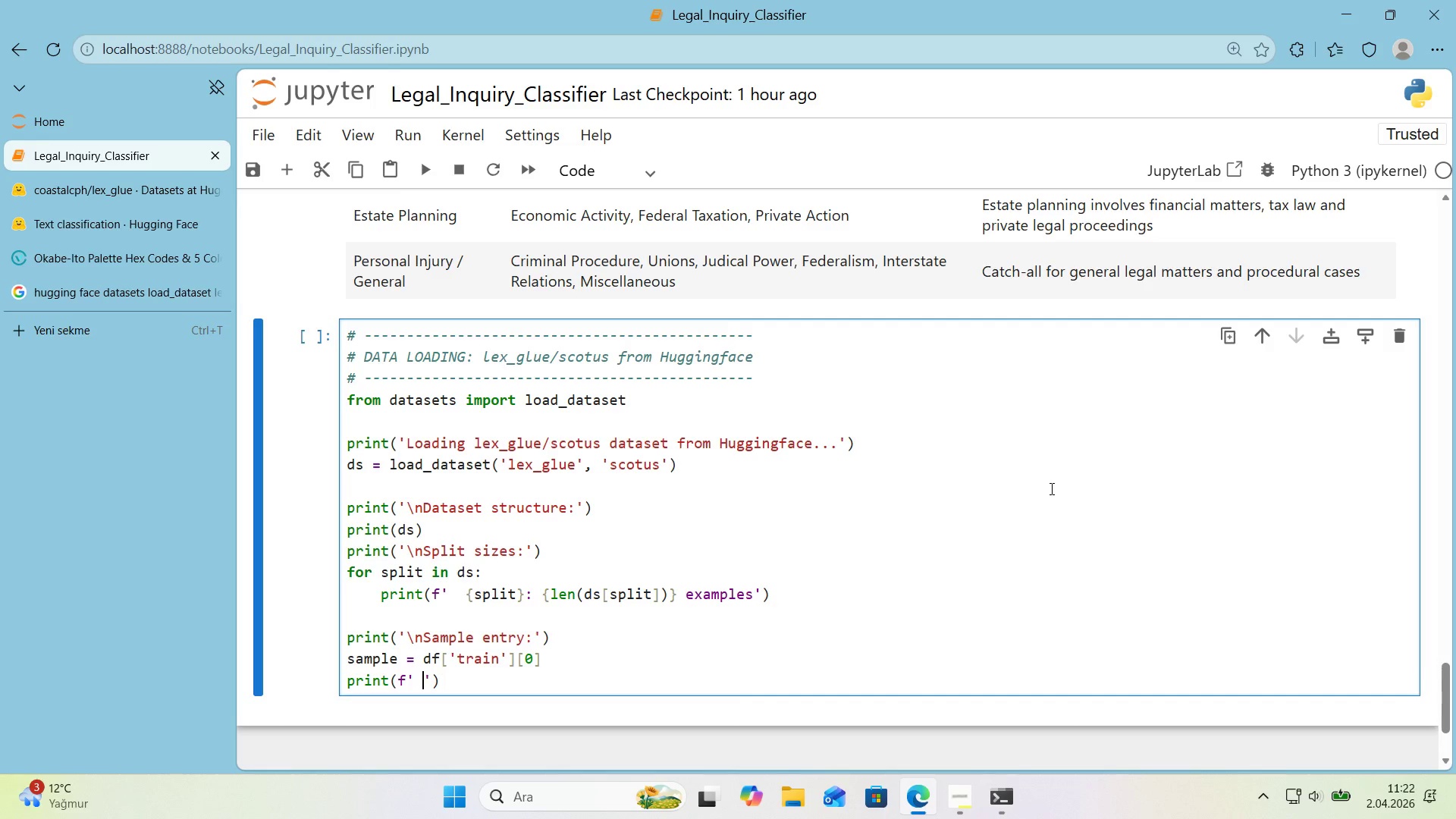 
type(  Label)
 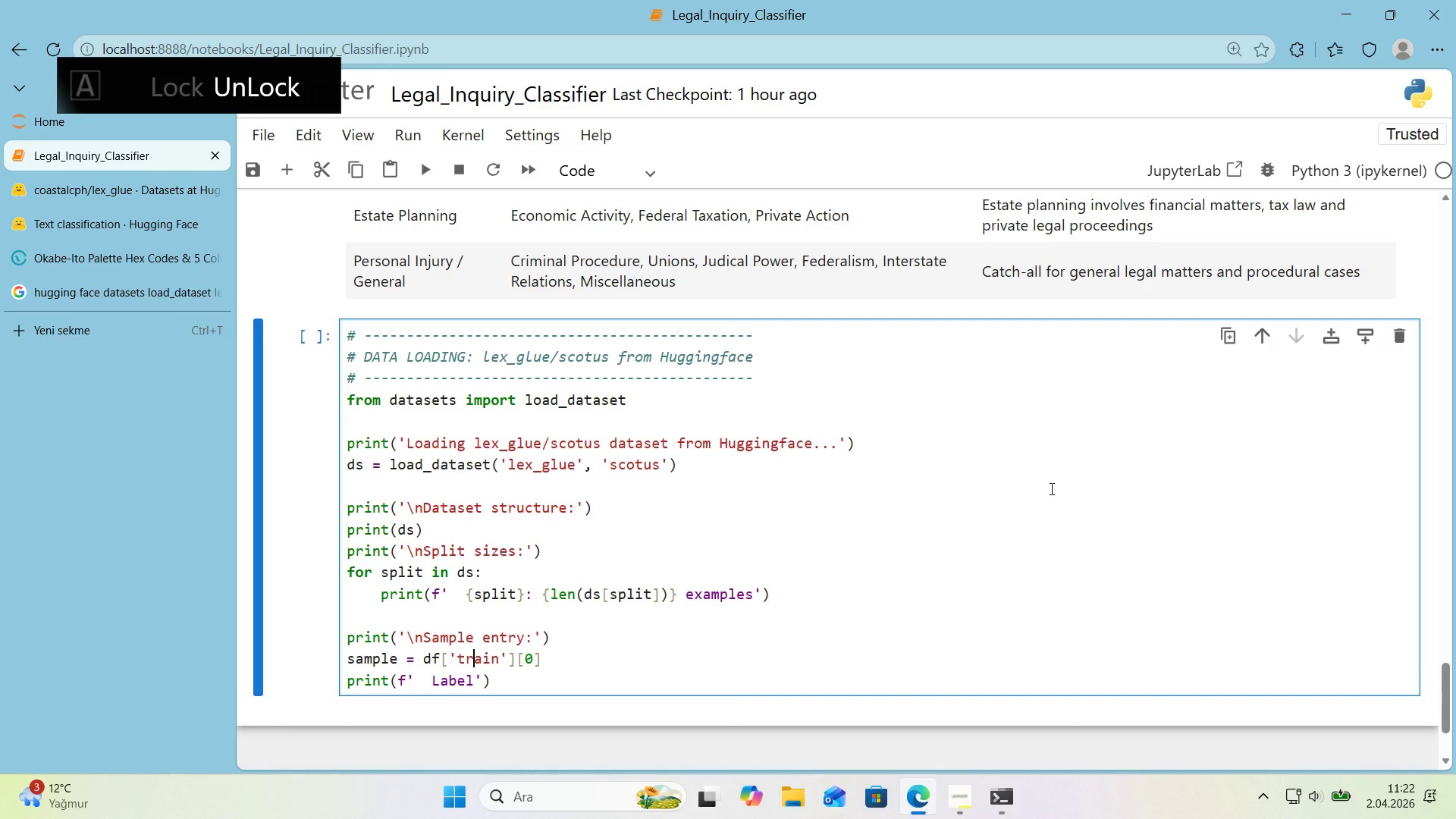 
key(ArrowUp)
 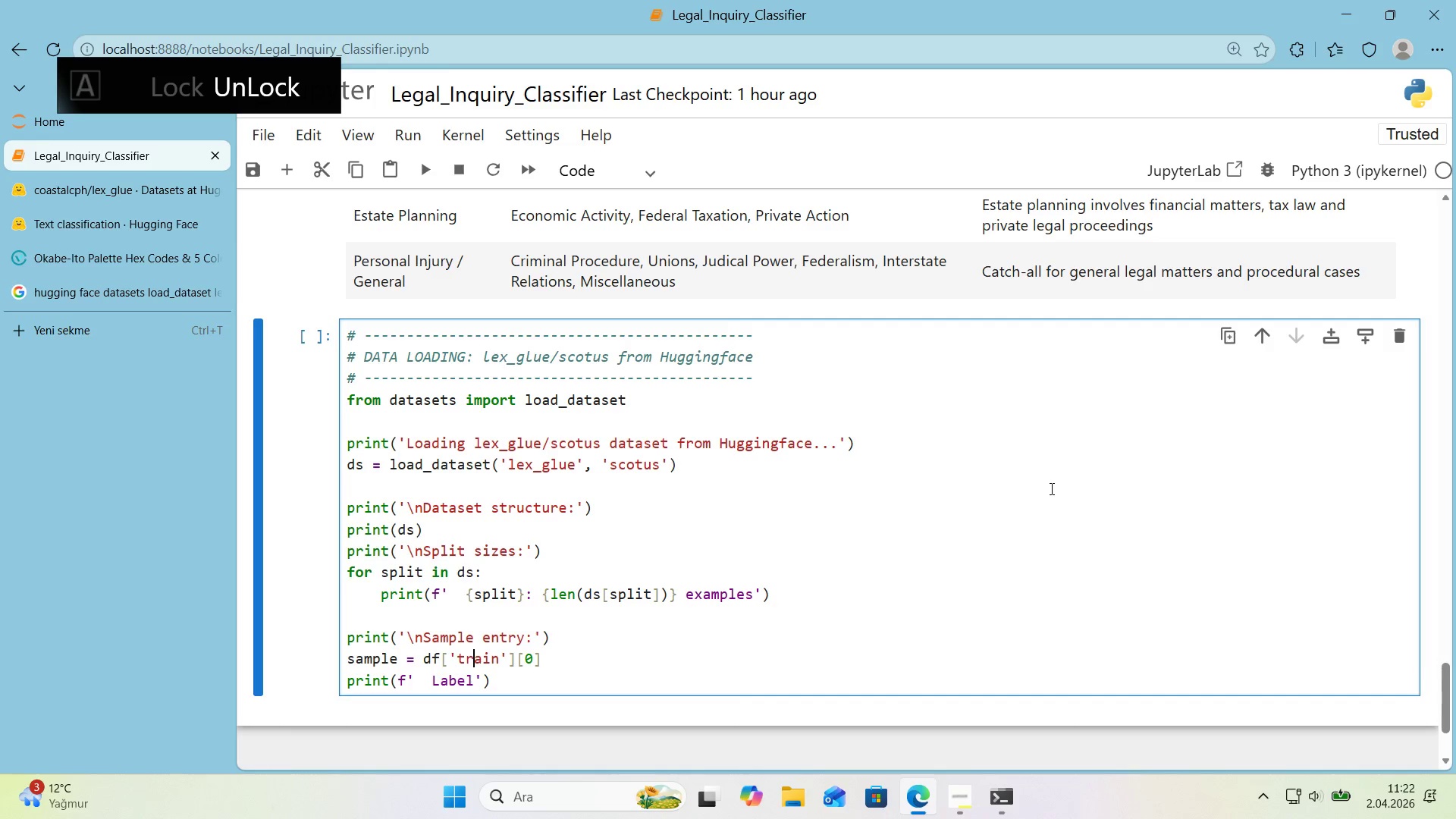 
key(ArrowLeft)
 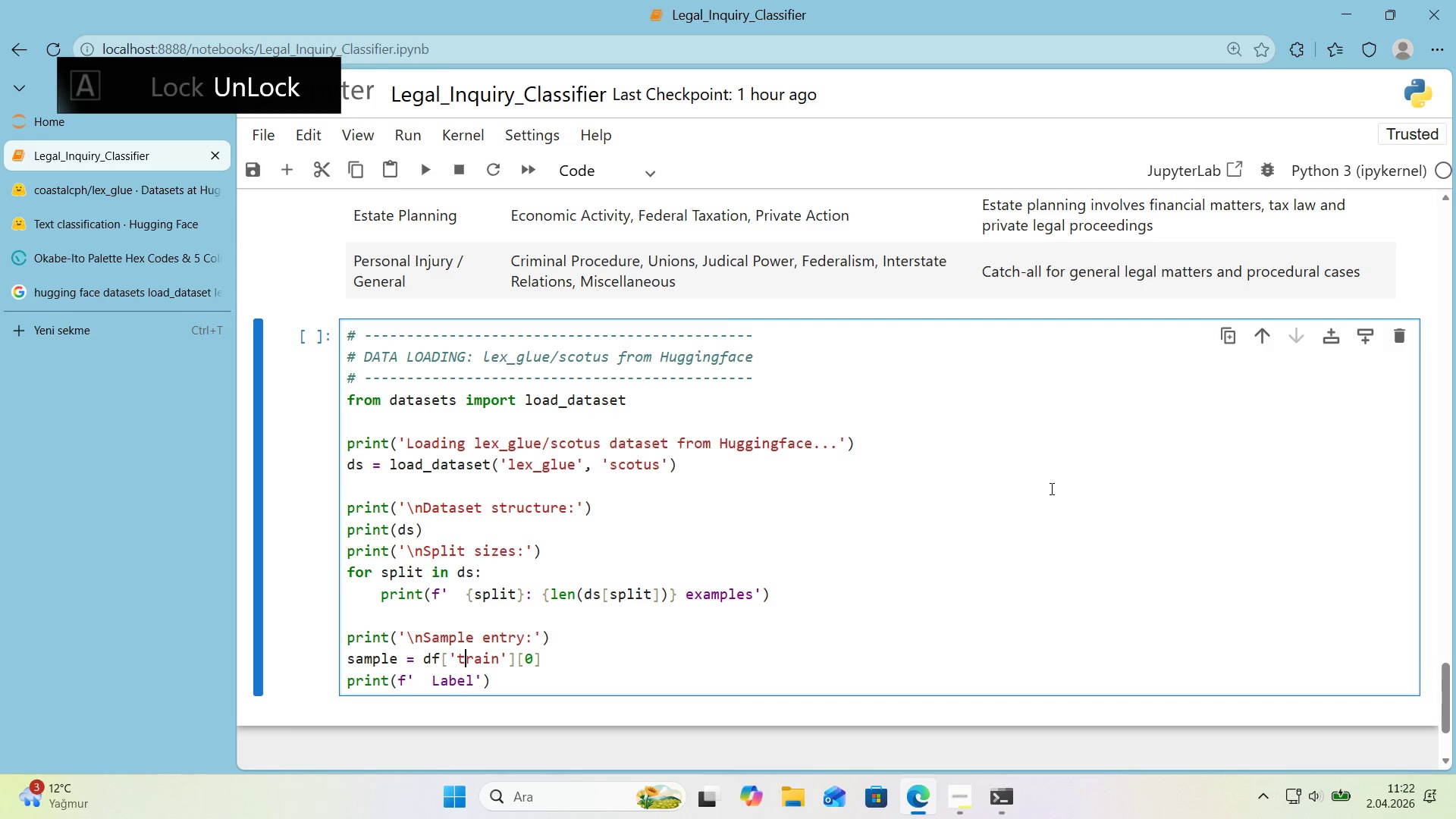 
key(ArrowLeft)
 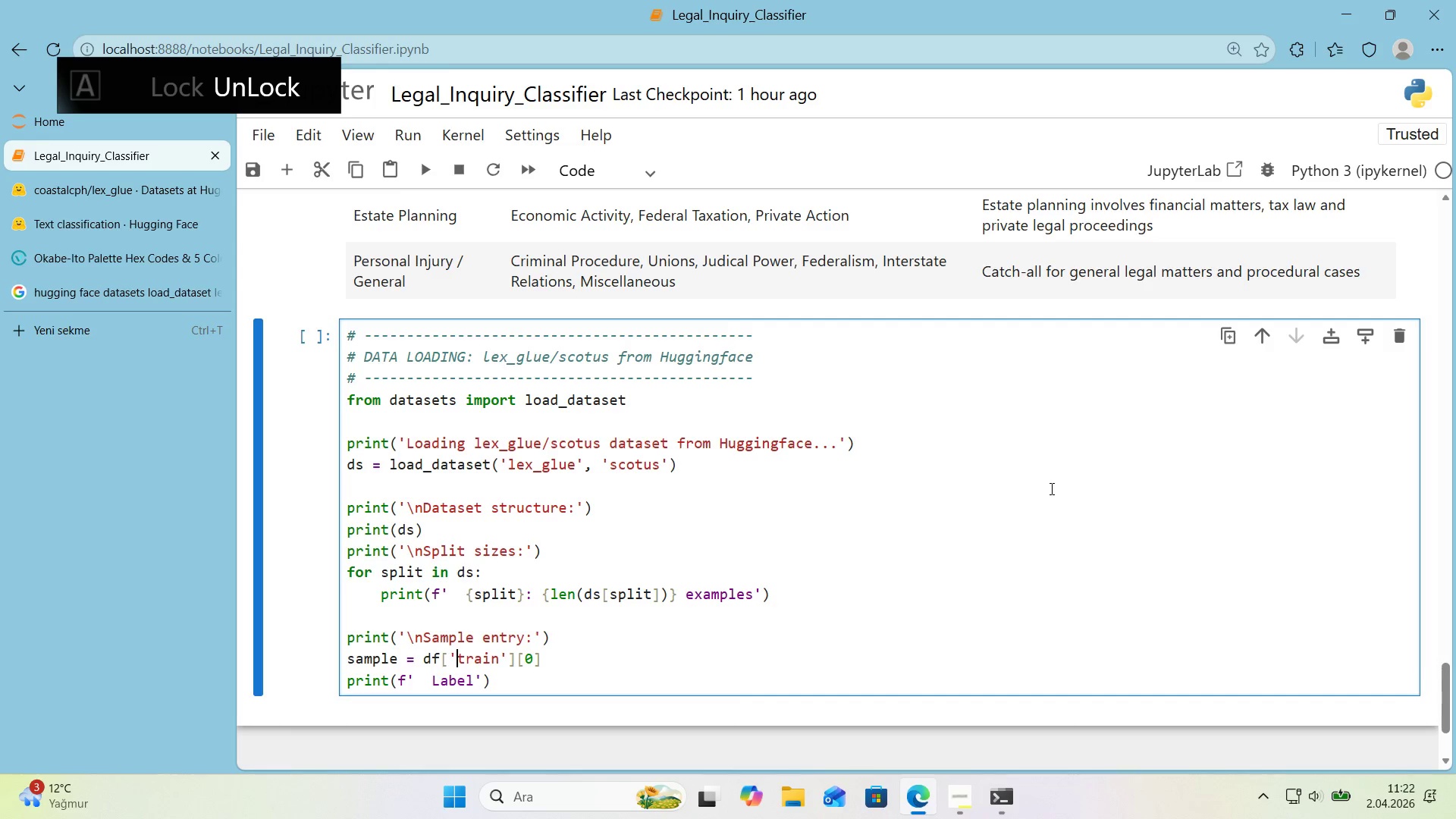 
key(ArrowLeft)
 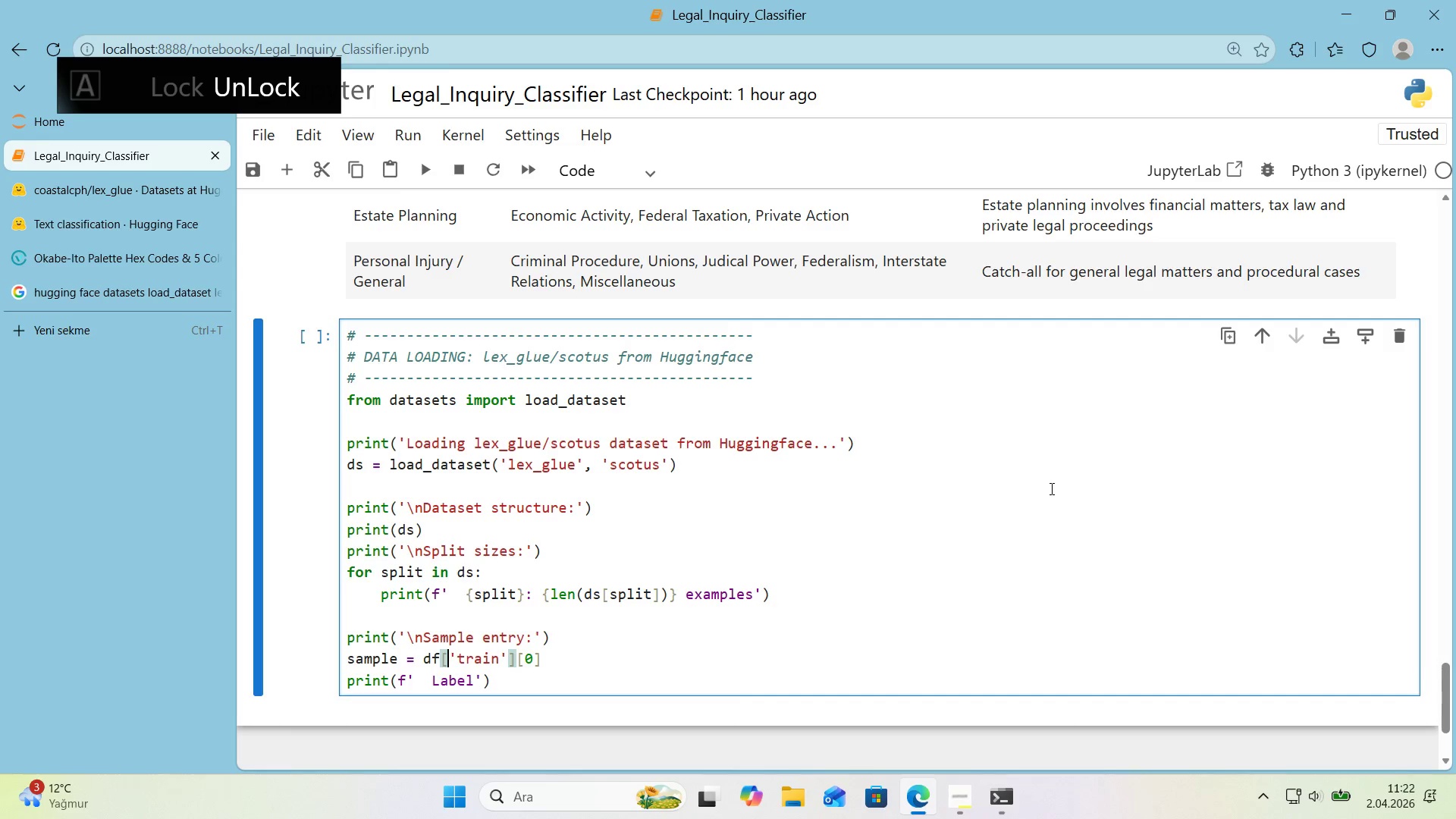 
key(ArrowLeft)
 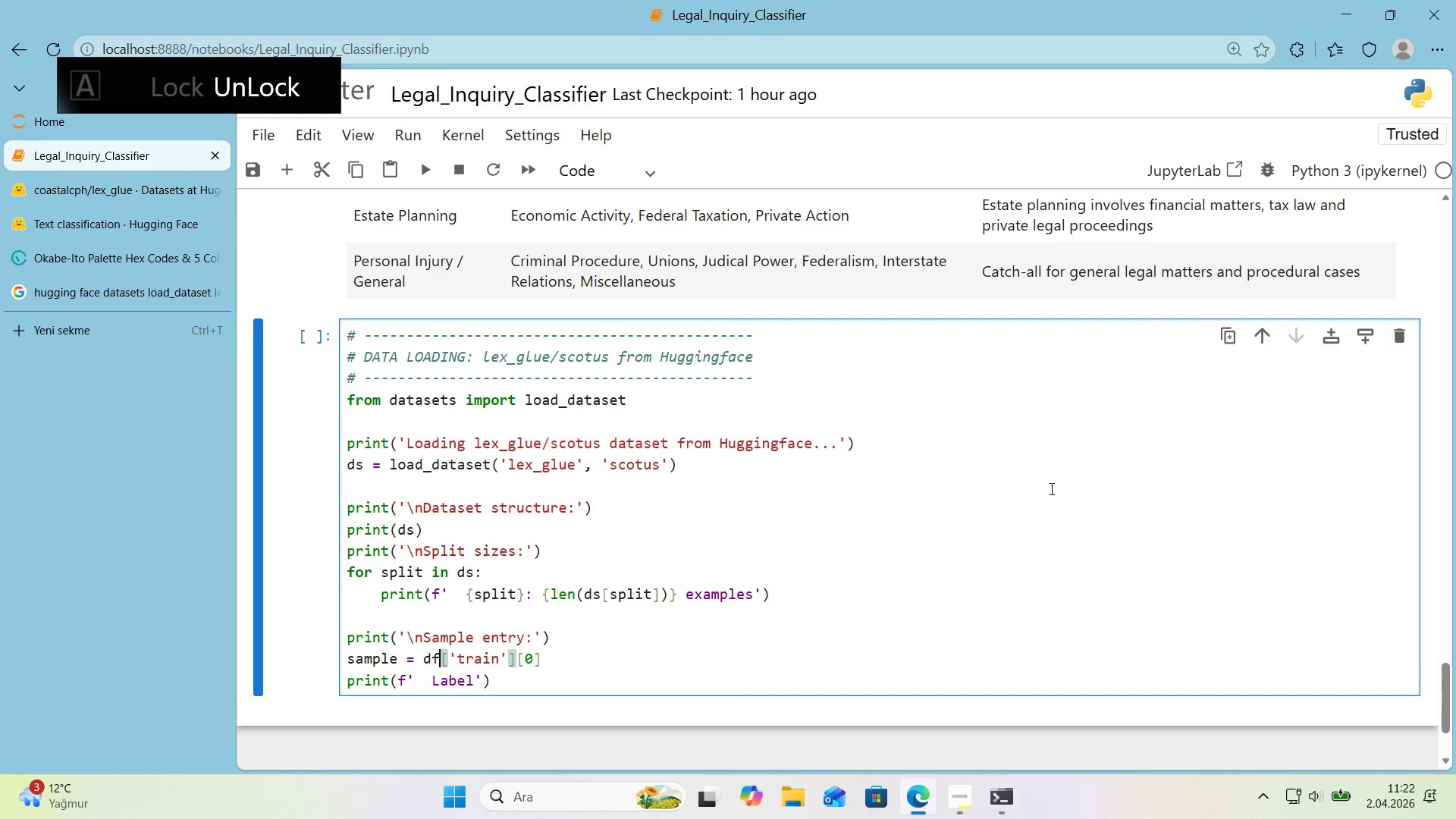 
key(ArrowLeft)
 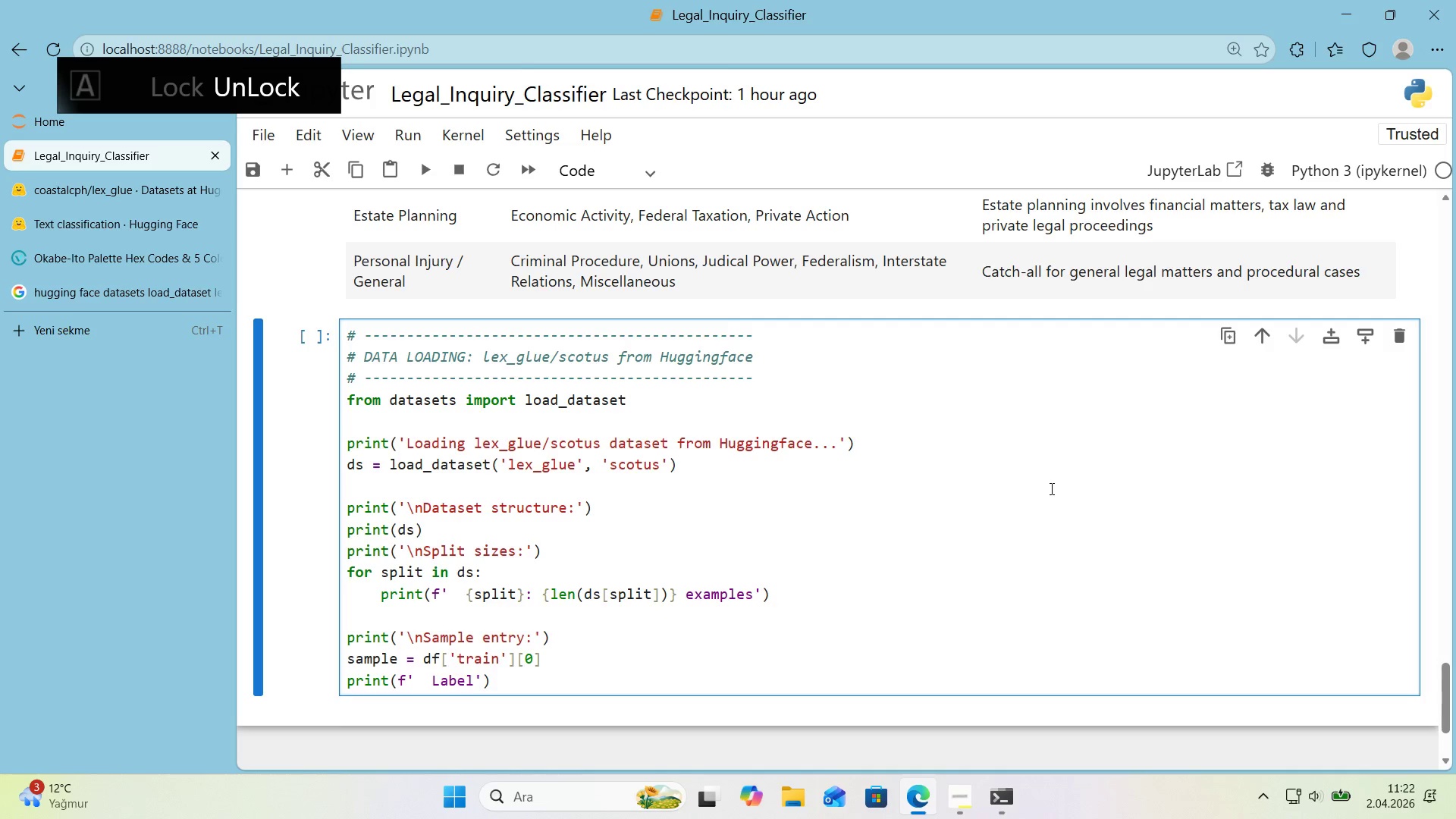 
key(ArrowRight)
 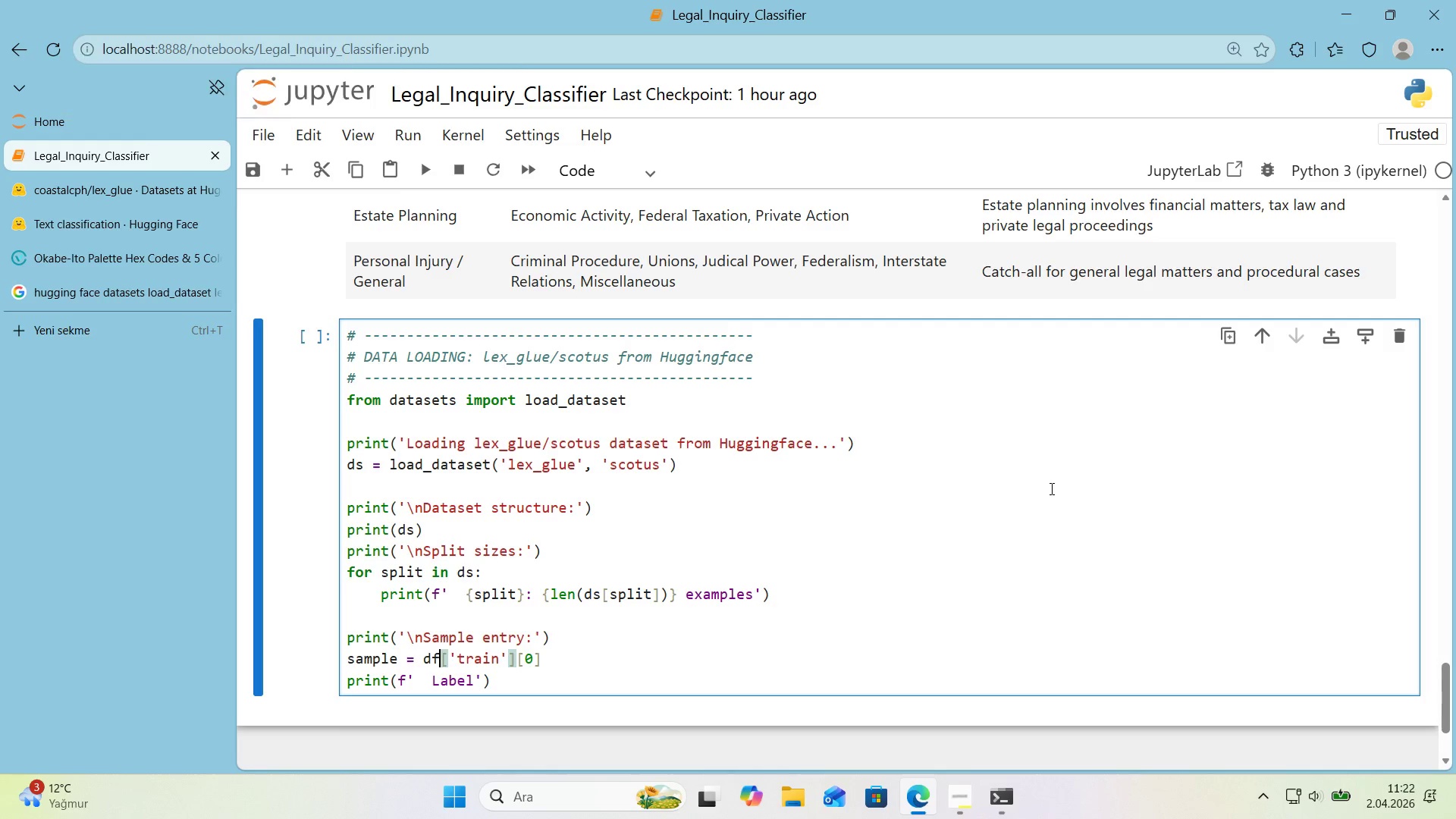 
key(Backspace)
 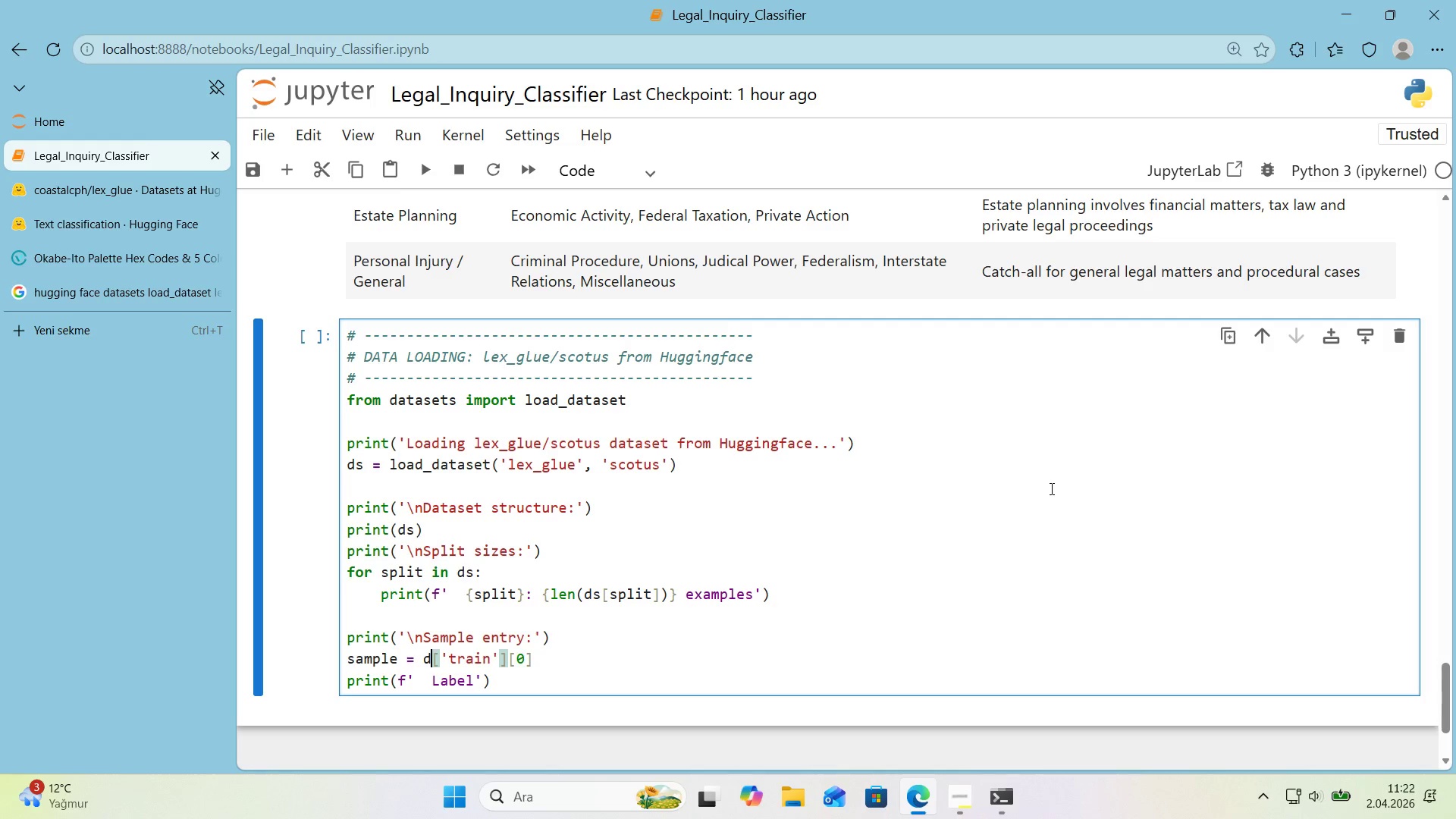 
key(S)
 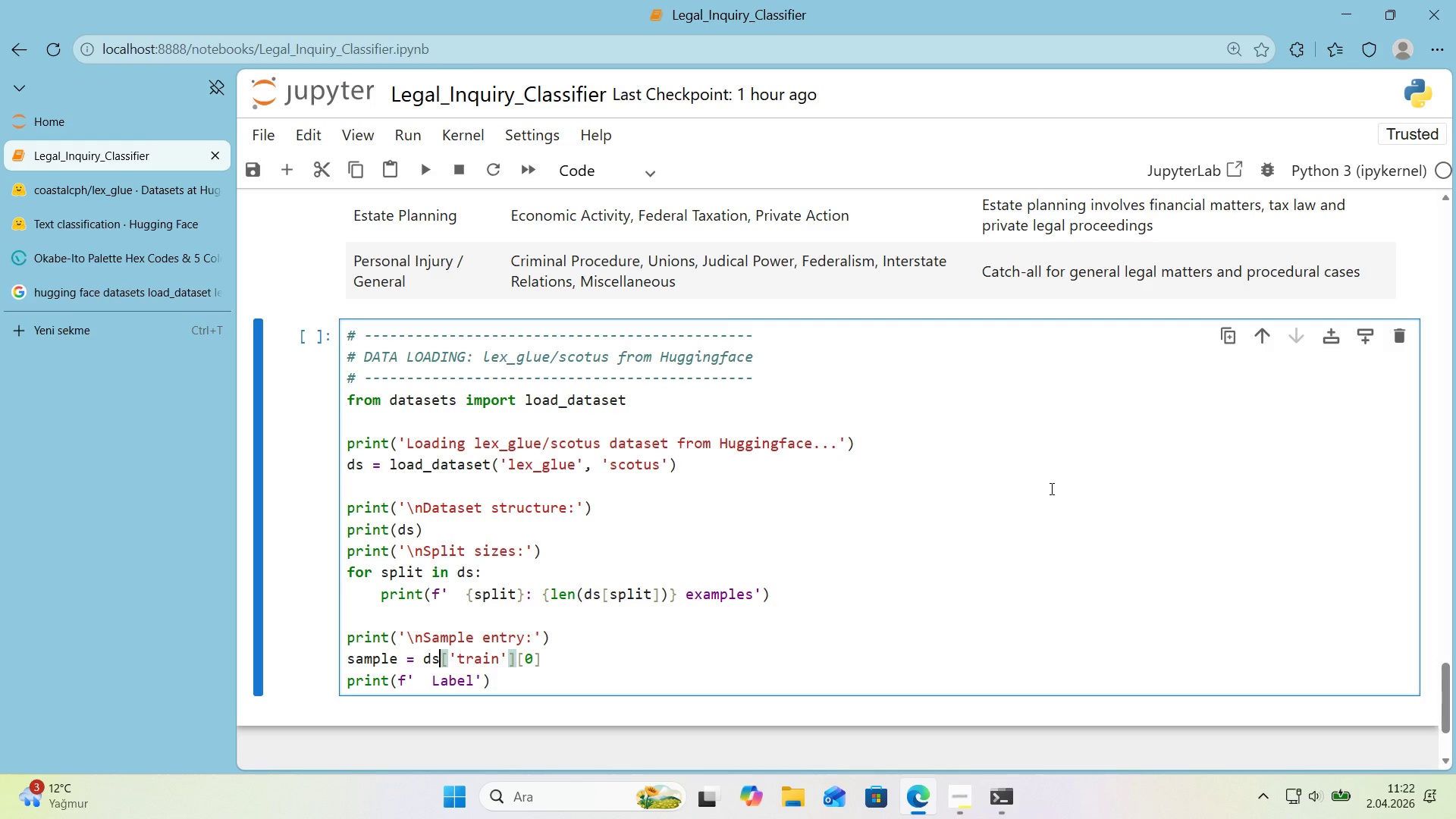 
key(ArrowDown)
 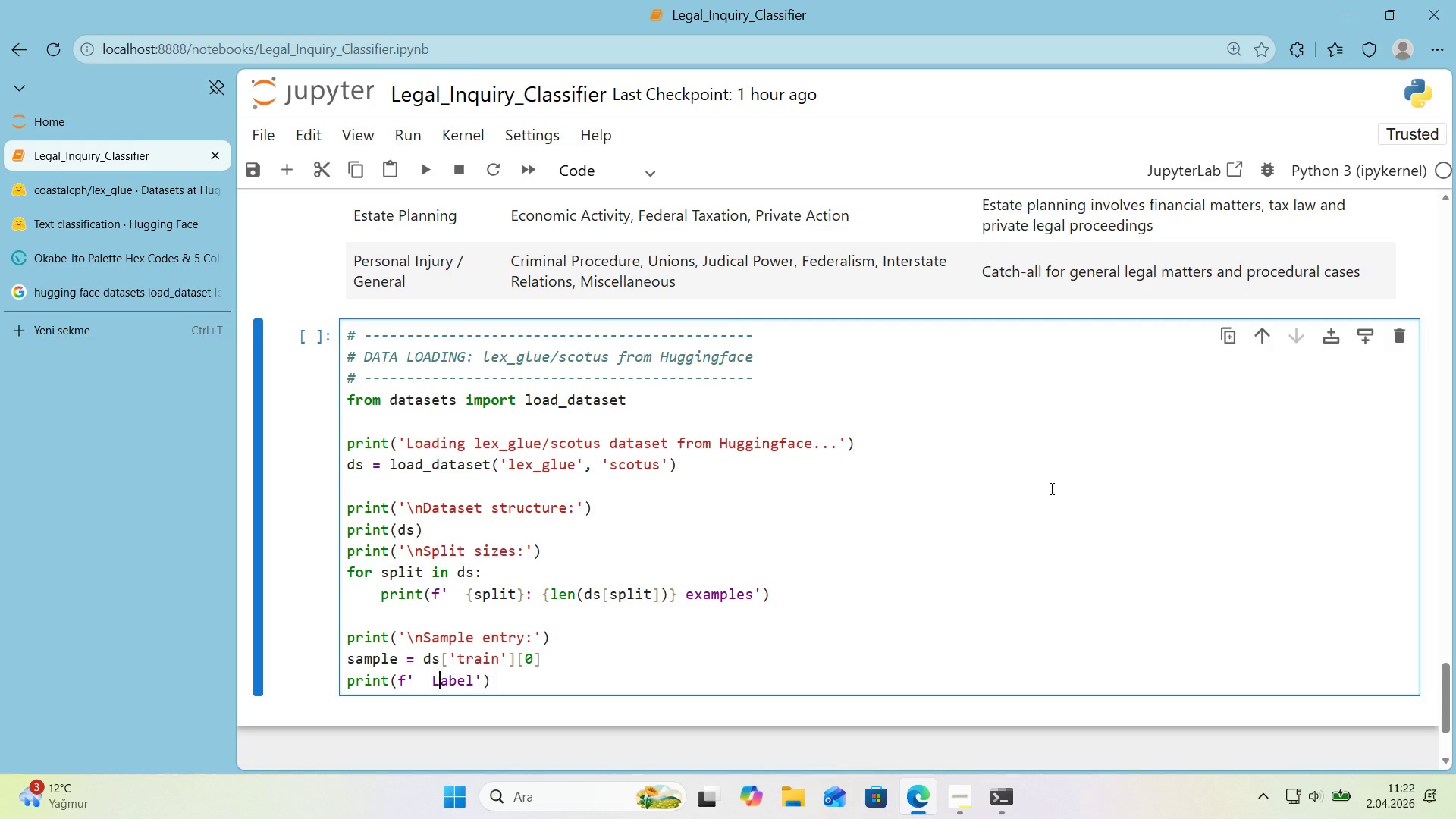 
key(ArrowRight)
 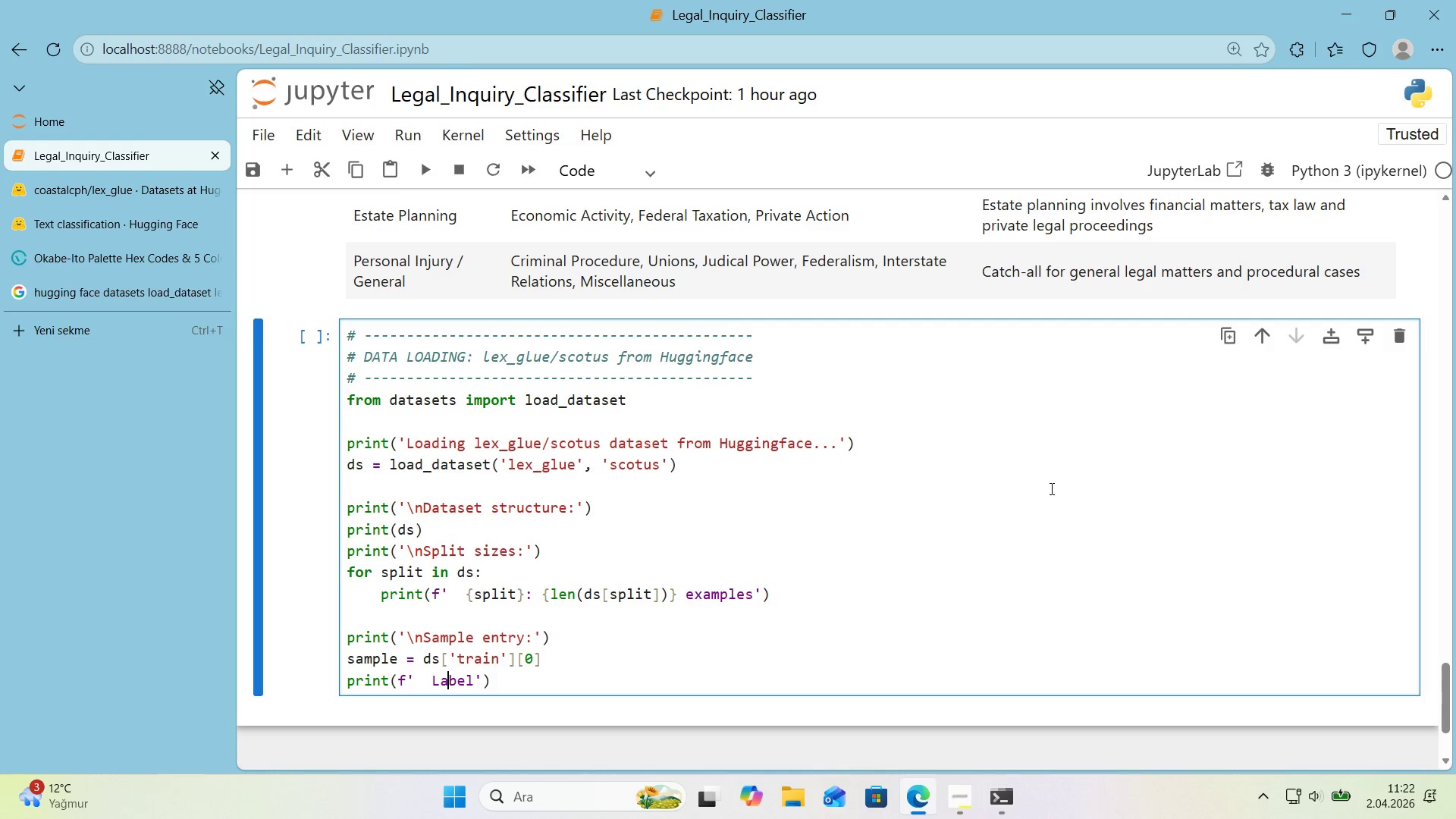 
key(ArrowRight)
 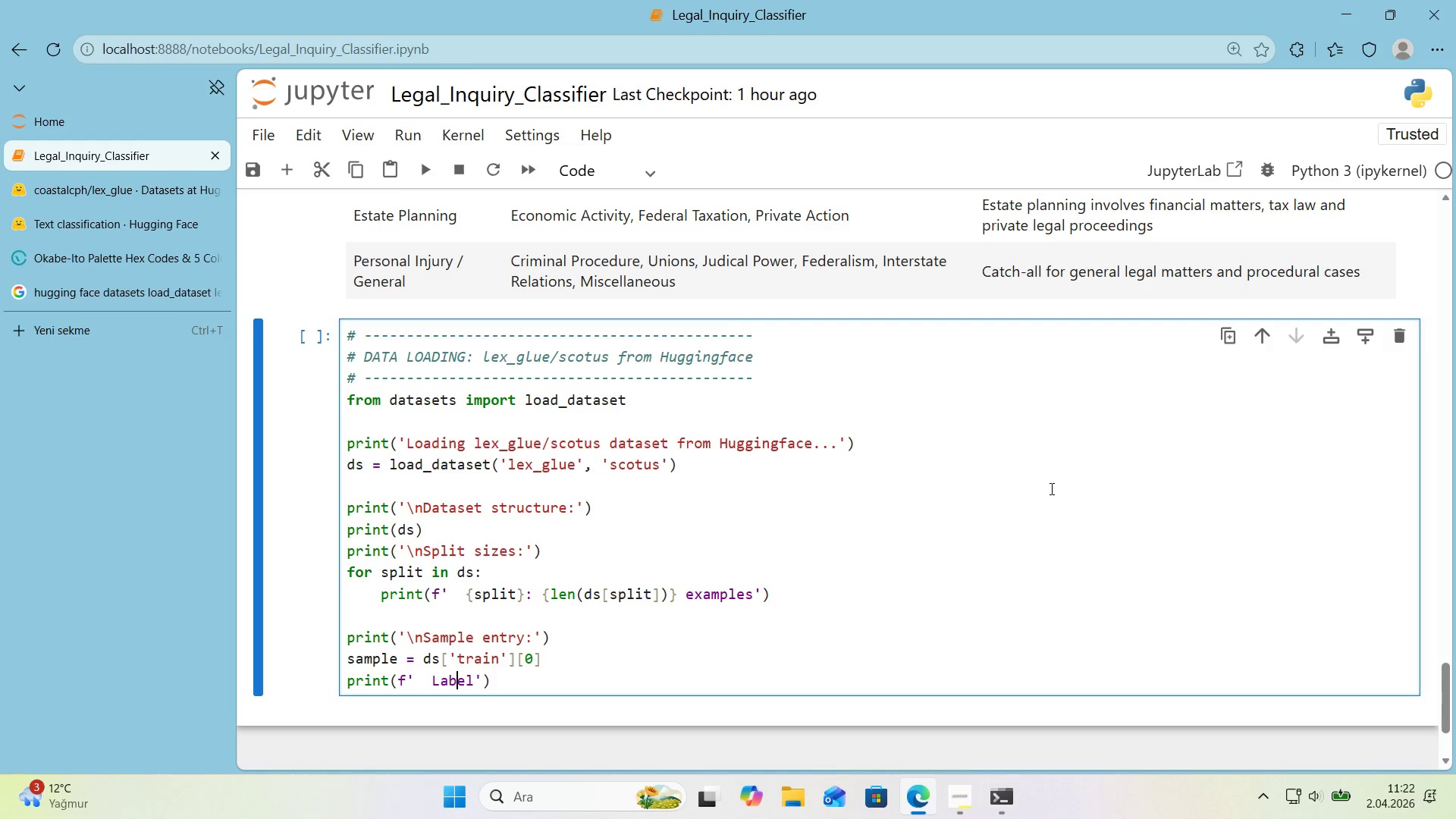 
key(ArrowRight)
 